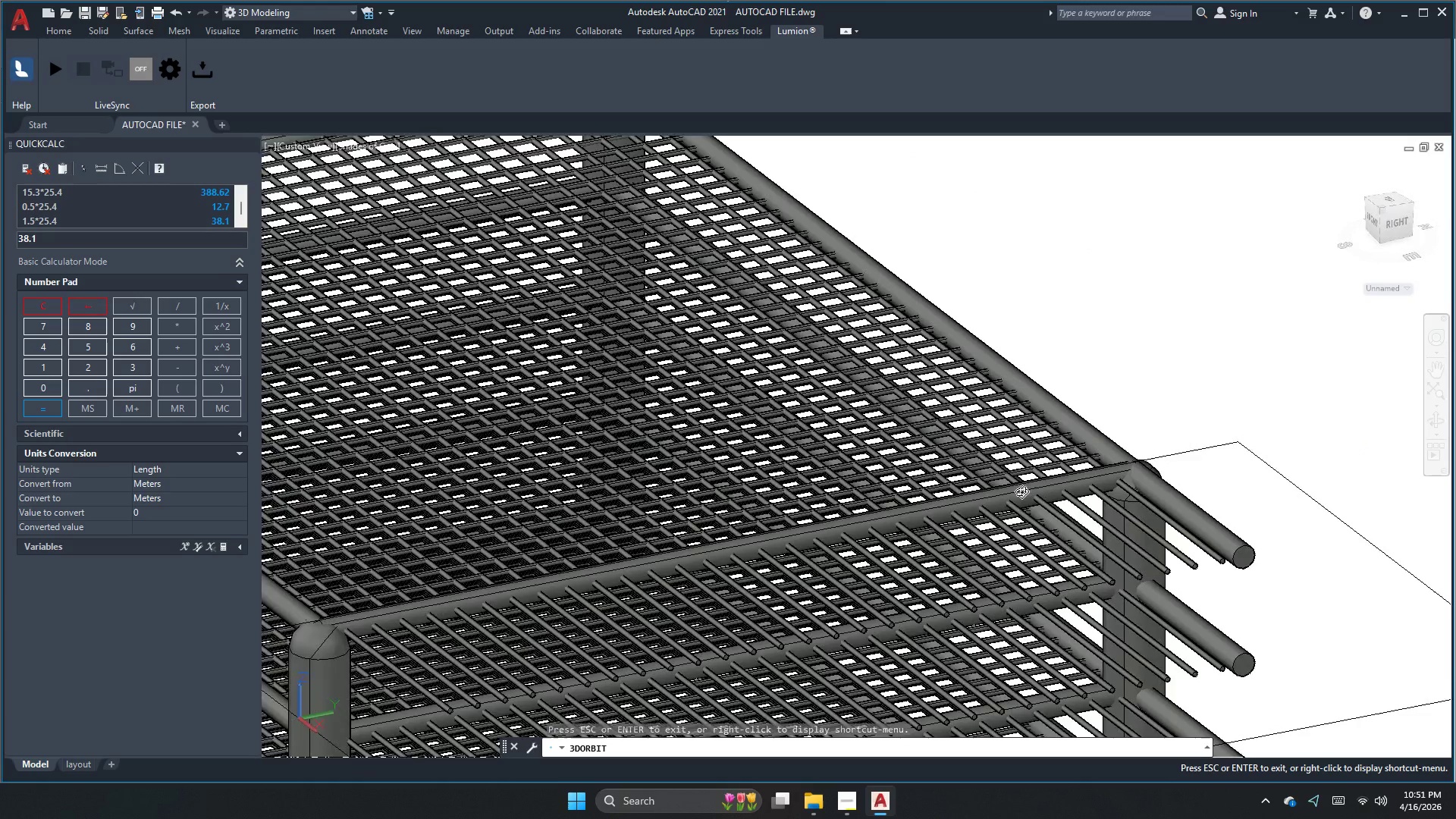 
left_click_drag(start_coordinate=[1181, 564], to_coordinate=[1050, 592])
 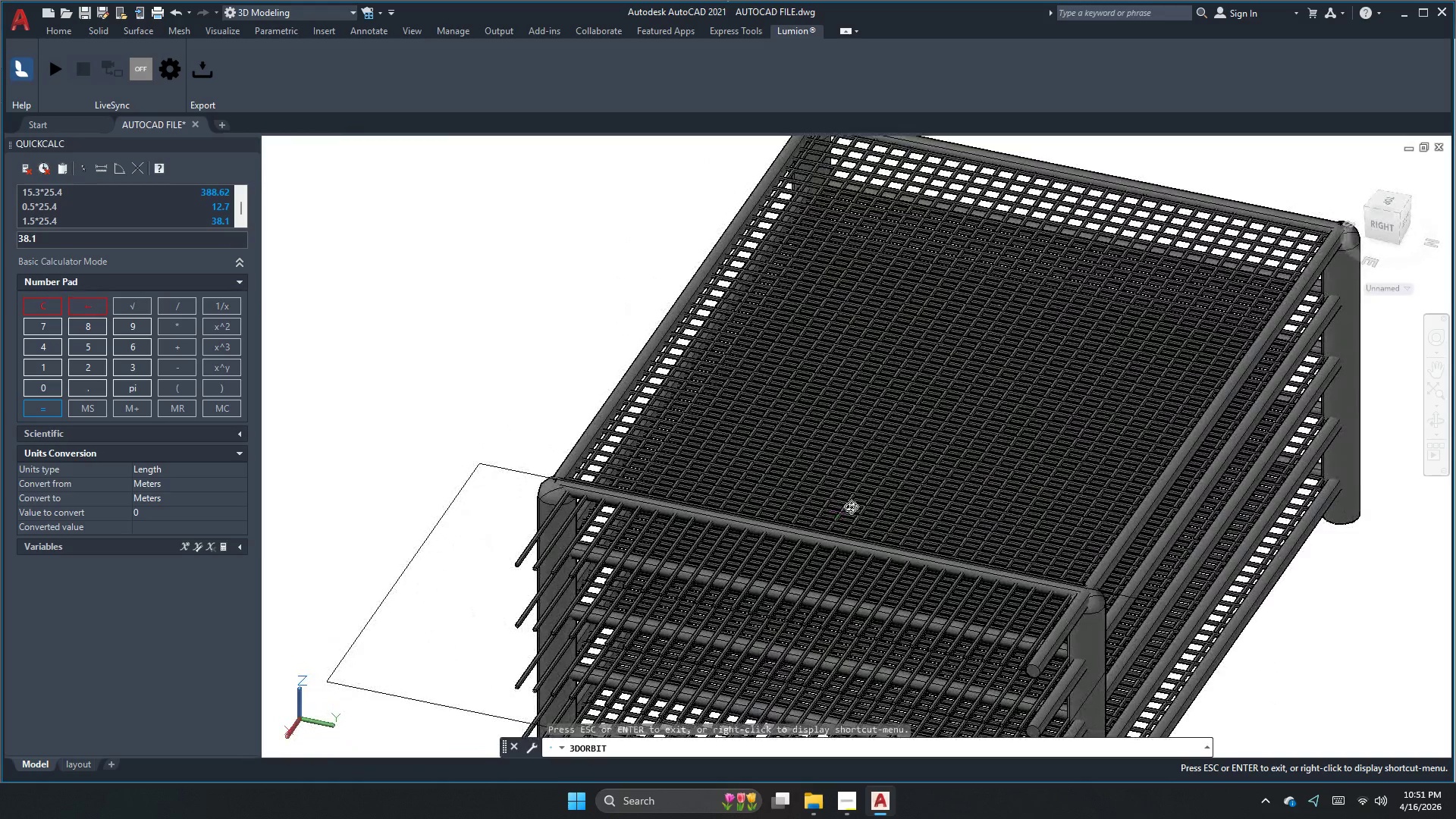 
scroll: coordinate [1080, 489], scroll_direction: down, amount: 5.0
 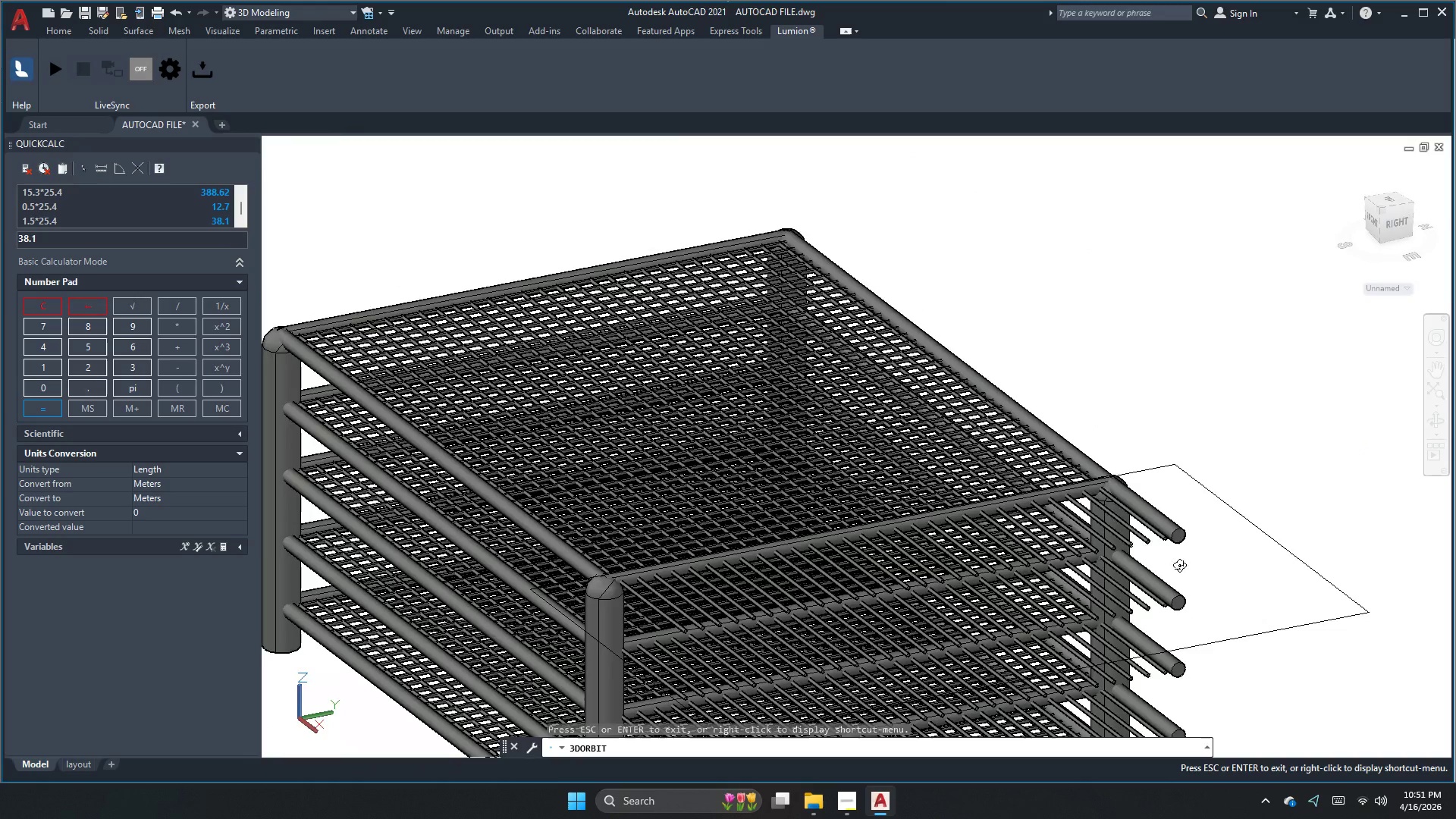 
left_click_drag(start_coordinate=[842, 532], to_coordinate=[784, 558])
 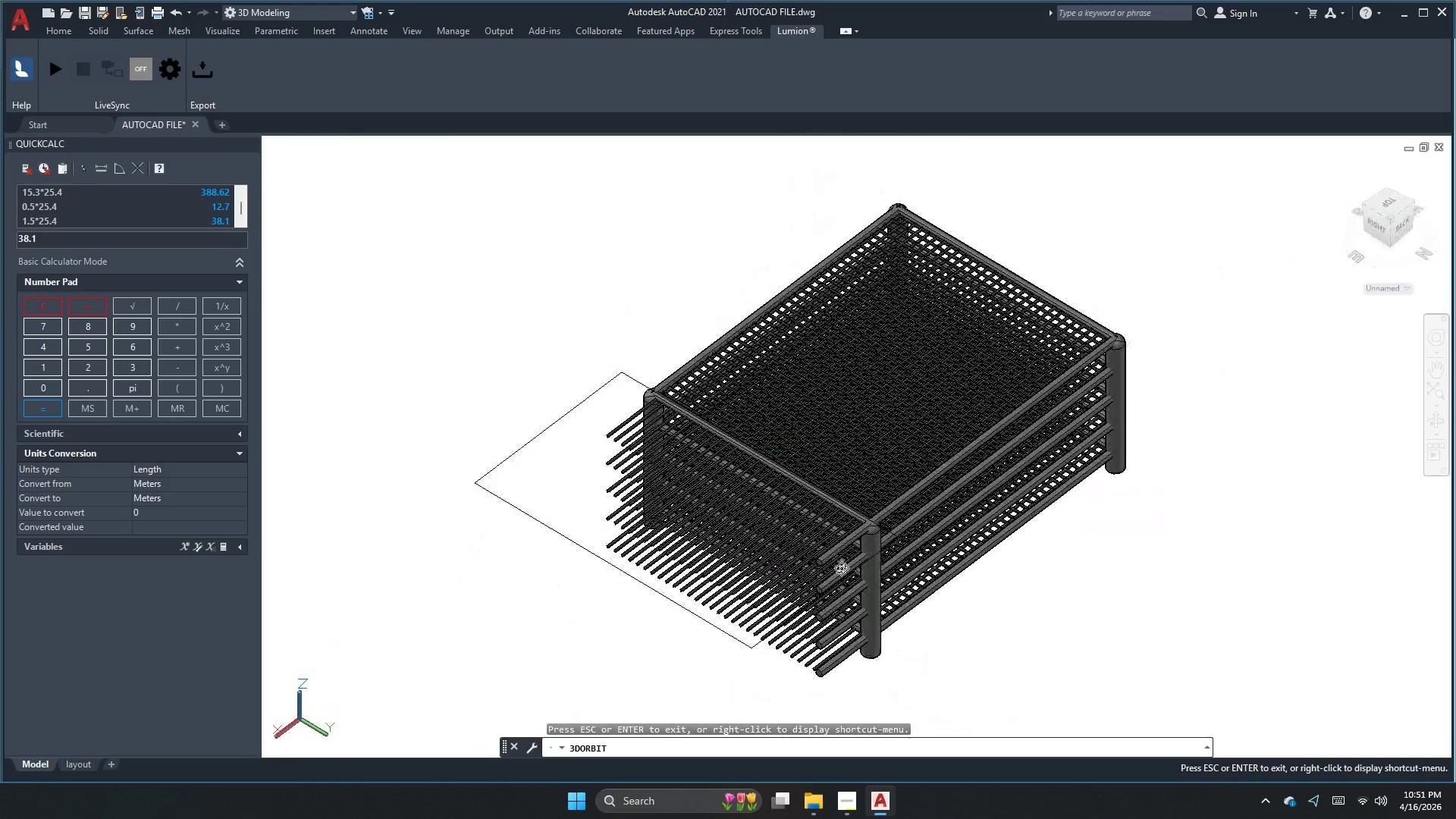 
scroll: coordinate [689, 349], scroll_direction: down, amount: 7.0
 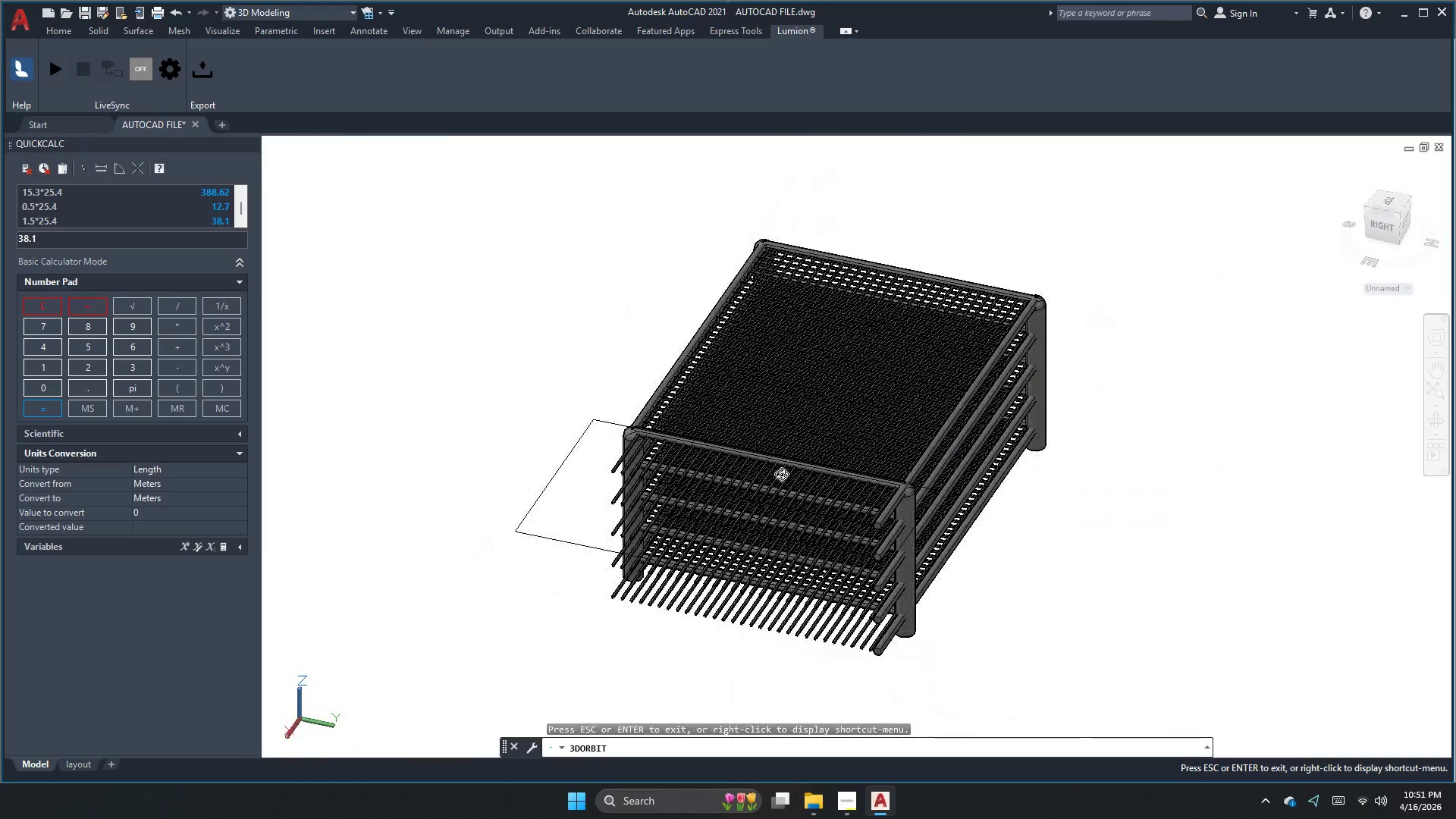 
key(Escape)
 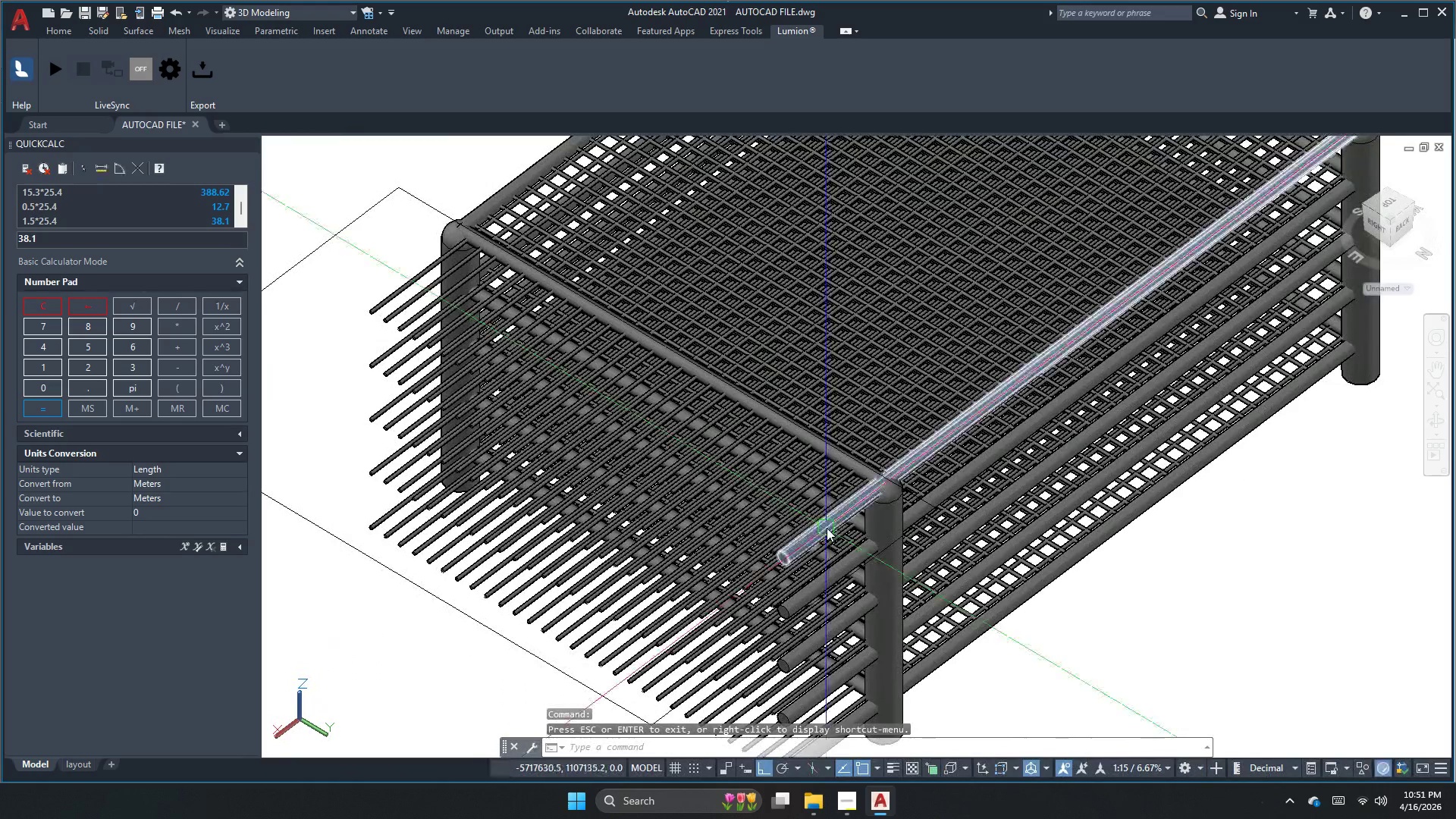 
scroll: coordinate [821, 546], scroll_direction: up, amount: 7.0
 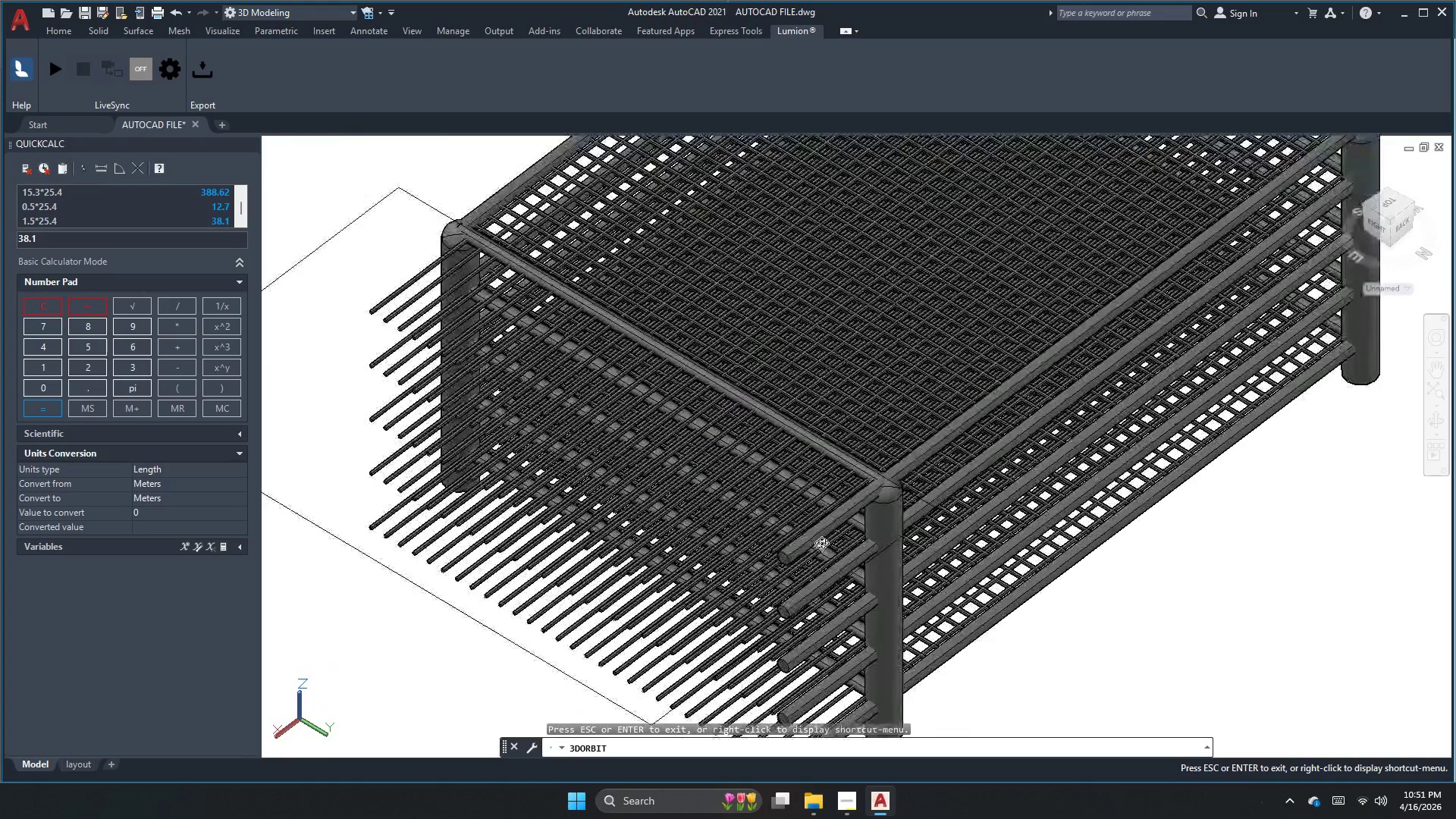 
left_click([827, 528])
 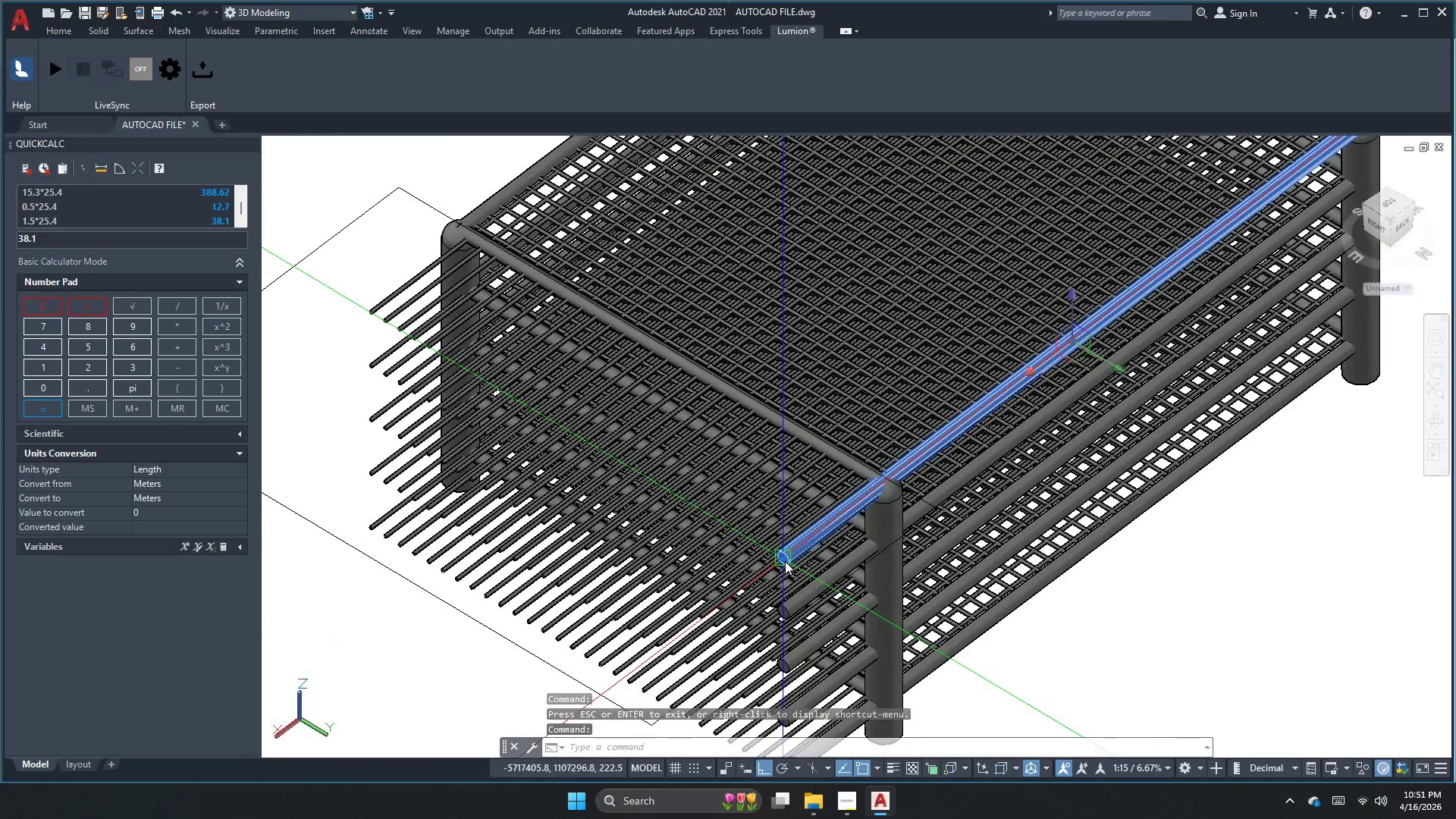 
left_click([785, 560])
 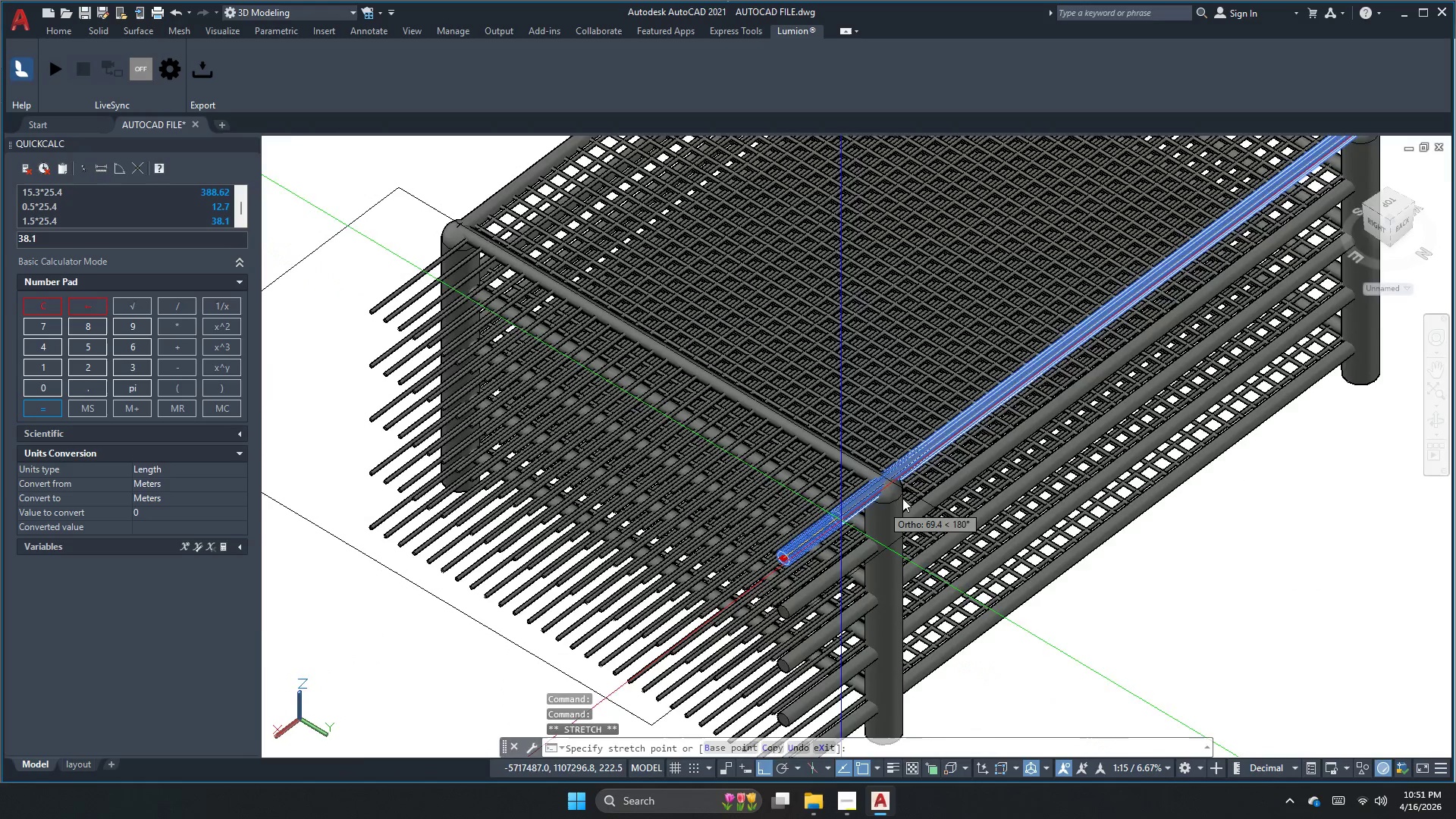 
scroll: coordinate [868, 479], scroll_direction: up, amount: 6.0
 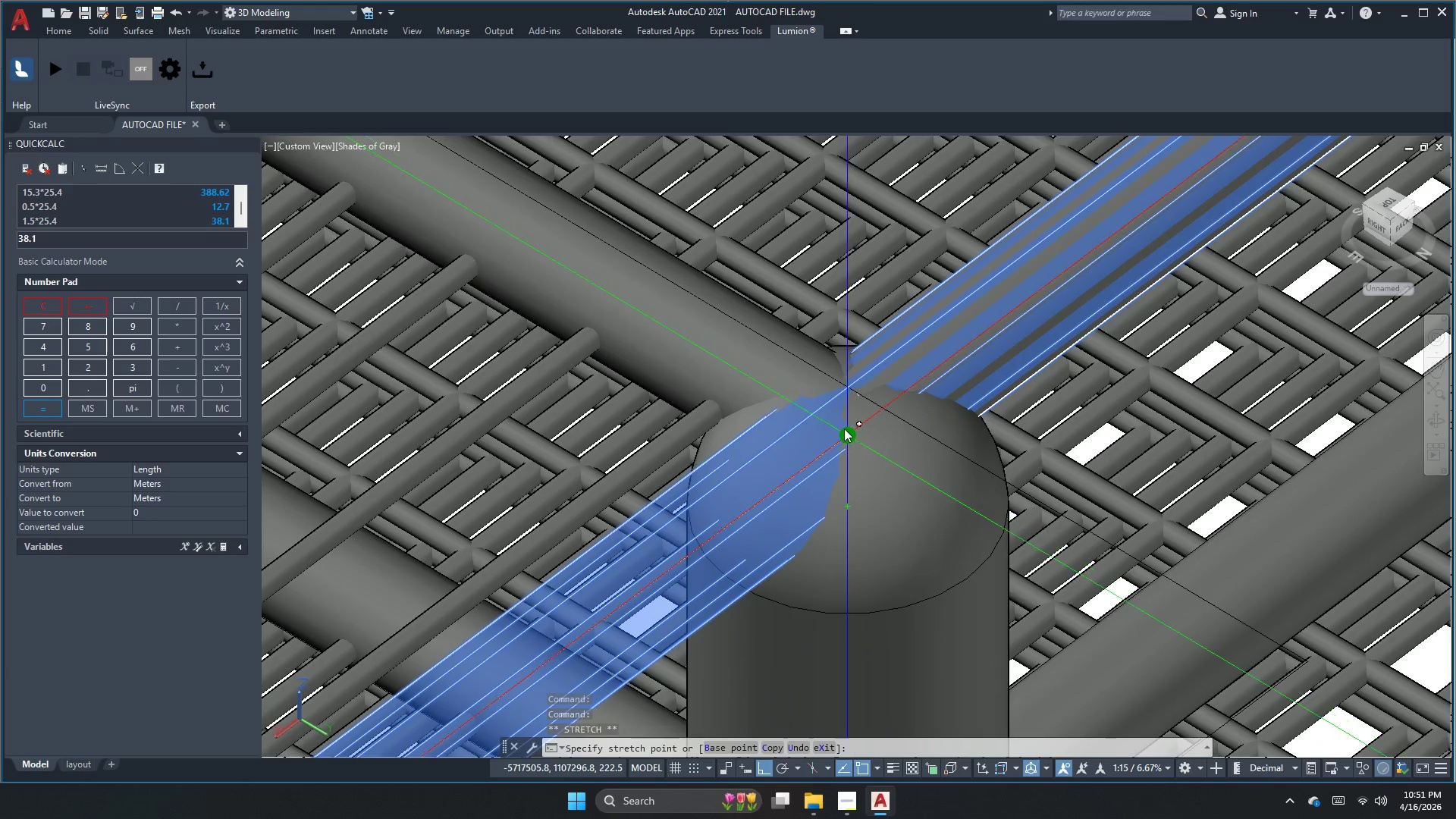 
left_click([846, 431])
 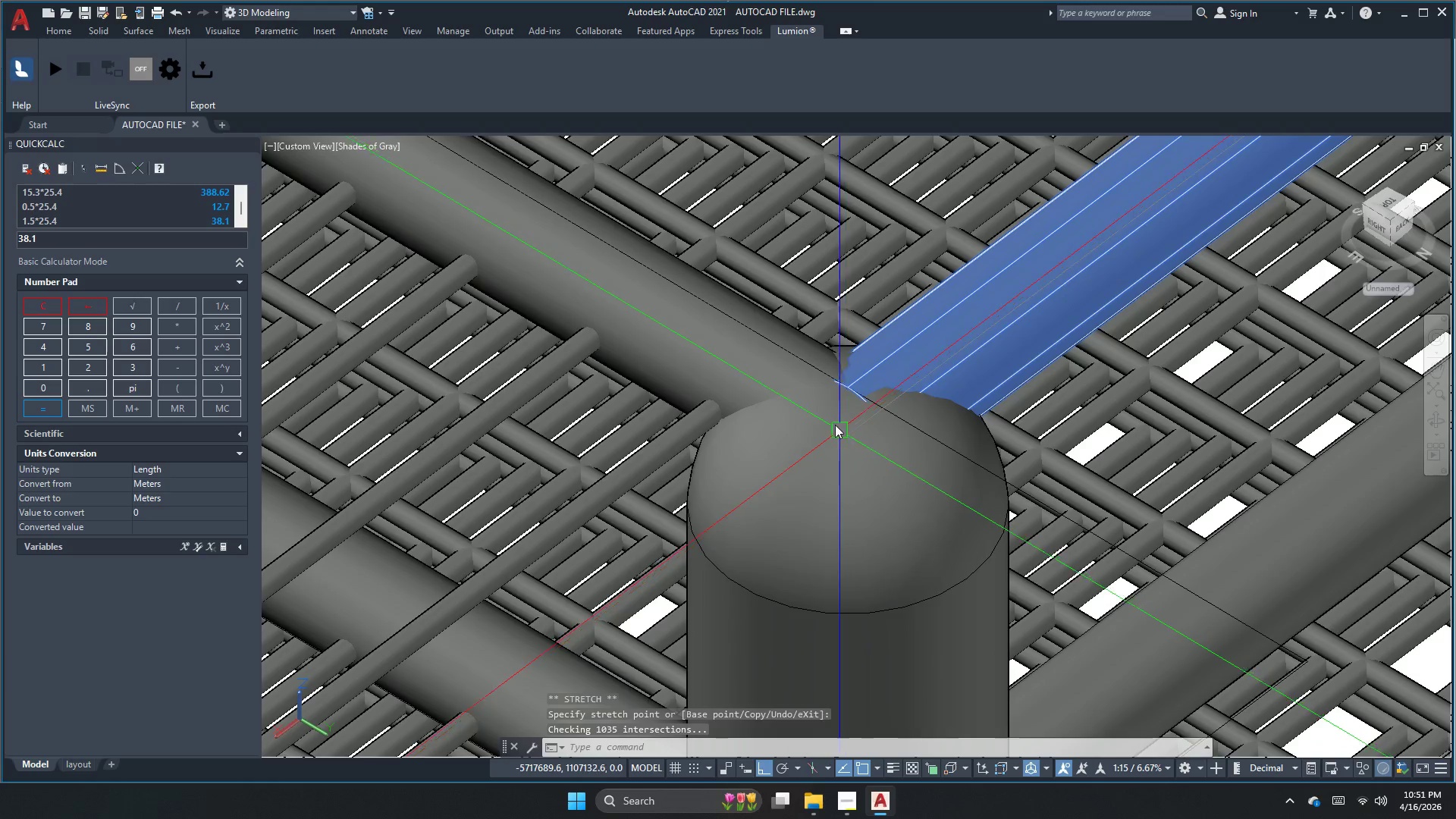 
scroll: coordinate [750, 344], scroll_direction: down, amount: 5.0
 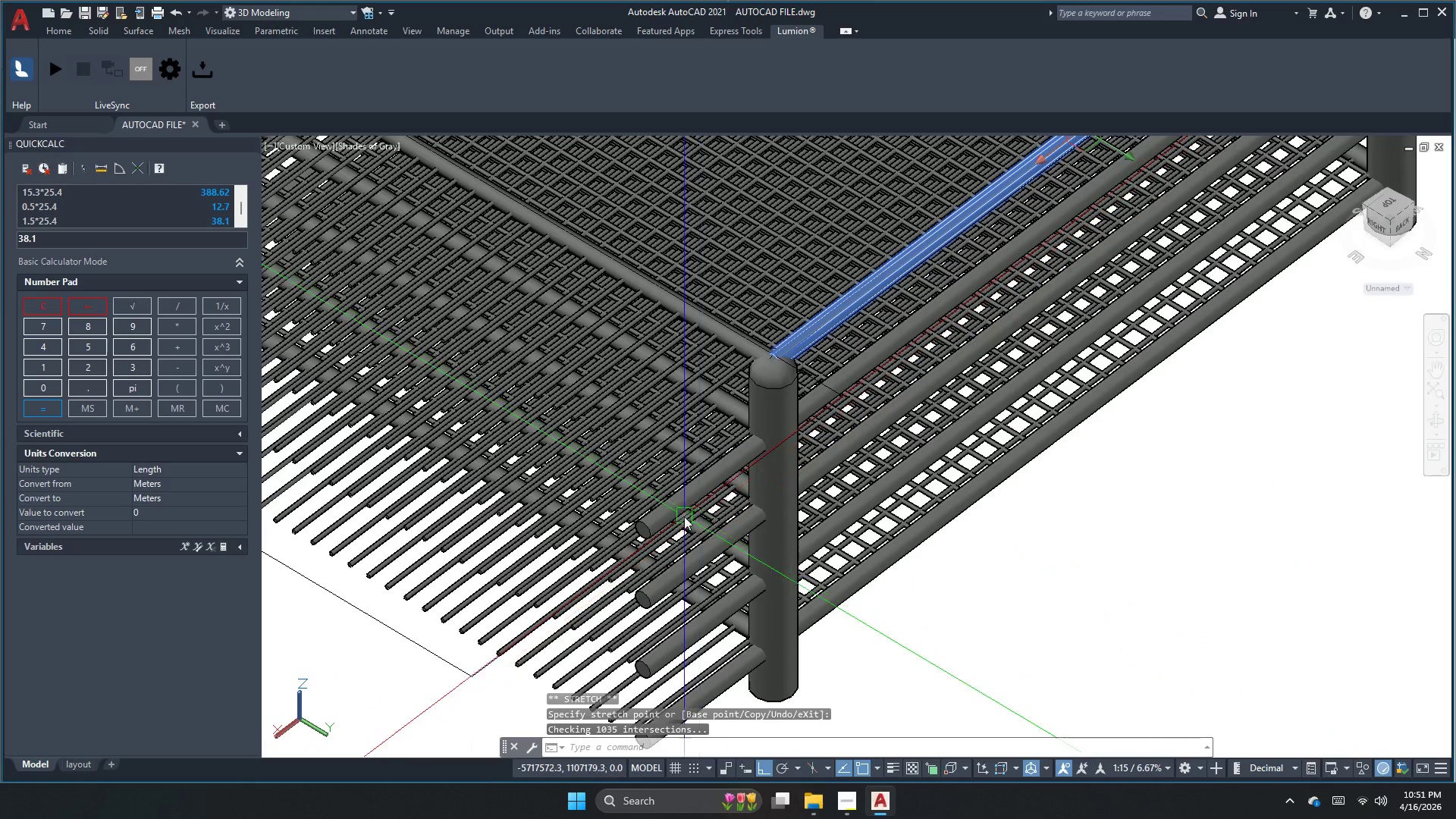 
left_click([670, 508])
 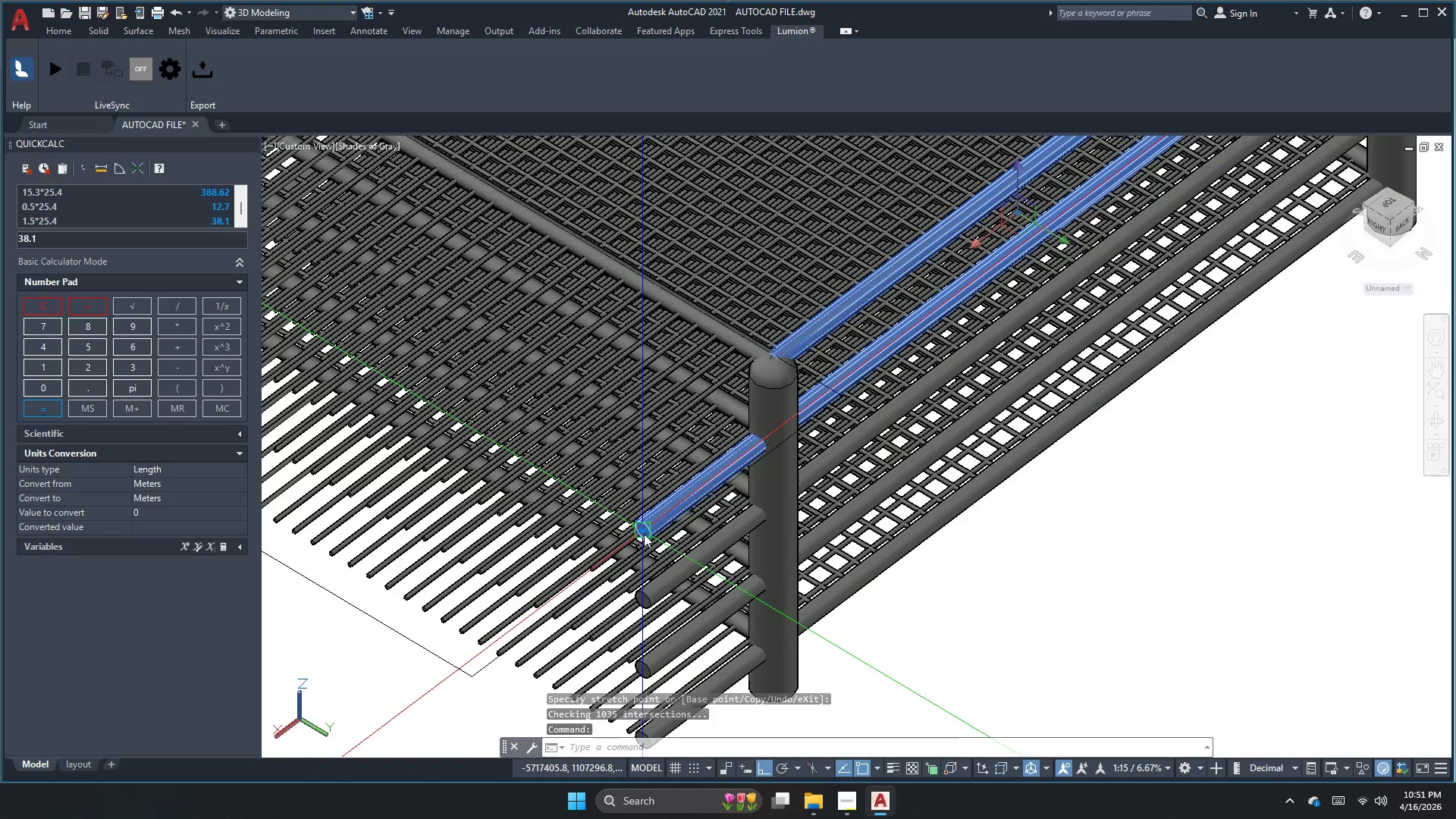 
scroll: coordinate [769, 446], scroll_direction: up, amount: 2.0
 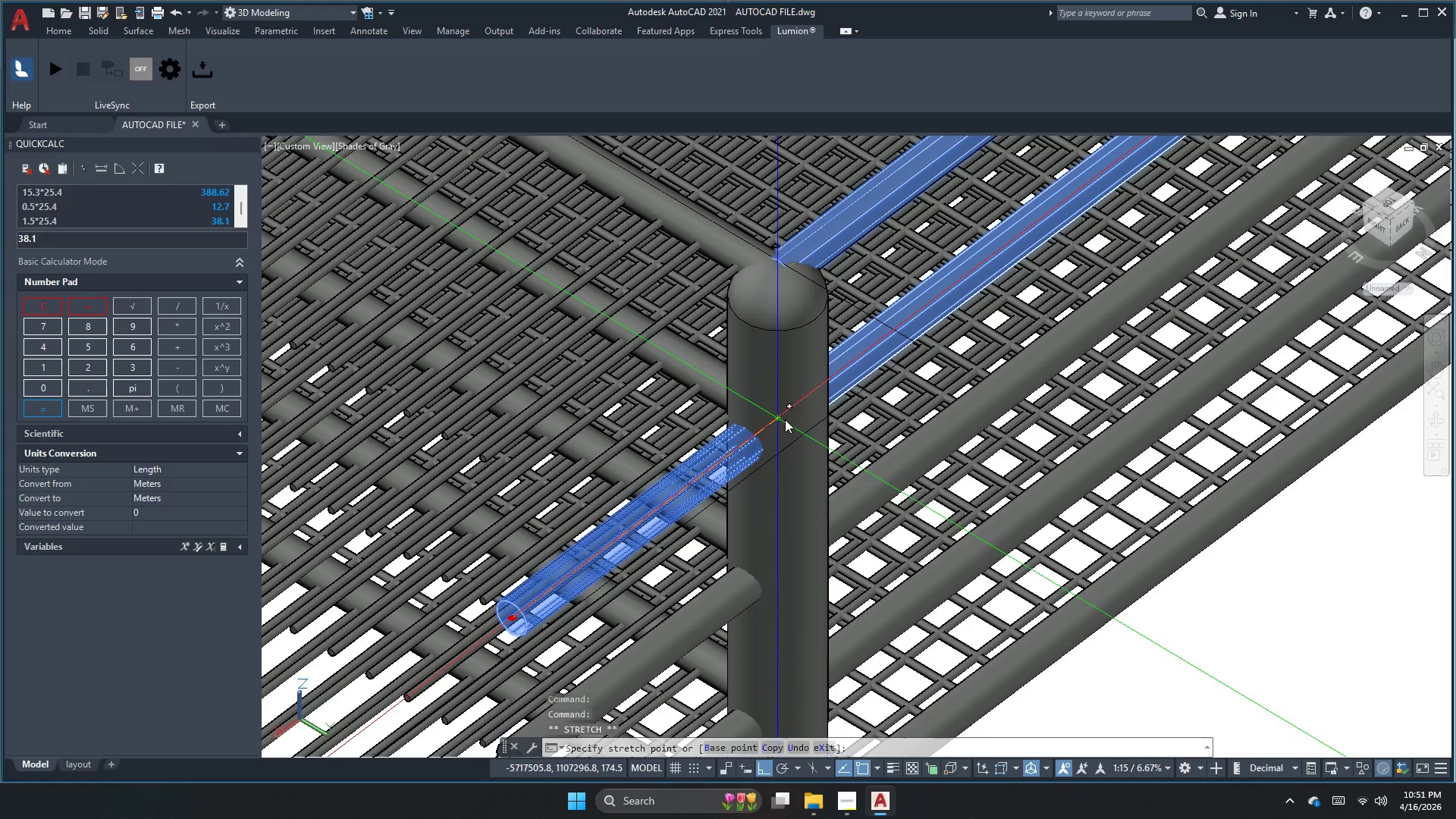 
left_click([785, 416])
 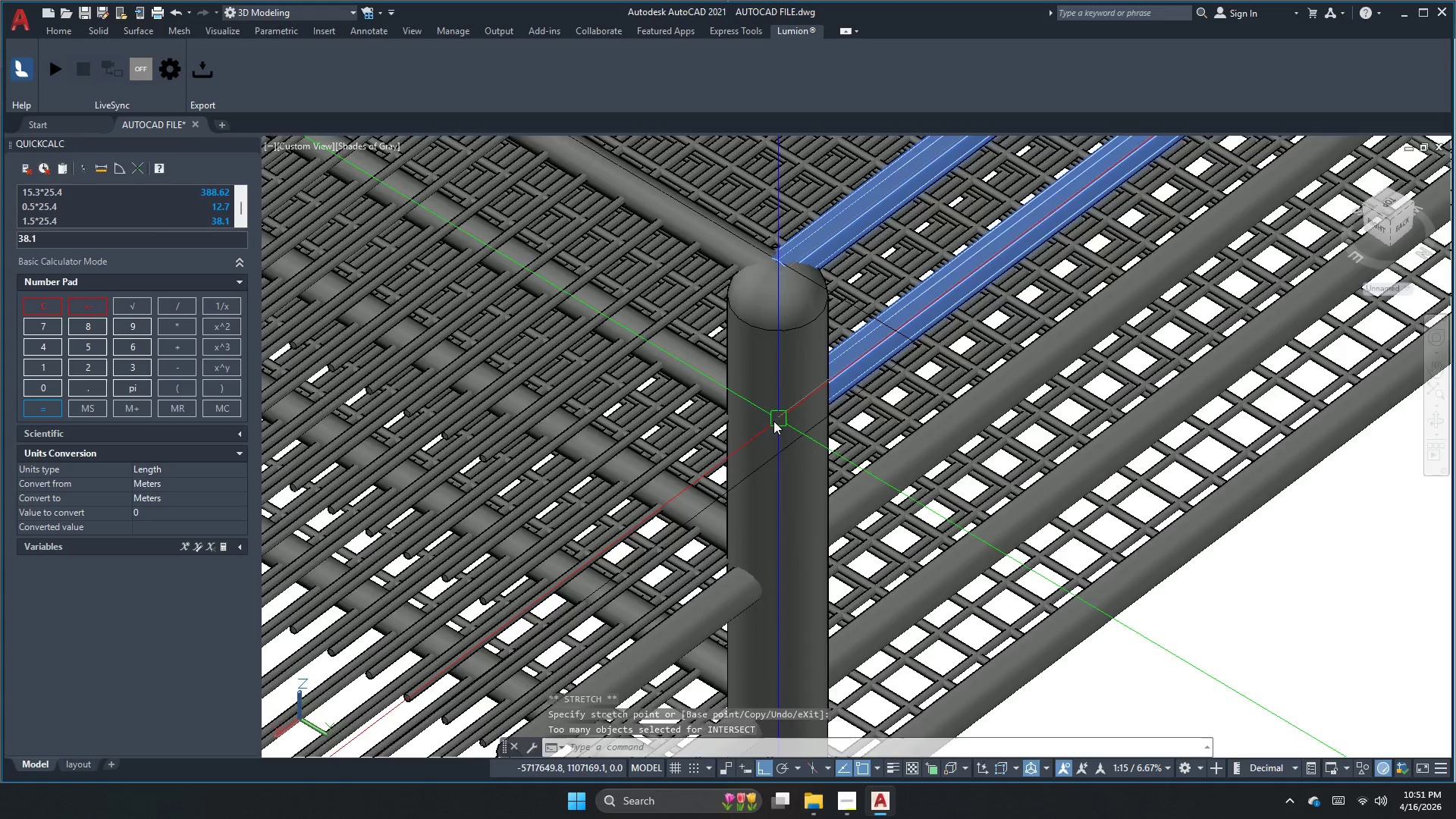 
scroll: coordinate [685, 501], scroll_direction: down, amount: 2.0
 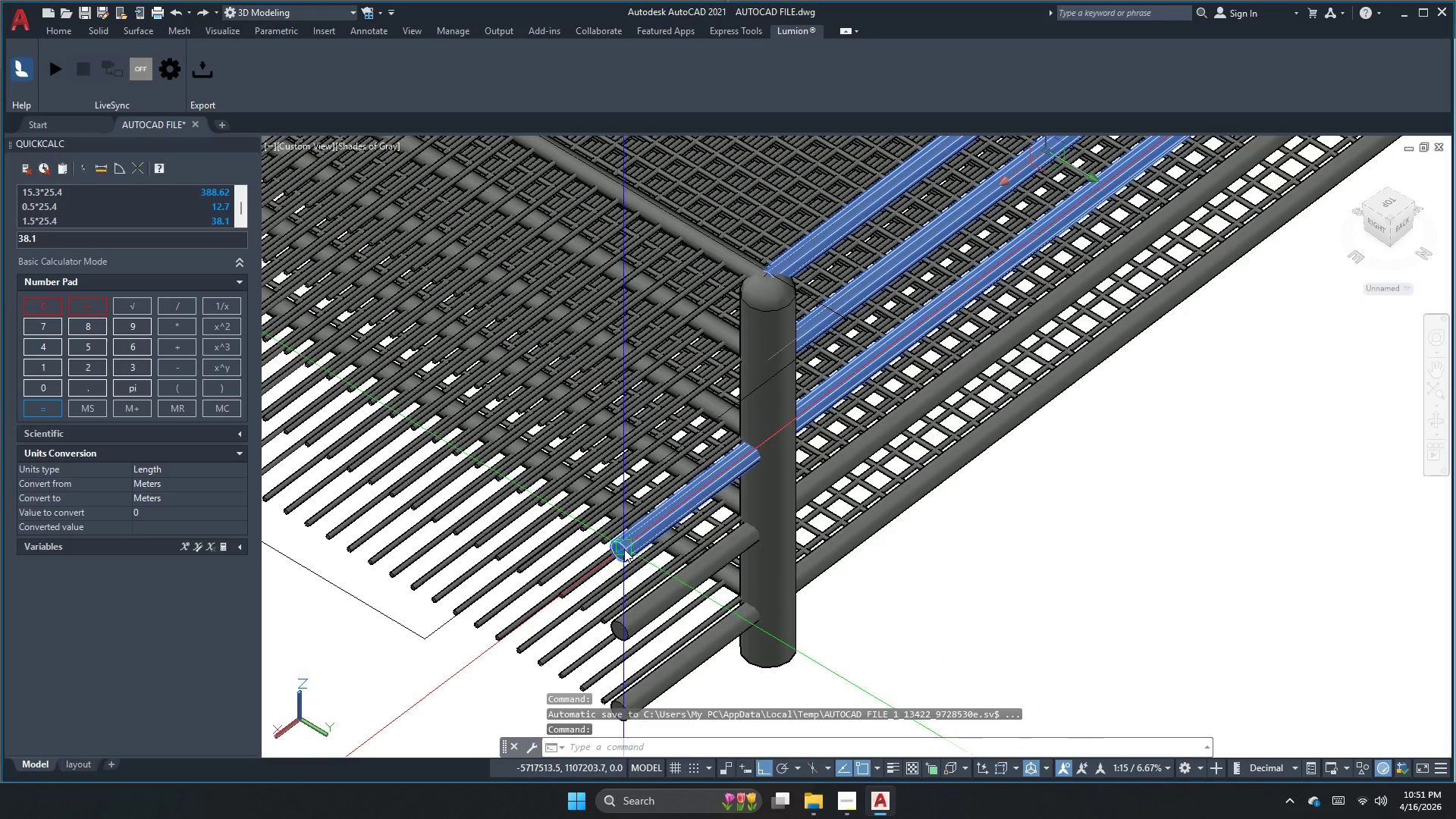 
left_click_drag(start_coordinate=[620, 551], to_coordinate=[624, 544])
 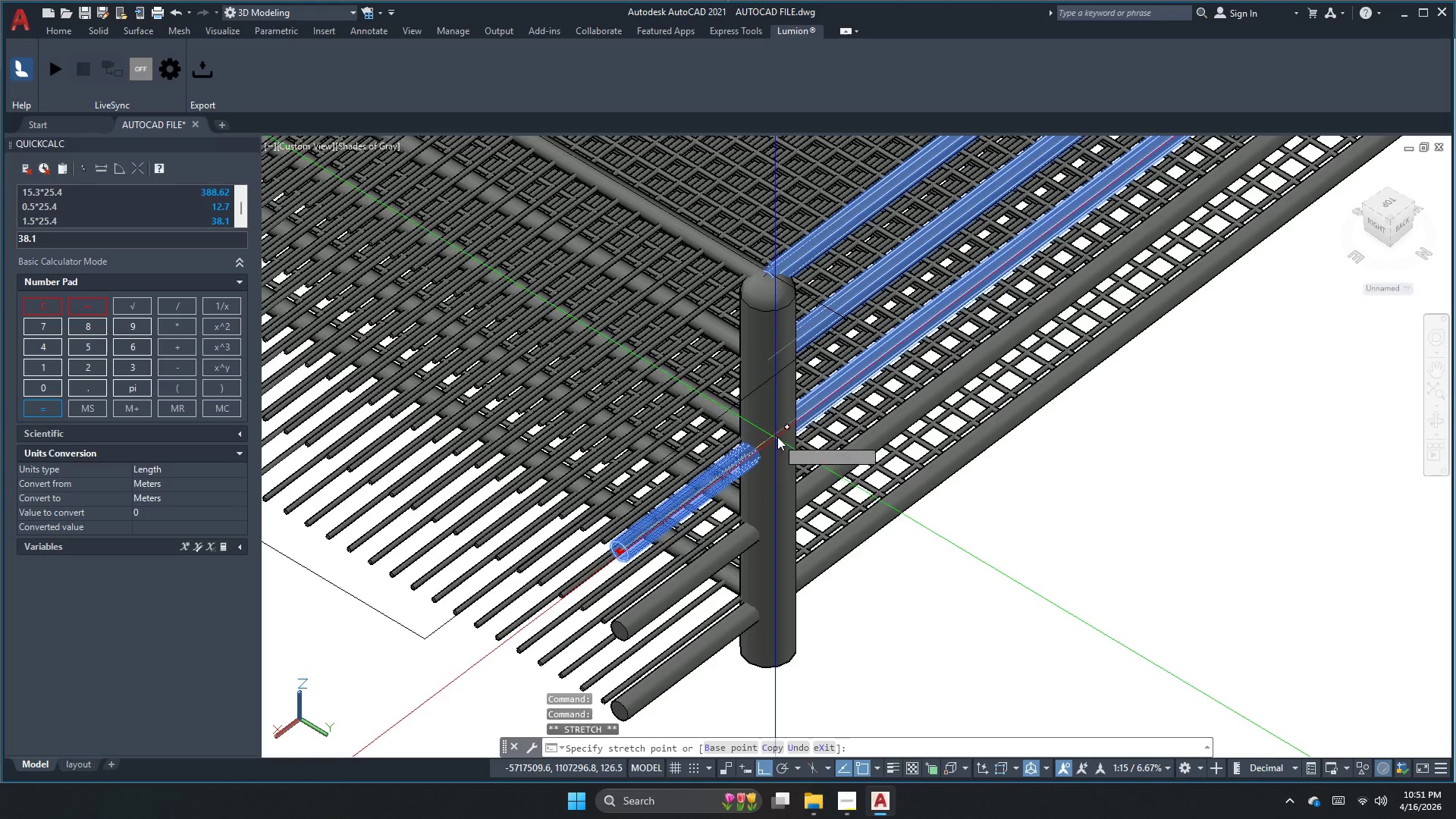 
scroll: coordinate [765, 438], scroll_direction: up, amount: 4.0
 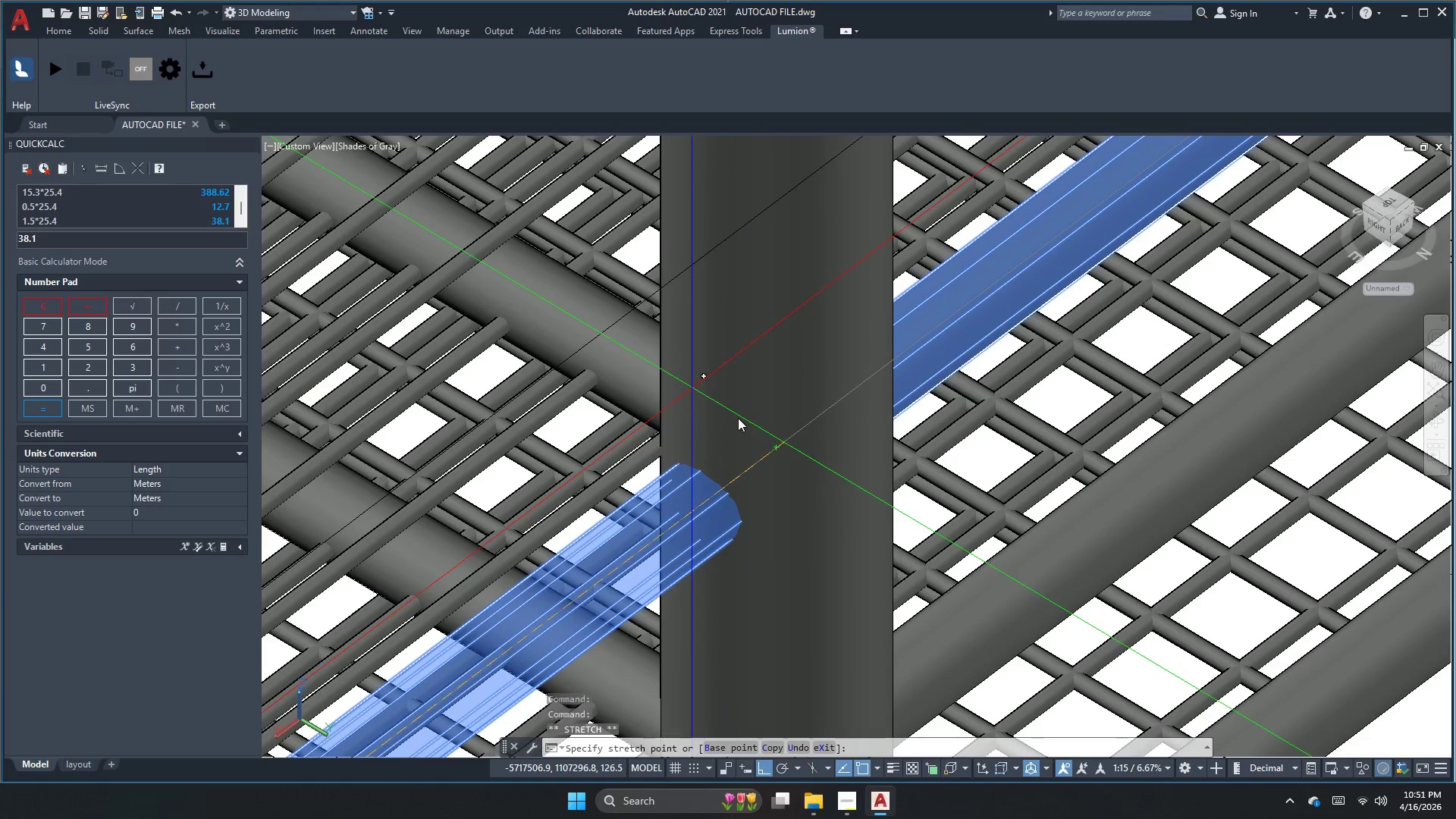 
left_click([779, 449])
 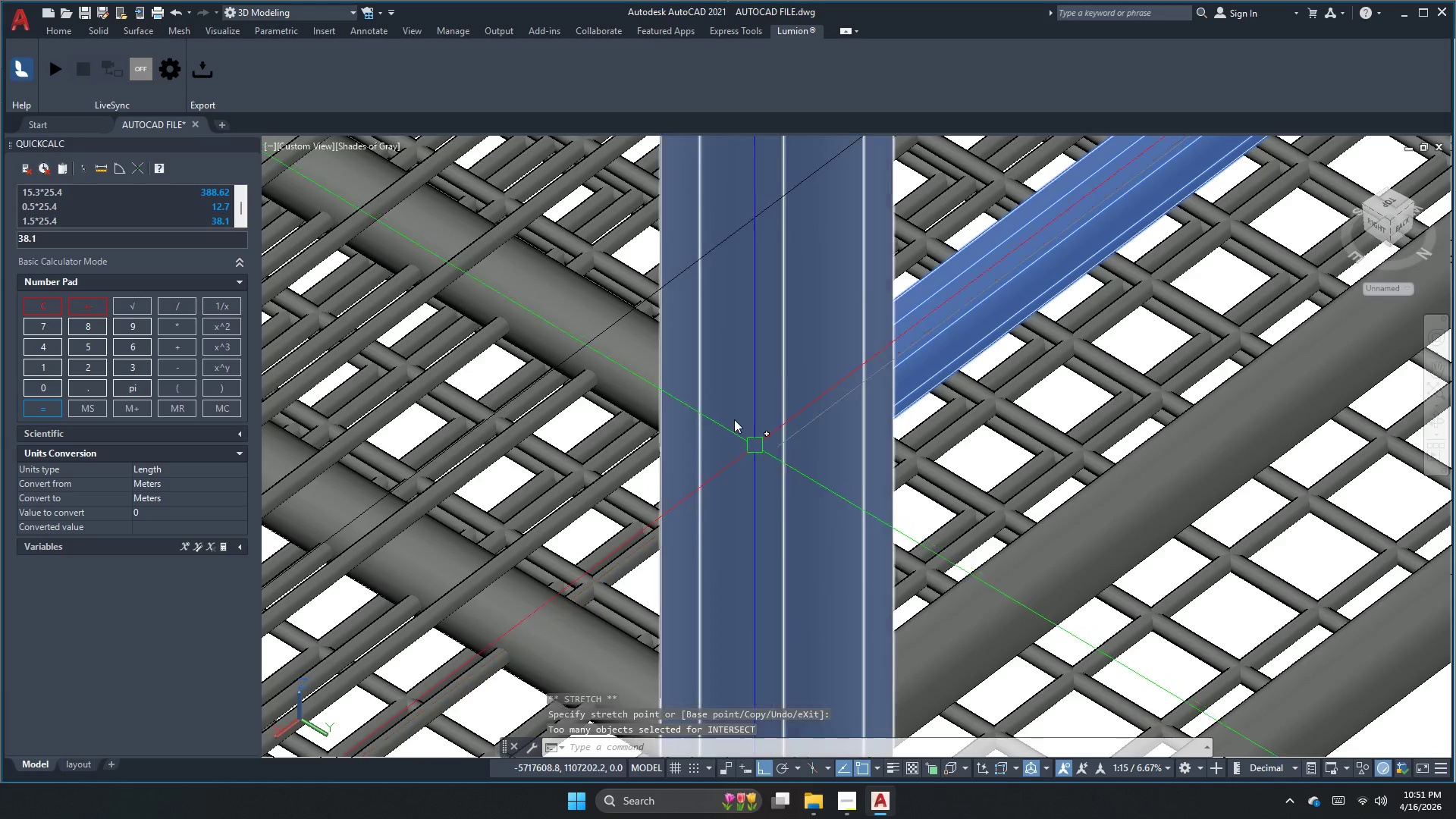 
scroll: coordinate [734, 414], scroll_direction: down, amount: 3.0
 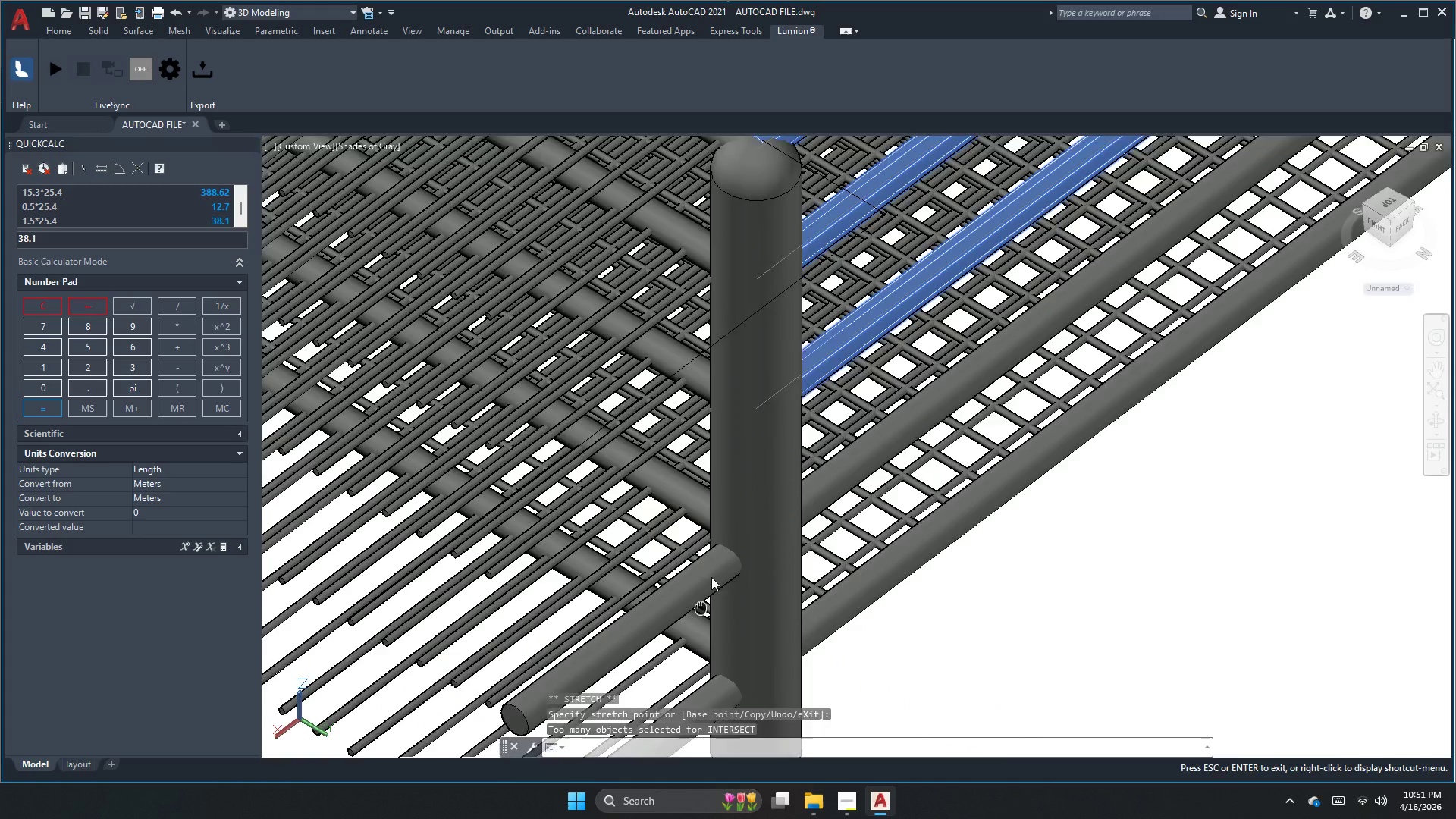 
left_click([674, 573])
 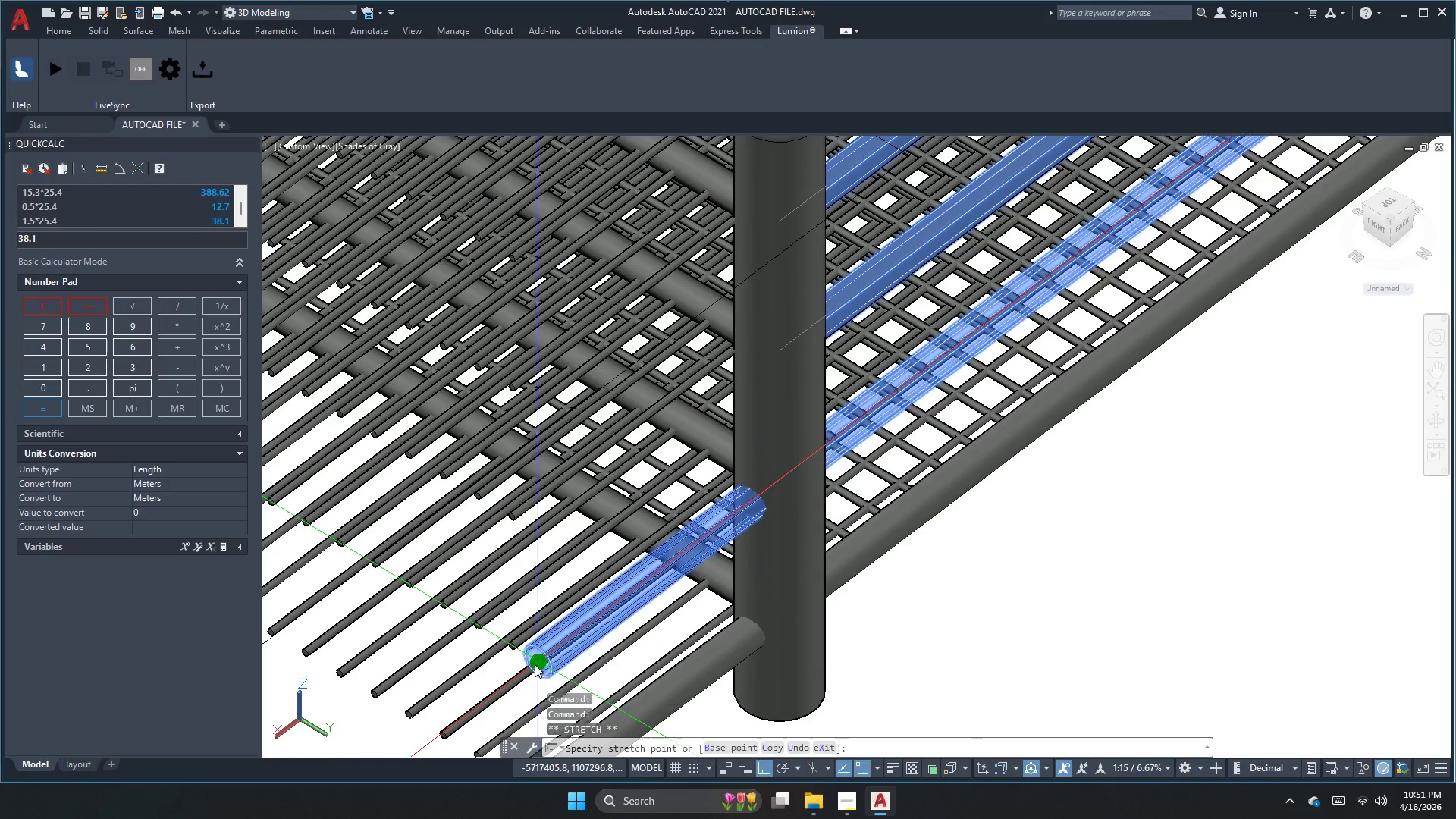 
scroll: coordinate [739, 529], scroll_direction: up, amount: 2.0
 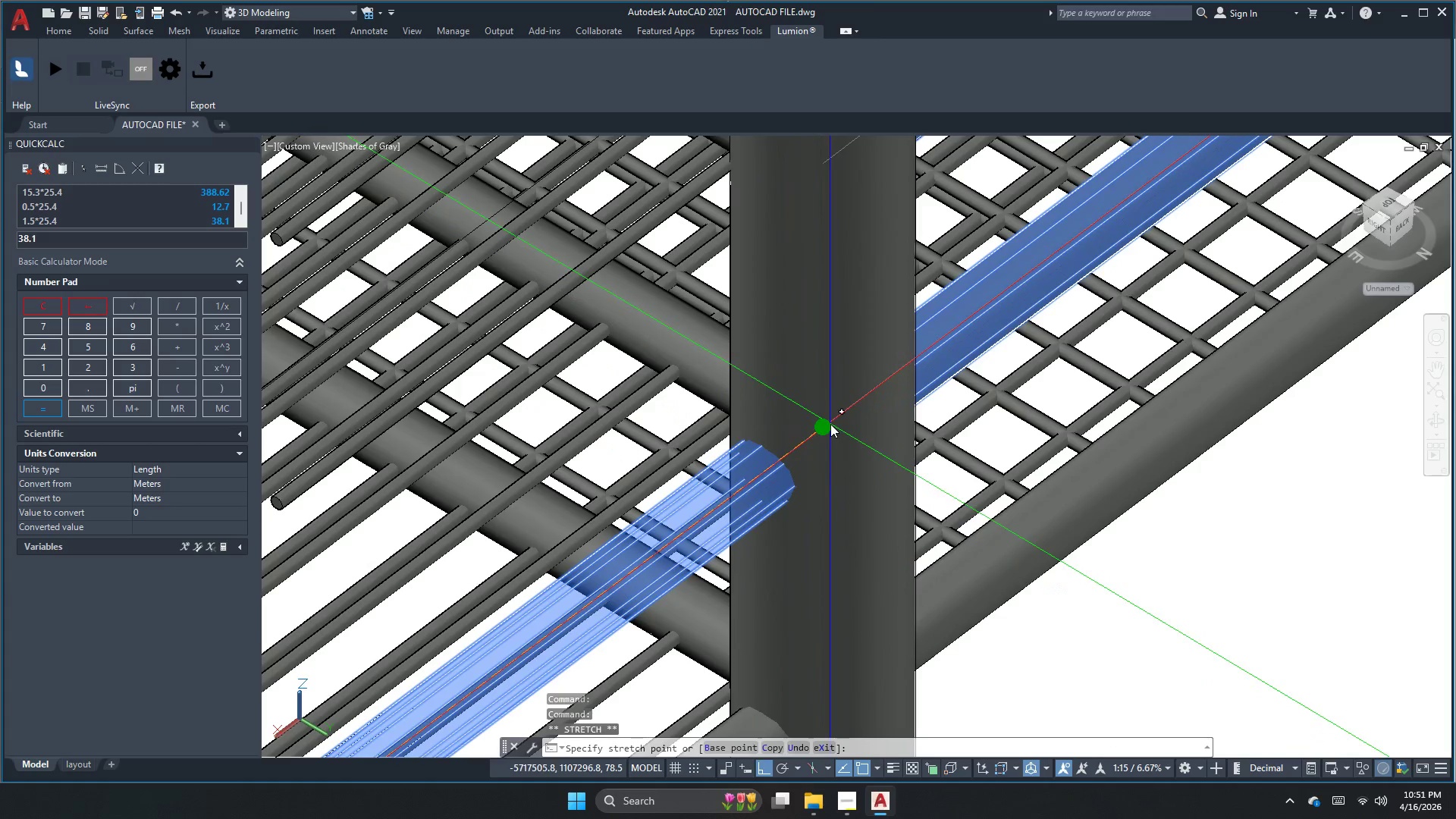 
left_click([825, 425])
 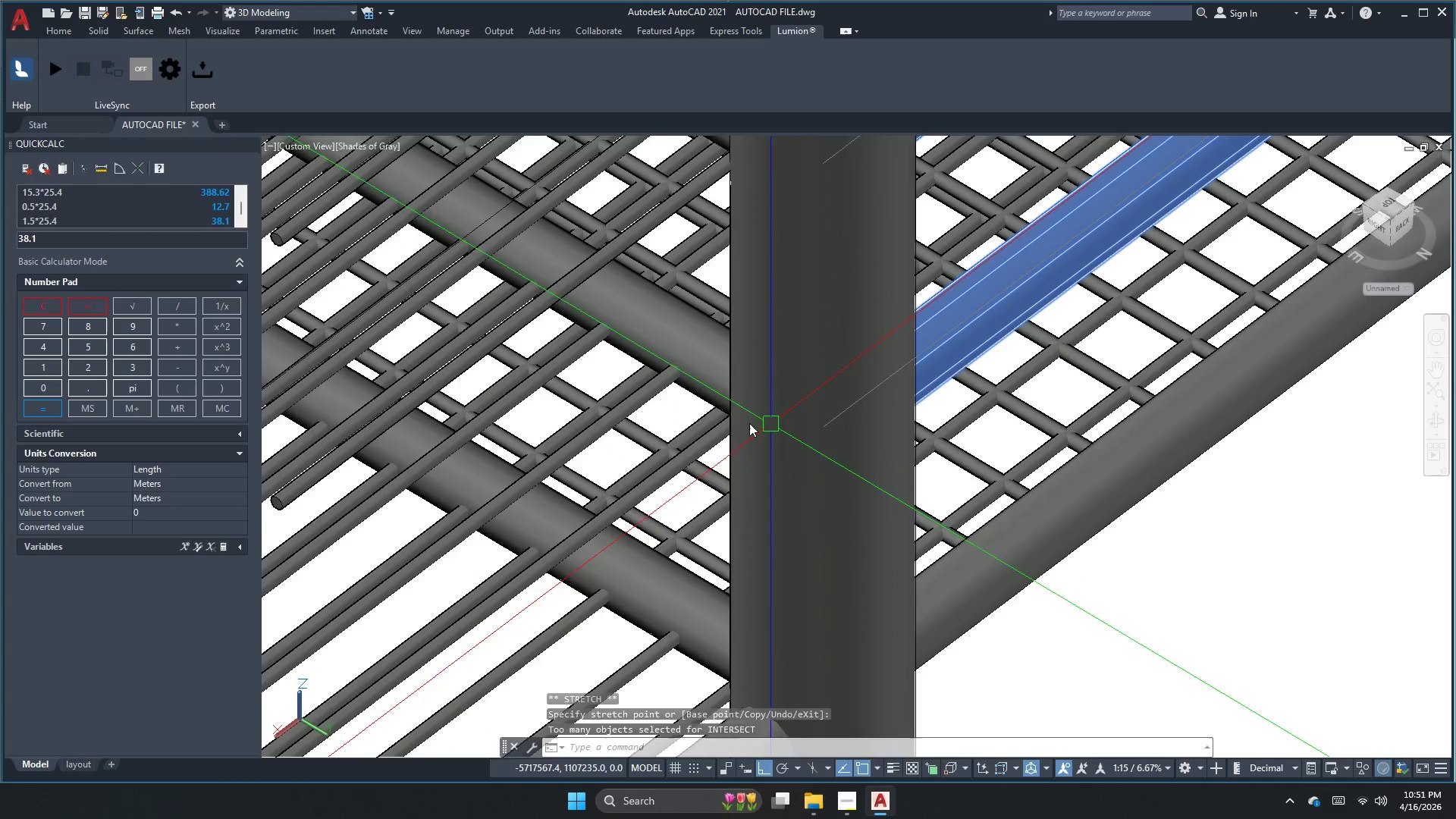 
scroll: coordinate [631, 536], scroll_direction: down, amount: 2.0
 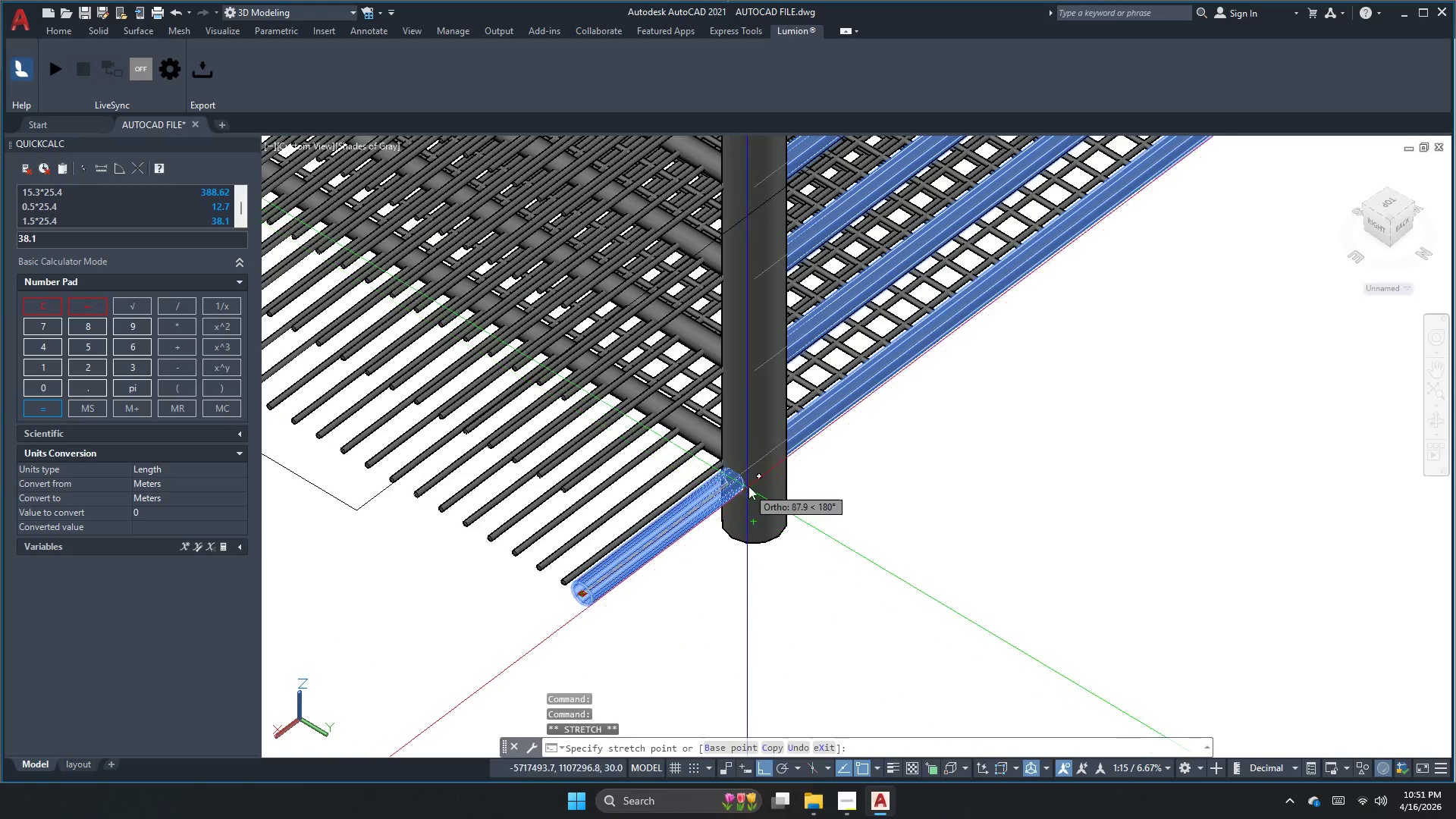 
left_click([754, 468])
 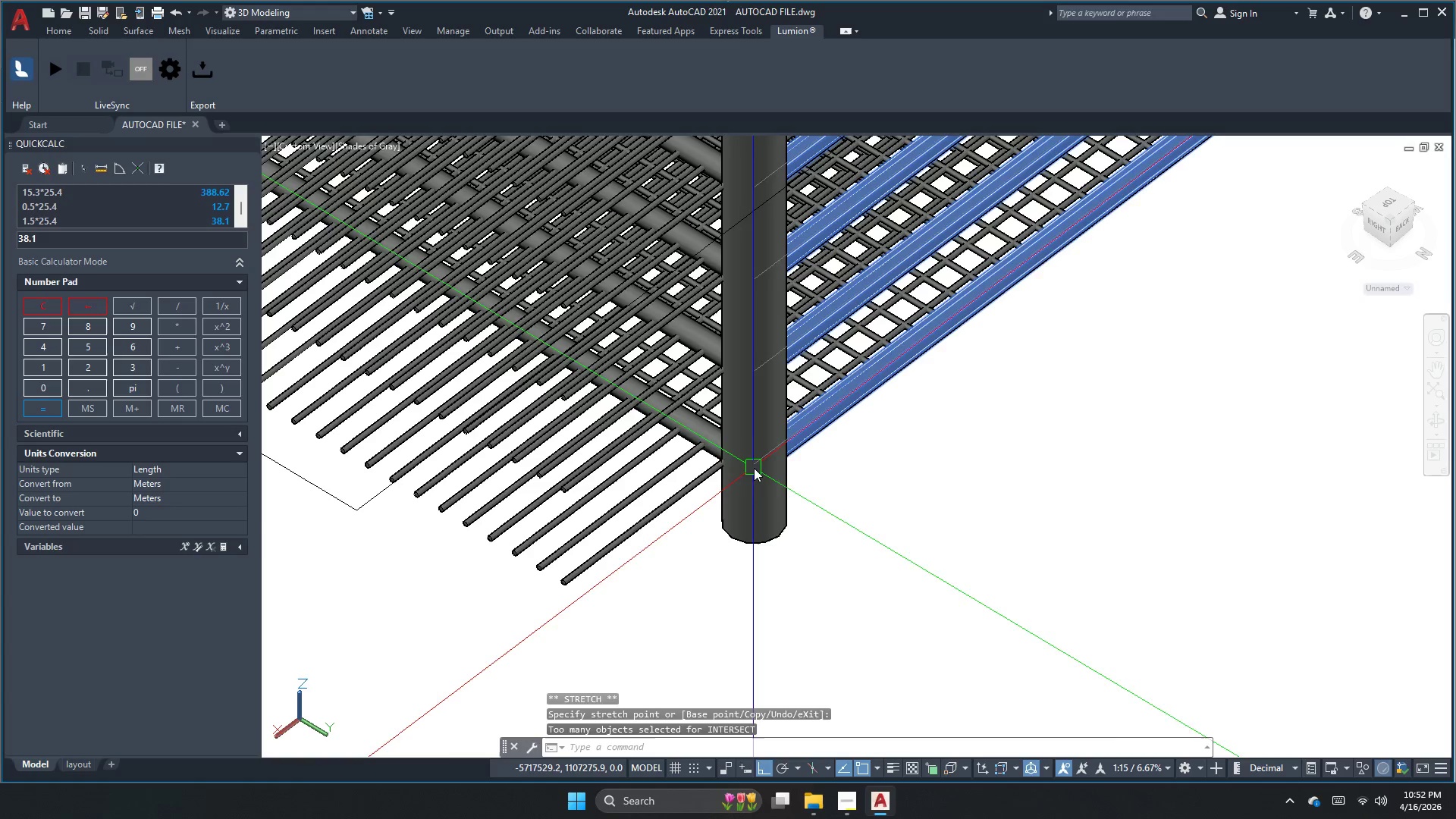 
key(Escape)
 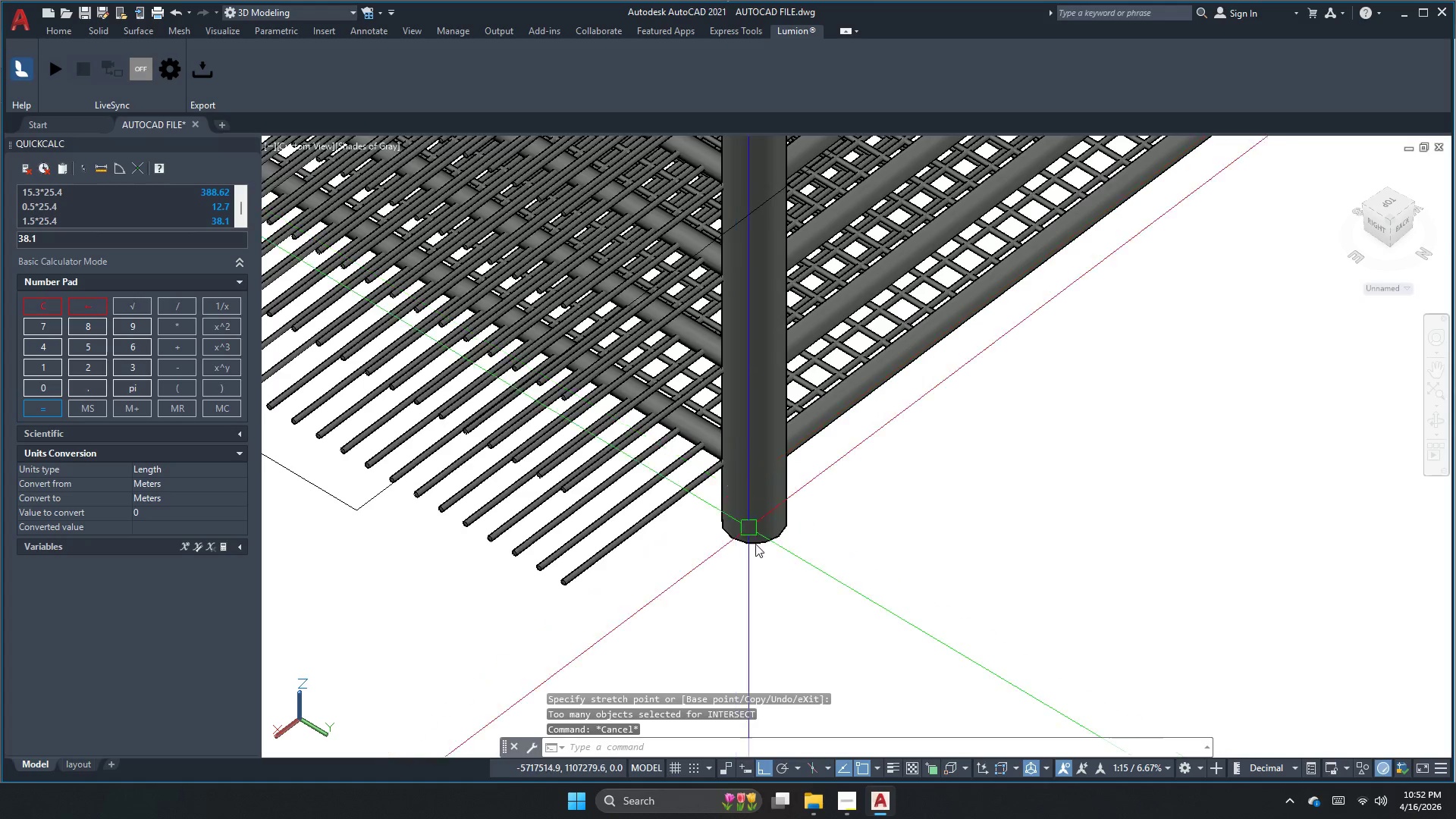 
scroll: coordinate [755, 544], scroll_direction: down, amount: 4.0
 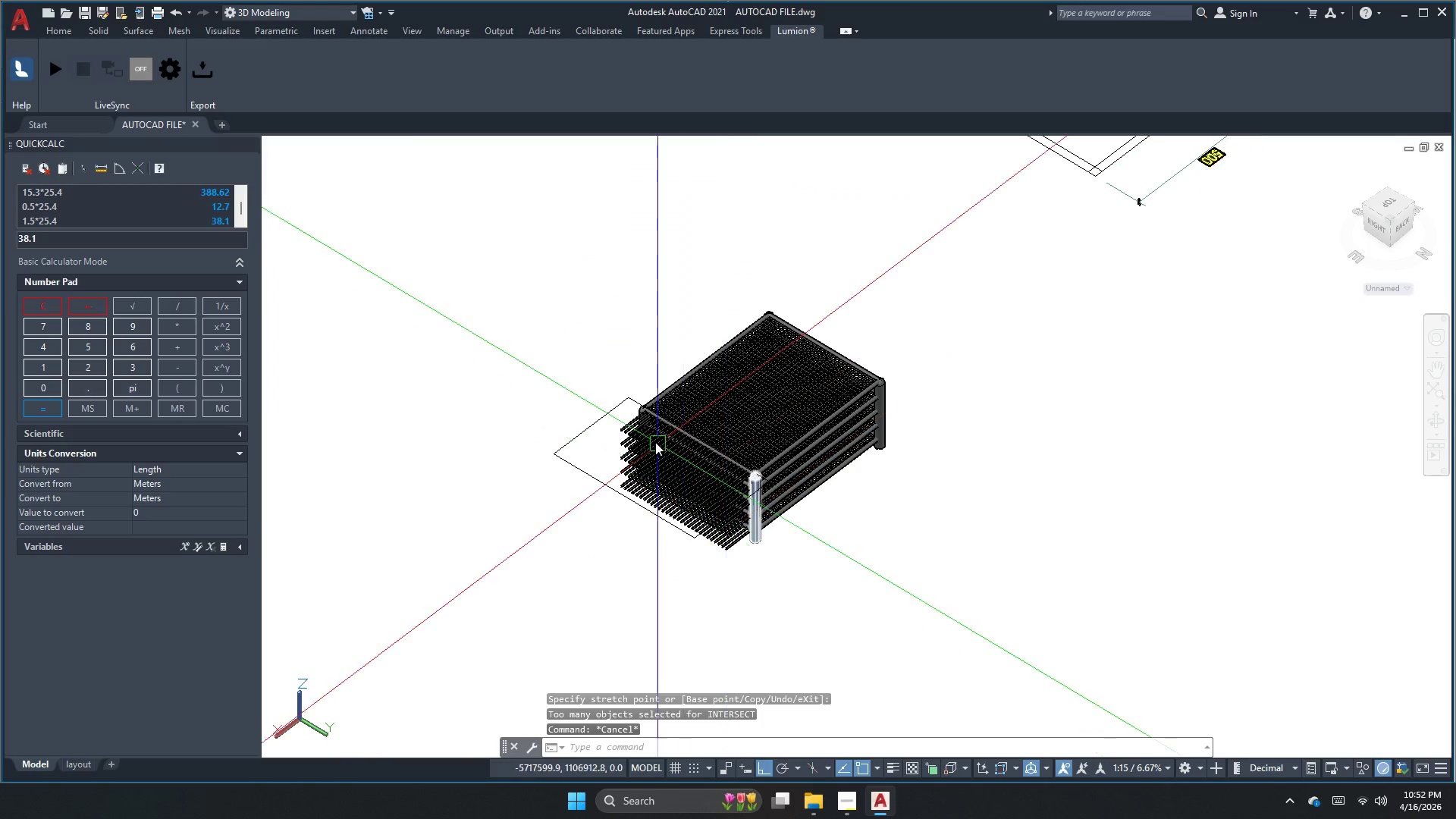 
scroll: coordinate [627, 382], scroll_direction: up, amount: 4.0
 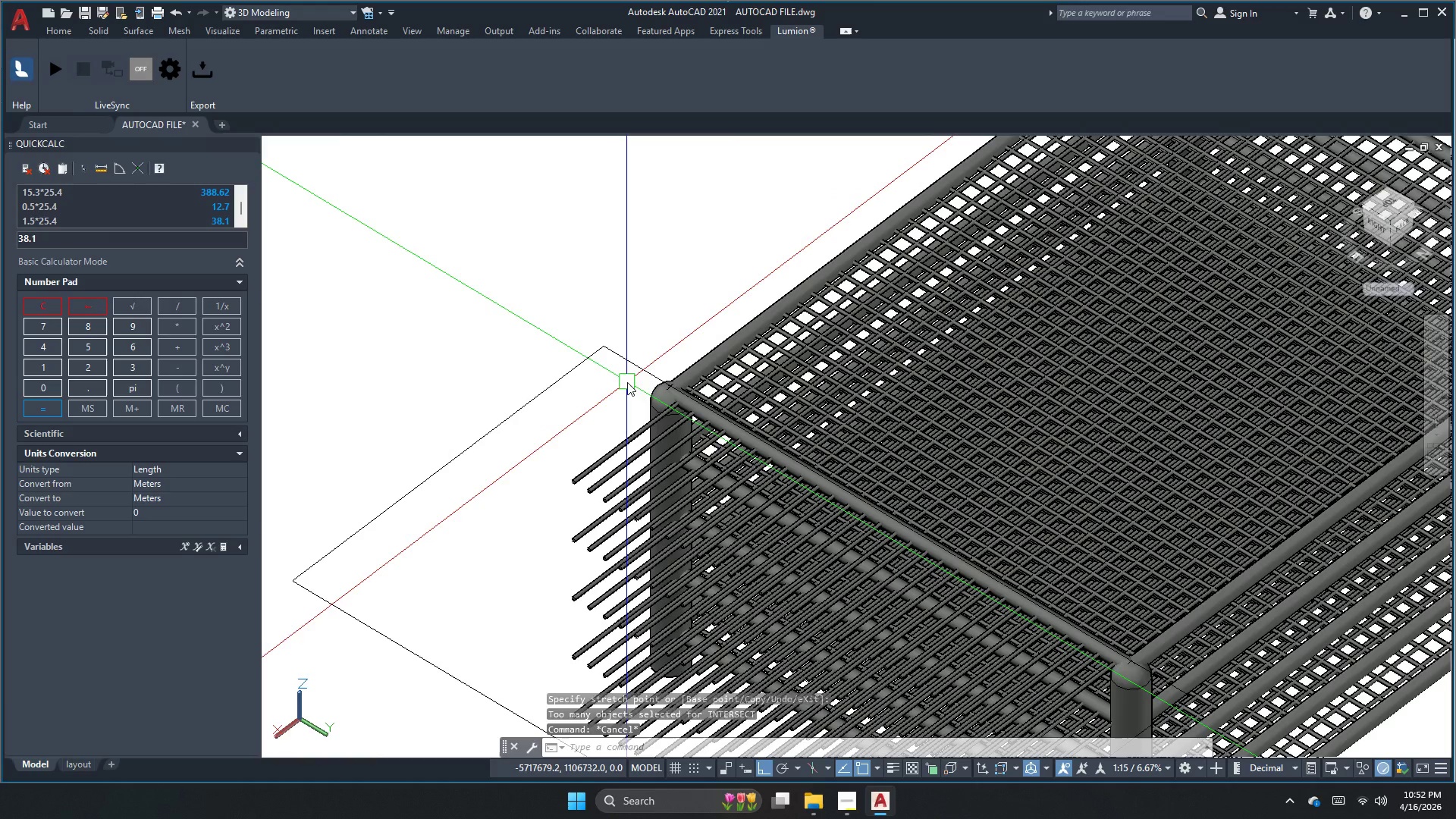 
key(Escape)
key(Escape)
type(ex)
 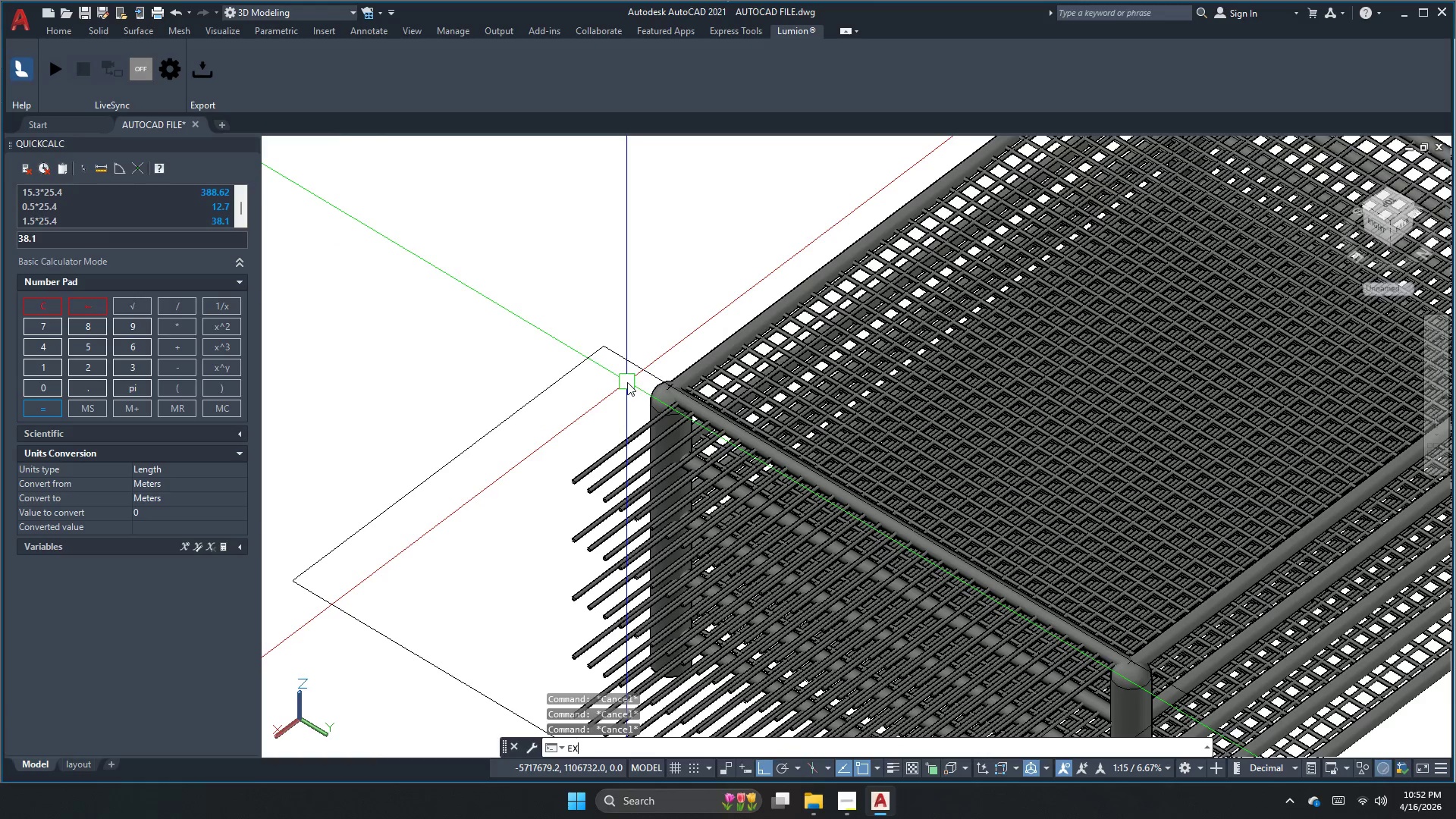 
type(y)
key(Escape)
key(Escape)
type(ext )
 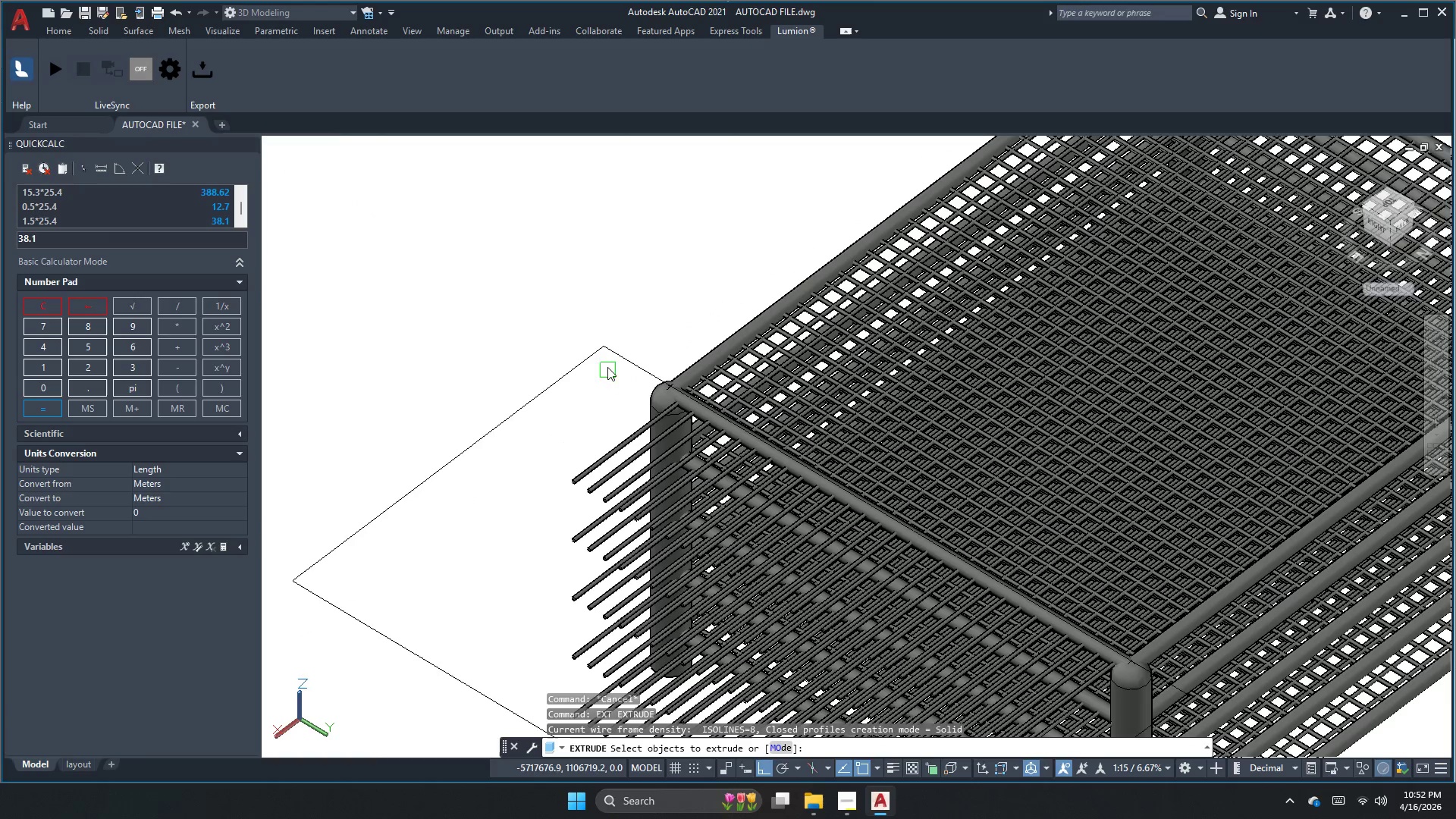 
left_click([613, 356])
 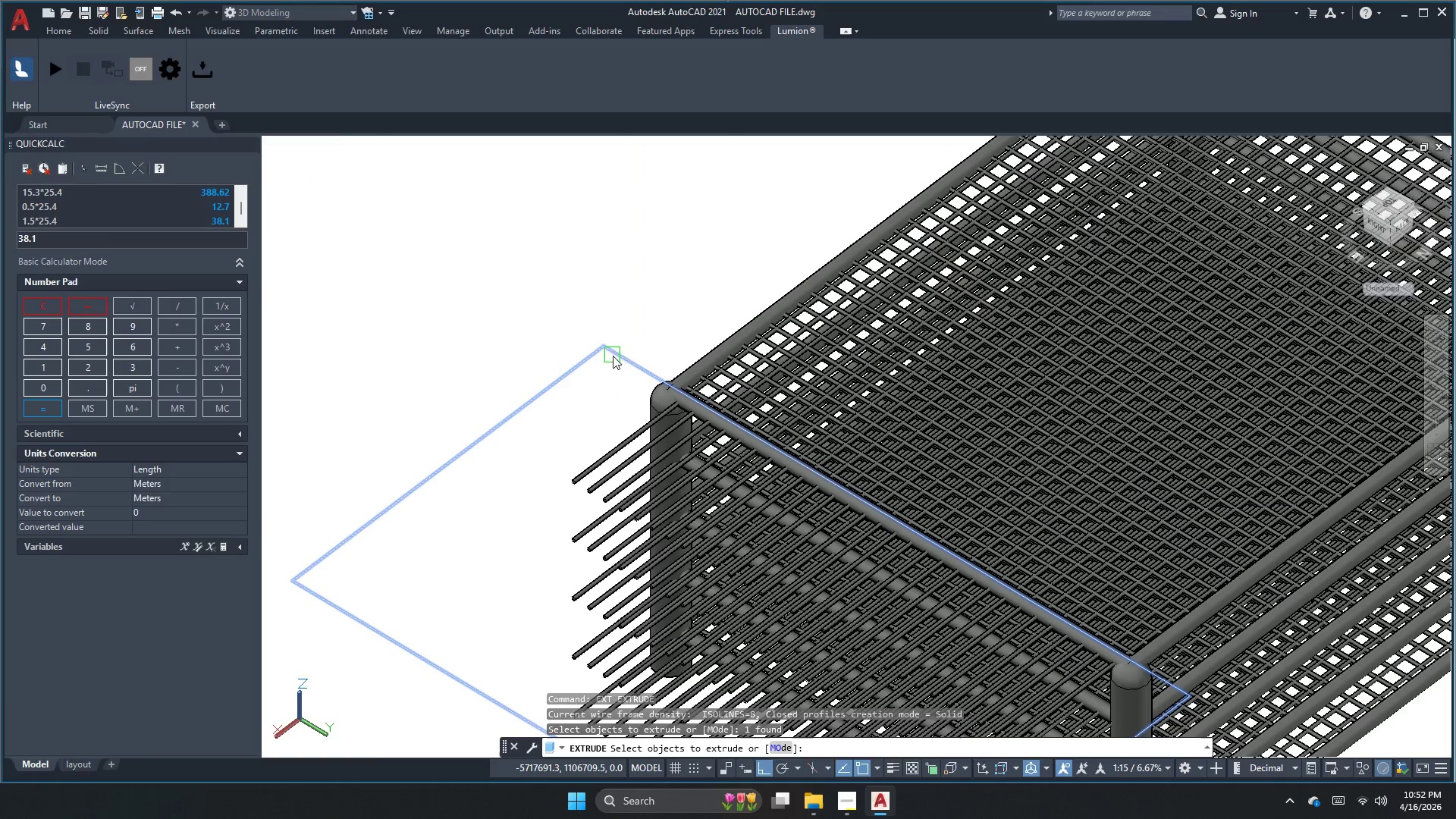 
key(Space)
 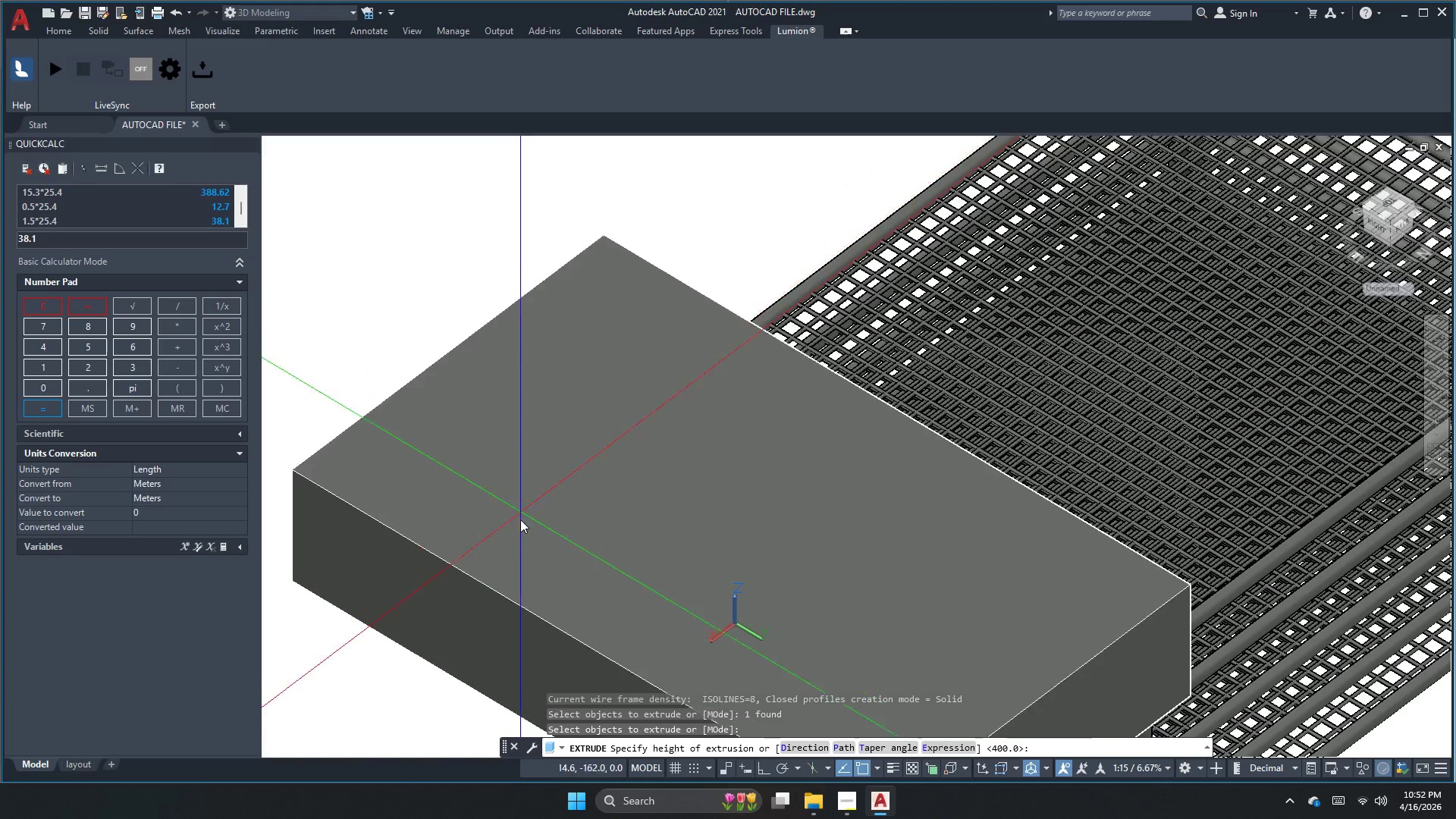 
scroll: coordinate [510, 311], scroll_direction: down, amount: 1.0
 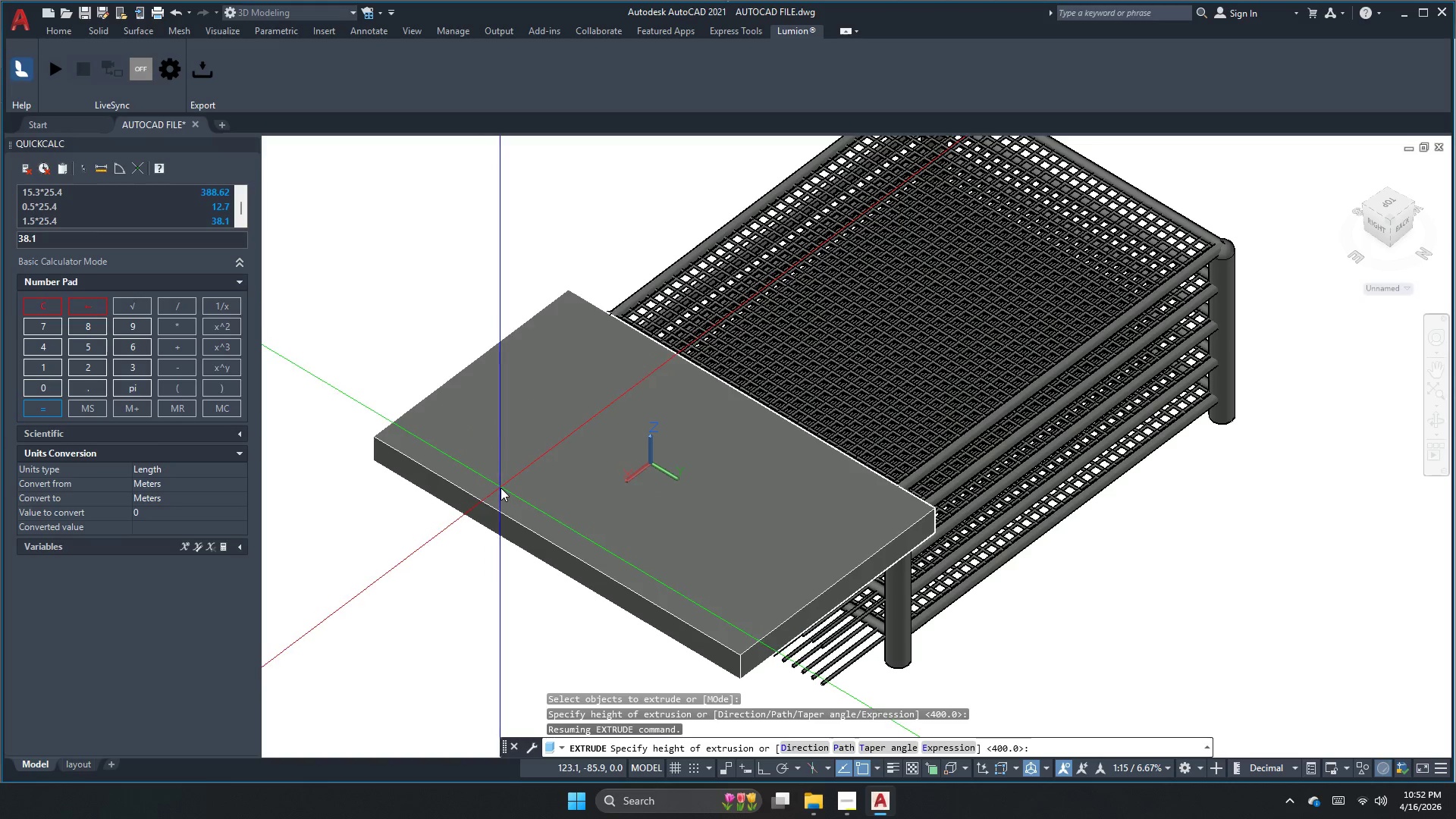 
left_click([499, 485])
 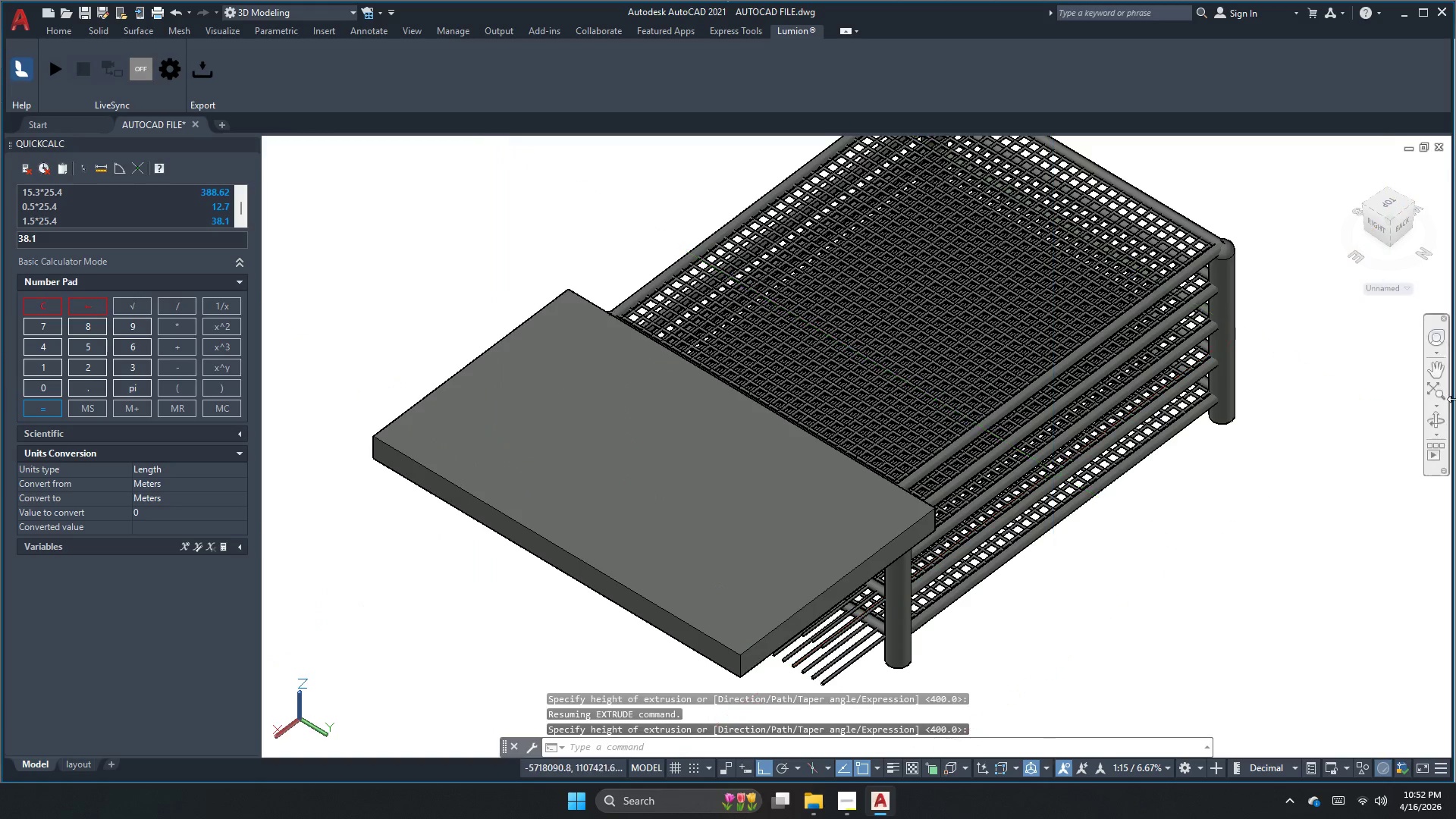 
key(Escape)
 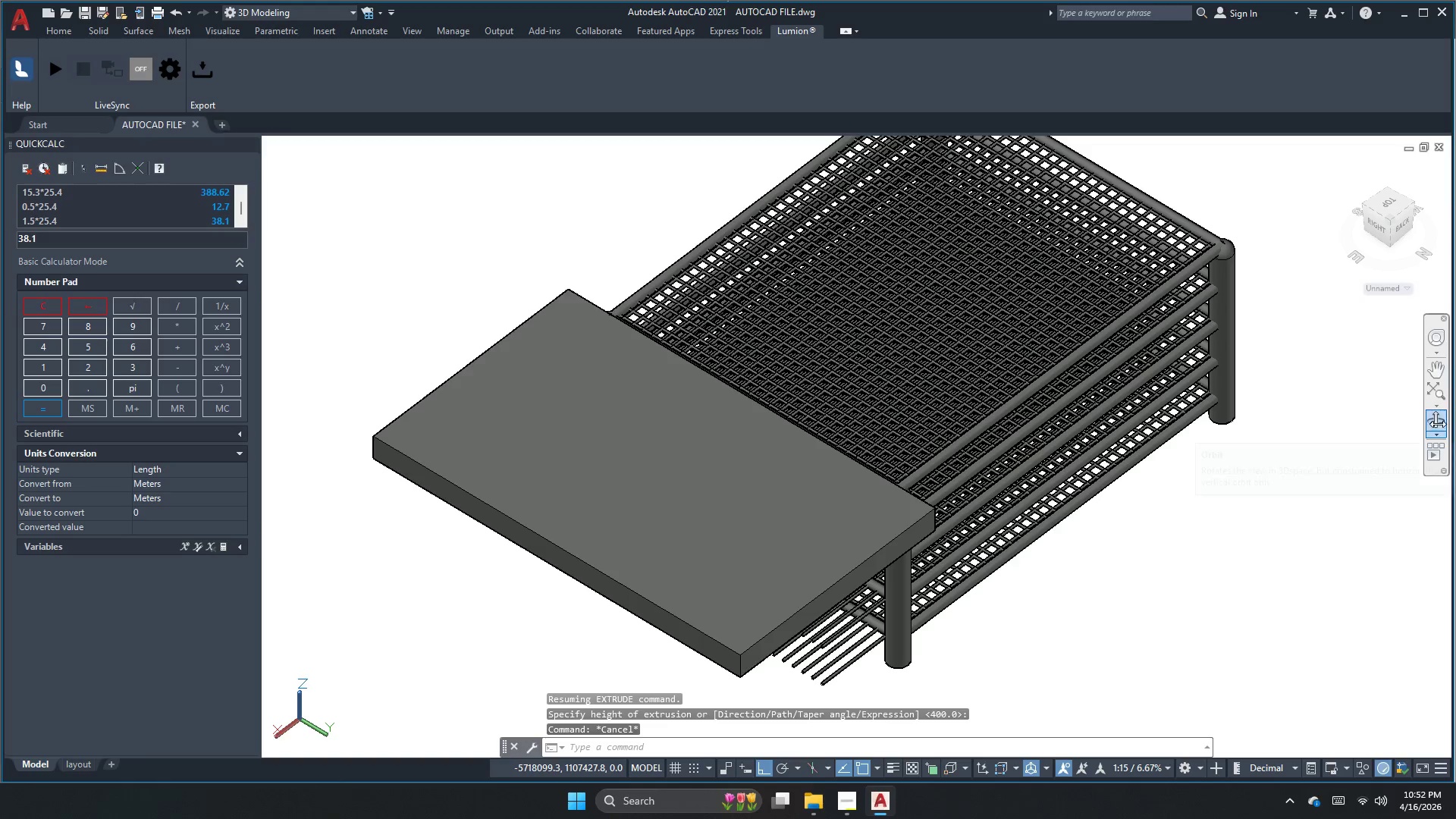 
key(Escape)
 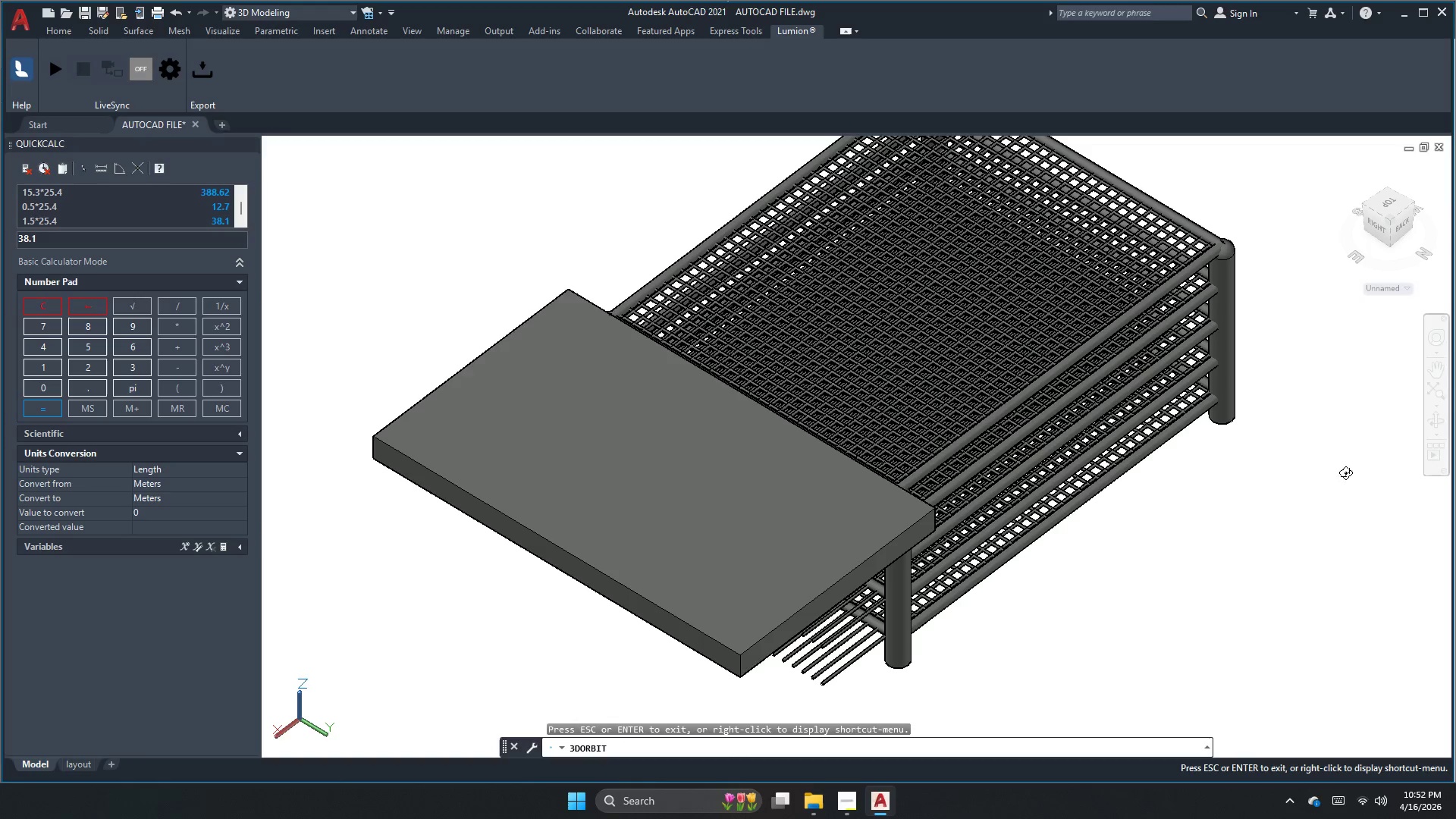 
left_click_drag(start_coordinate=[1205, 541], to_coordinate=[1095, 431])
 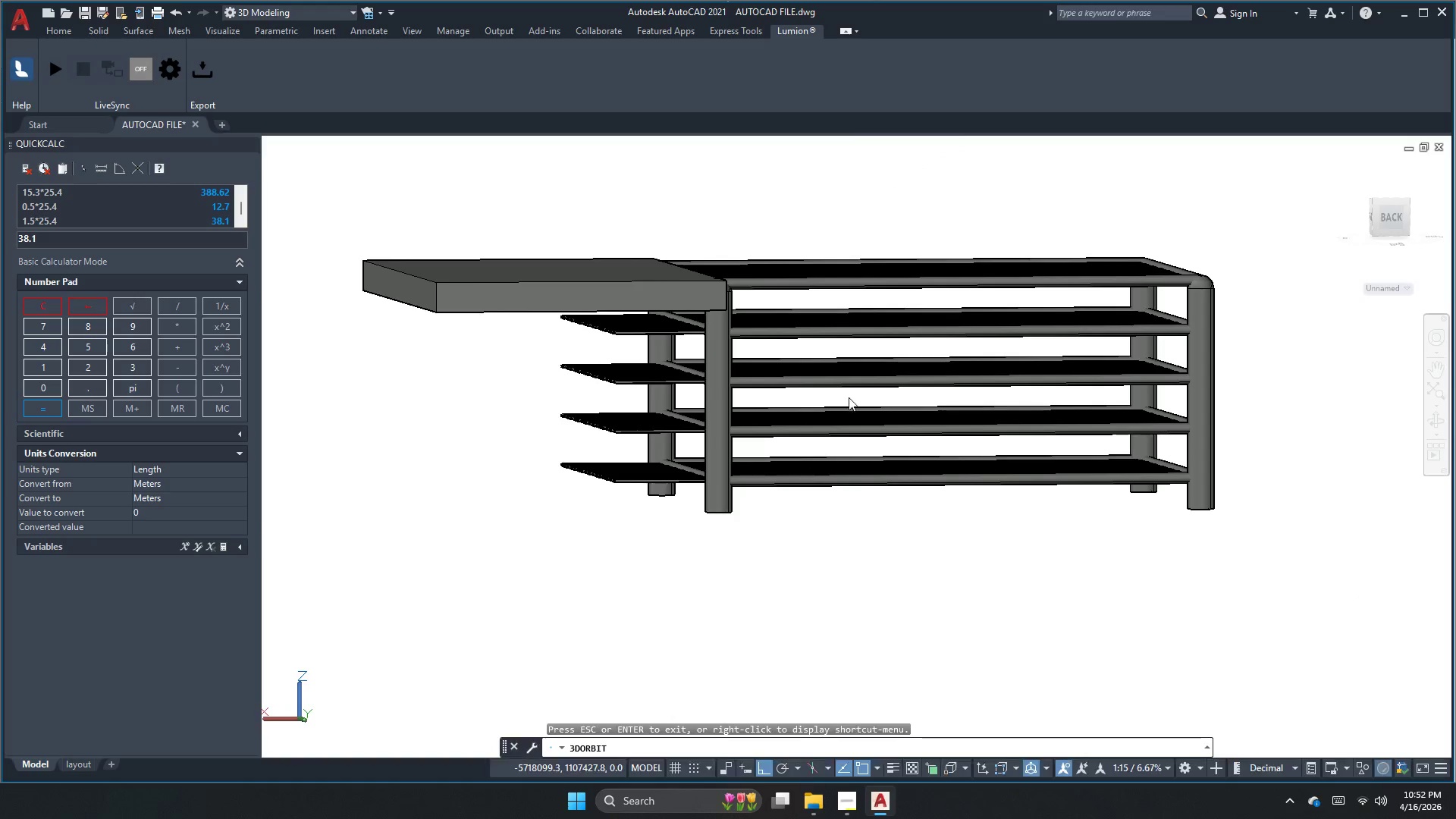 
key(Escape)
 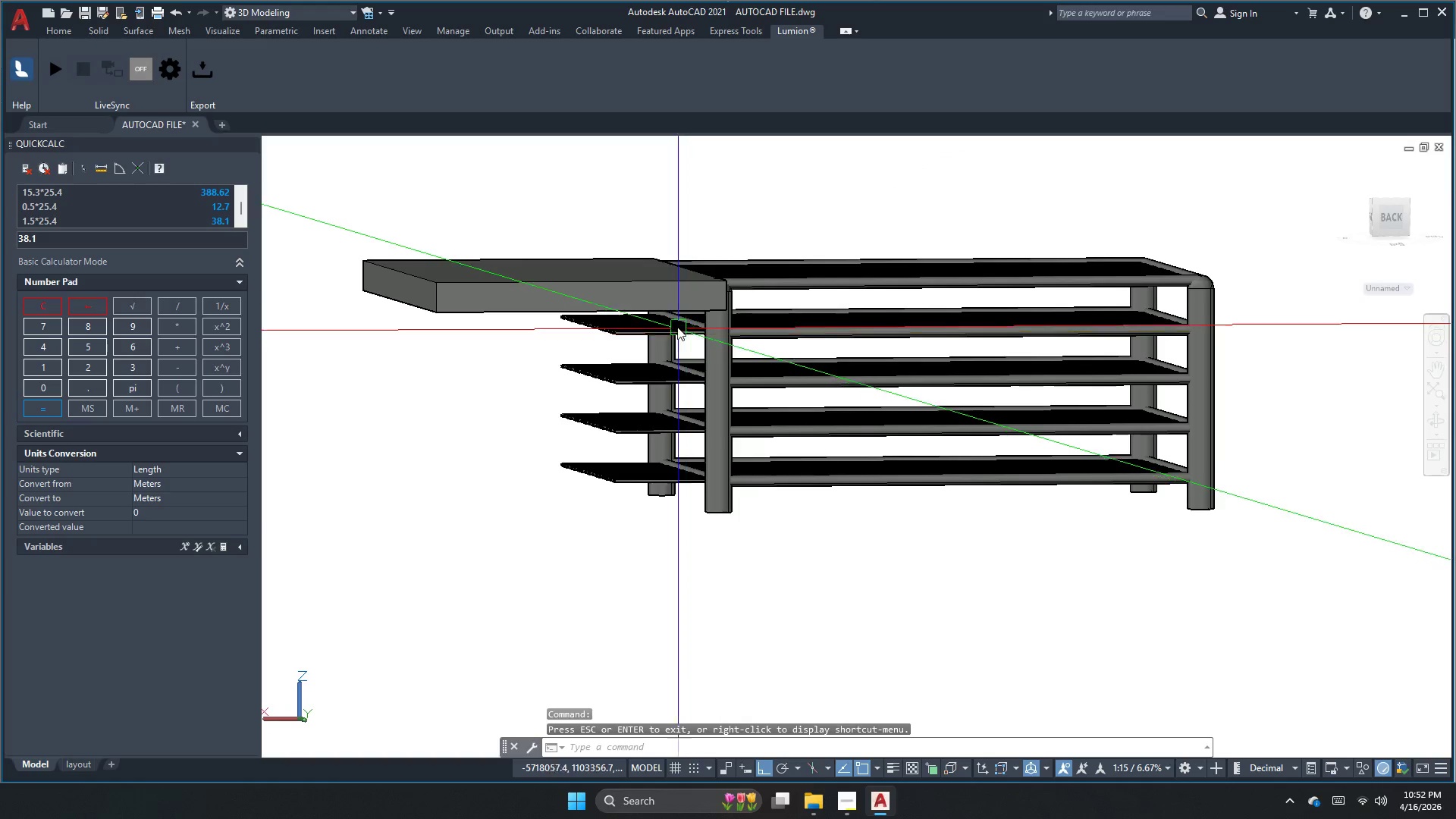 
left_click([668, 309])
 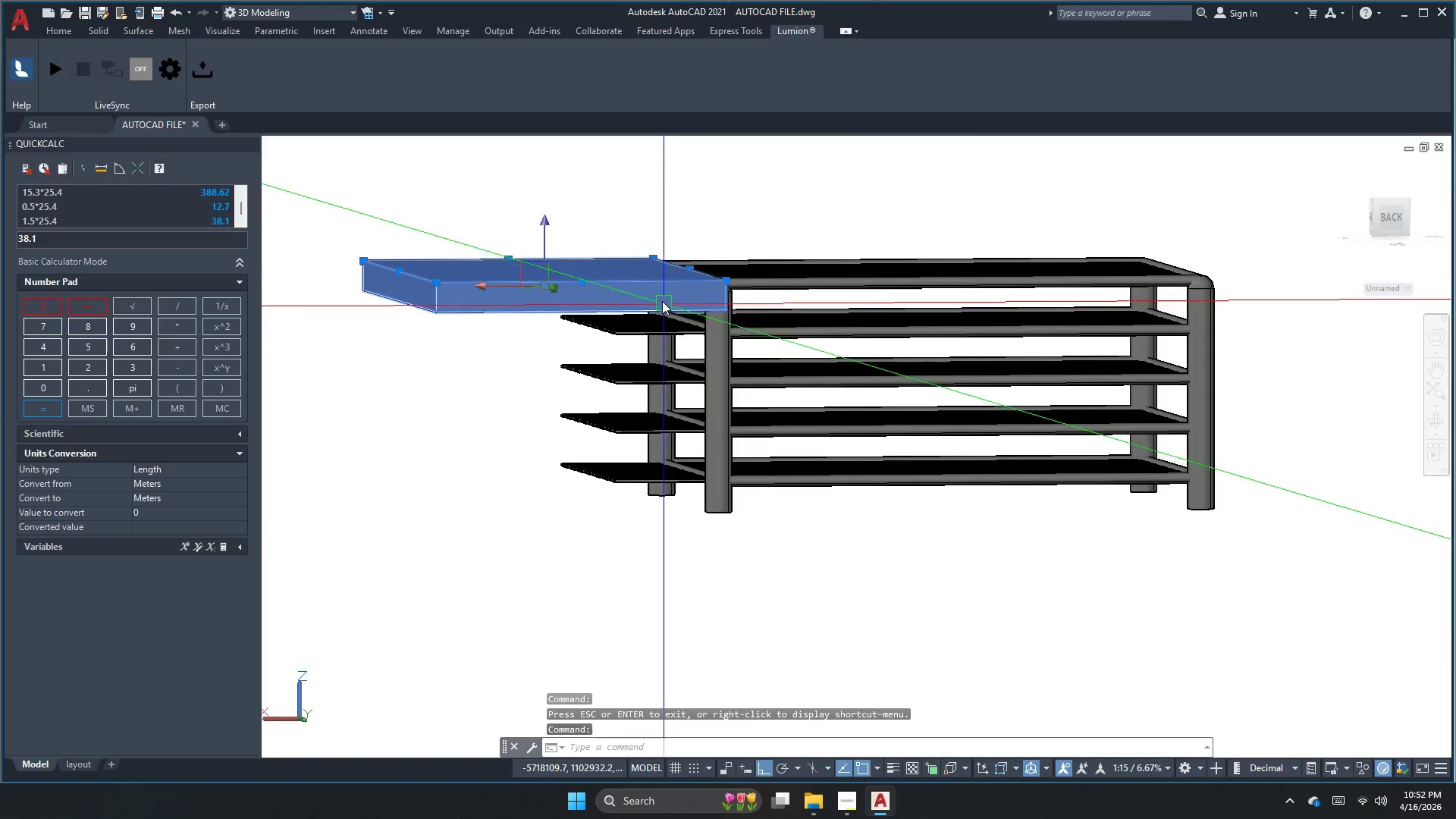 
key(M)
 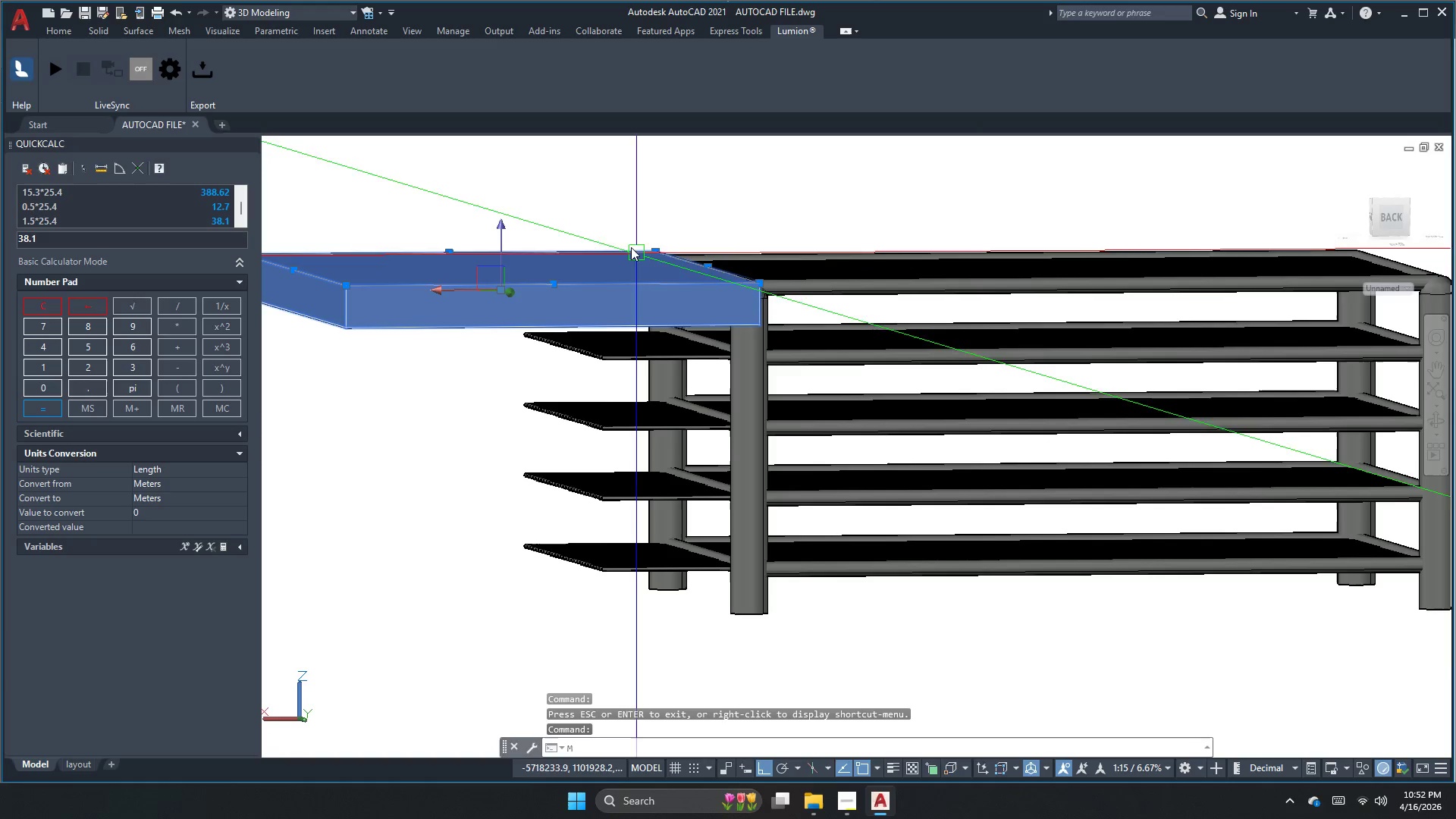 
key(Space)
 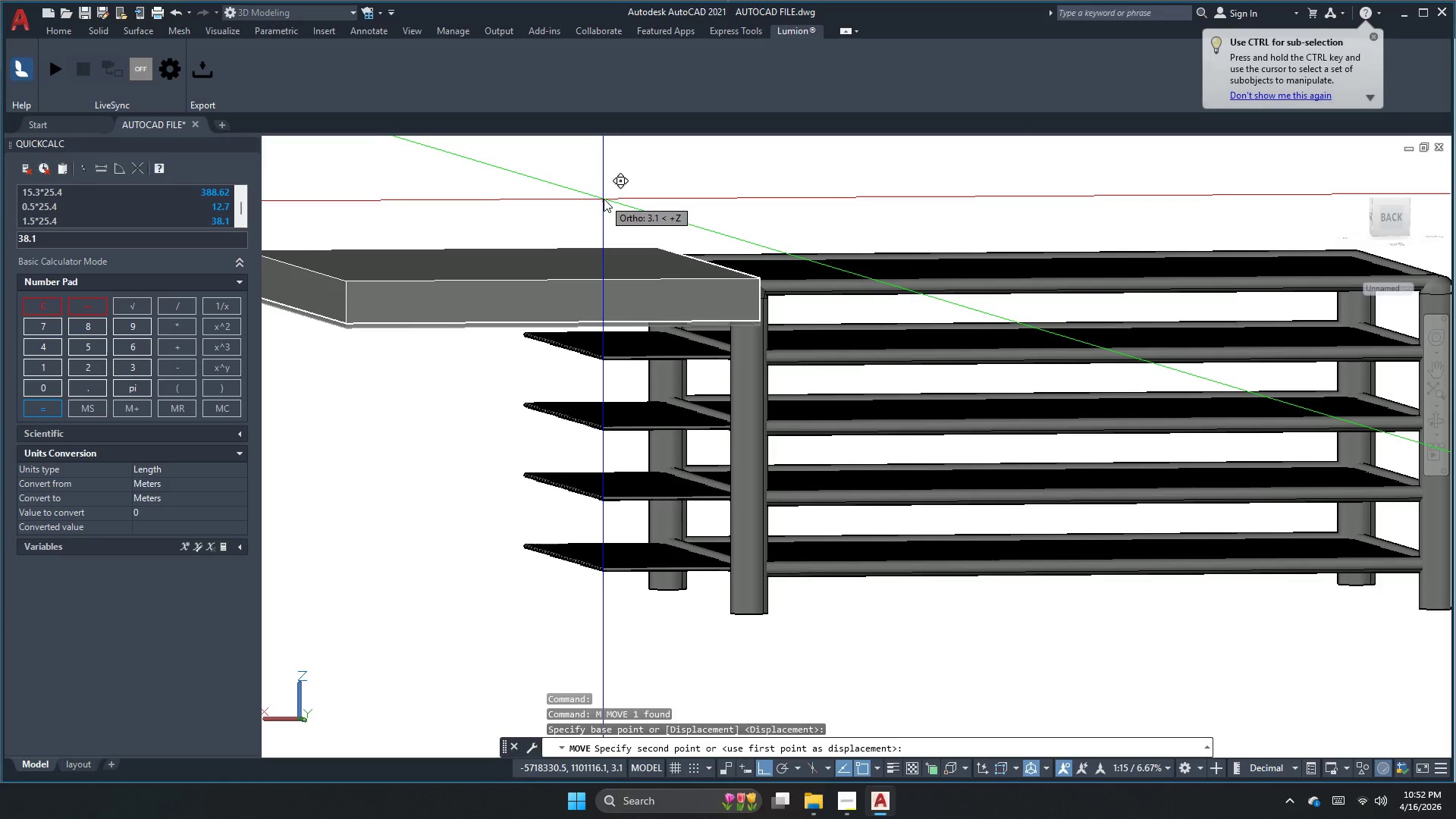 
scroll: coordinate [647, 276], scroll_direction: up, amount: 1.0
 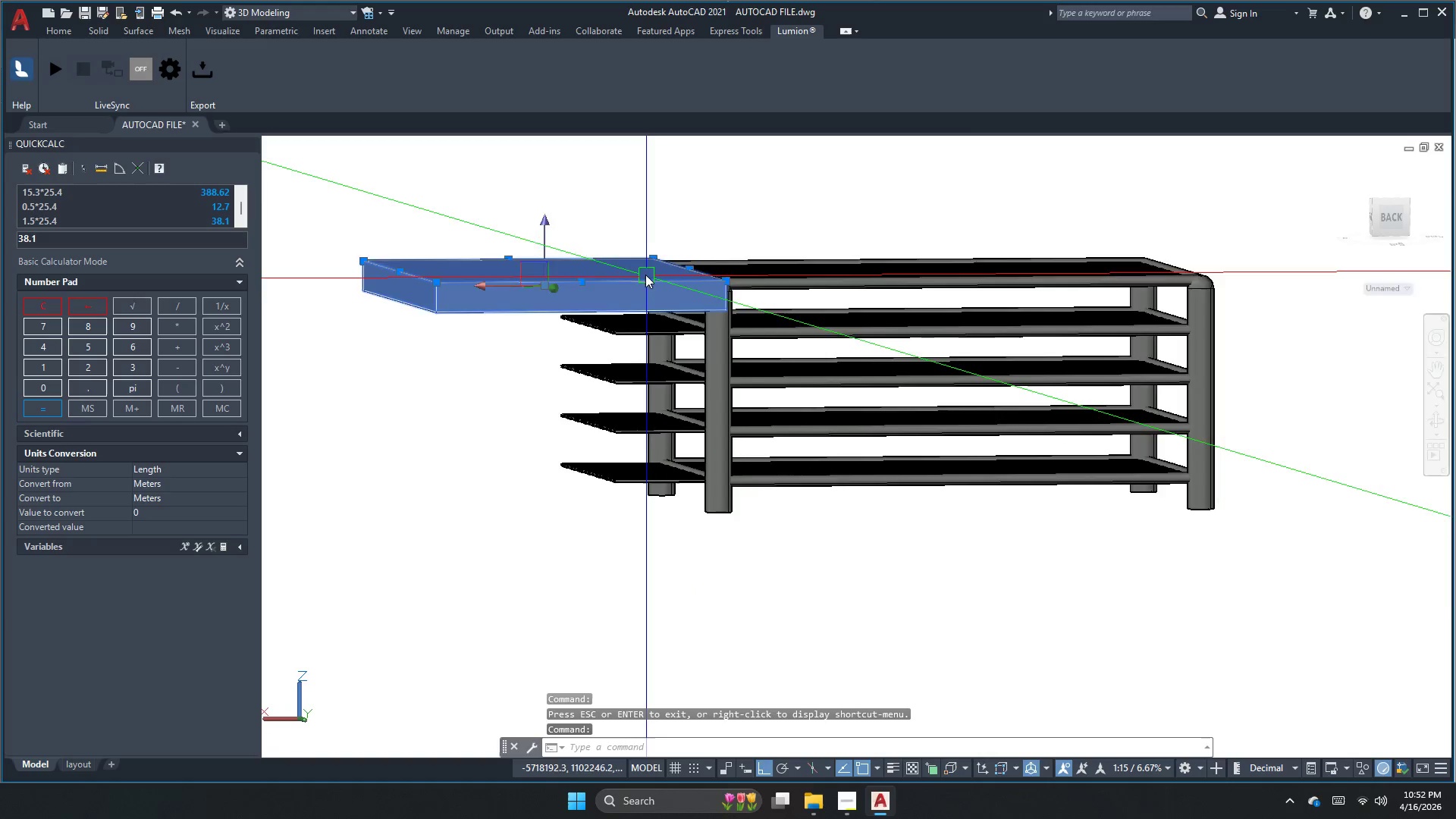 
left_click([604, 197])
 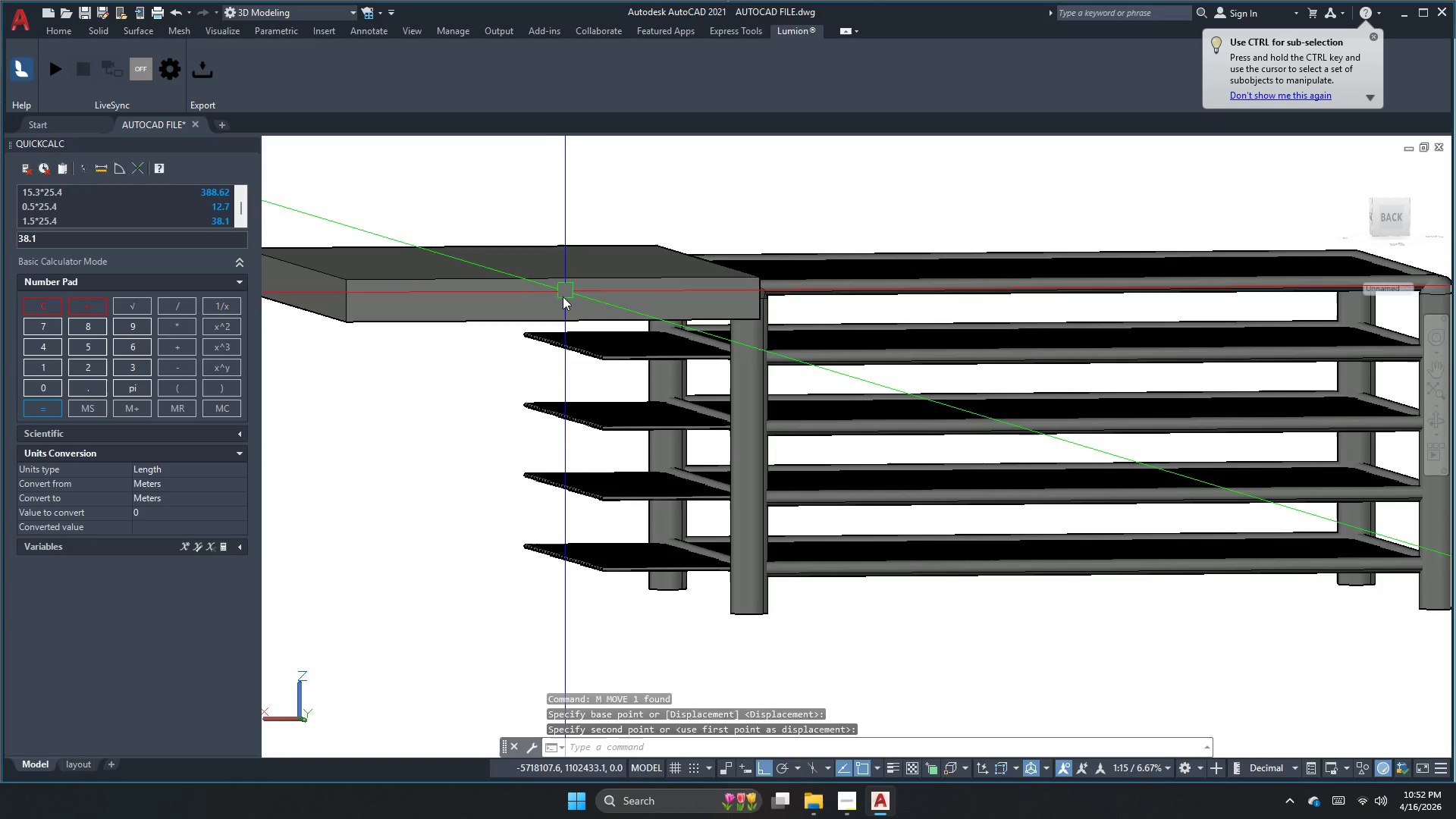 
left_click([557, 306])
 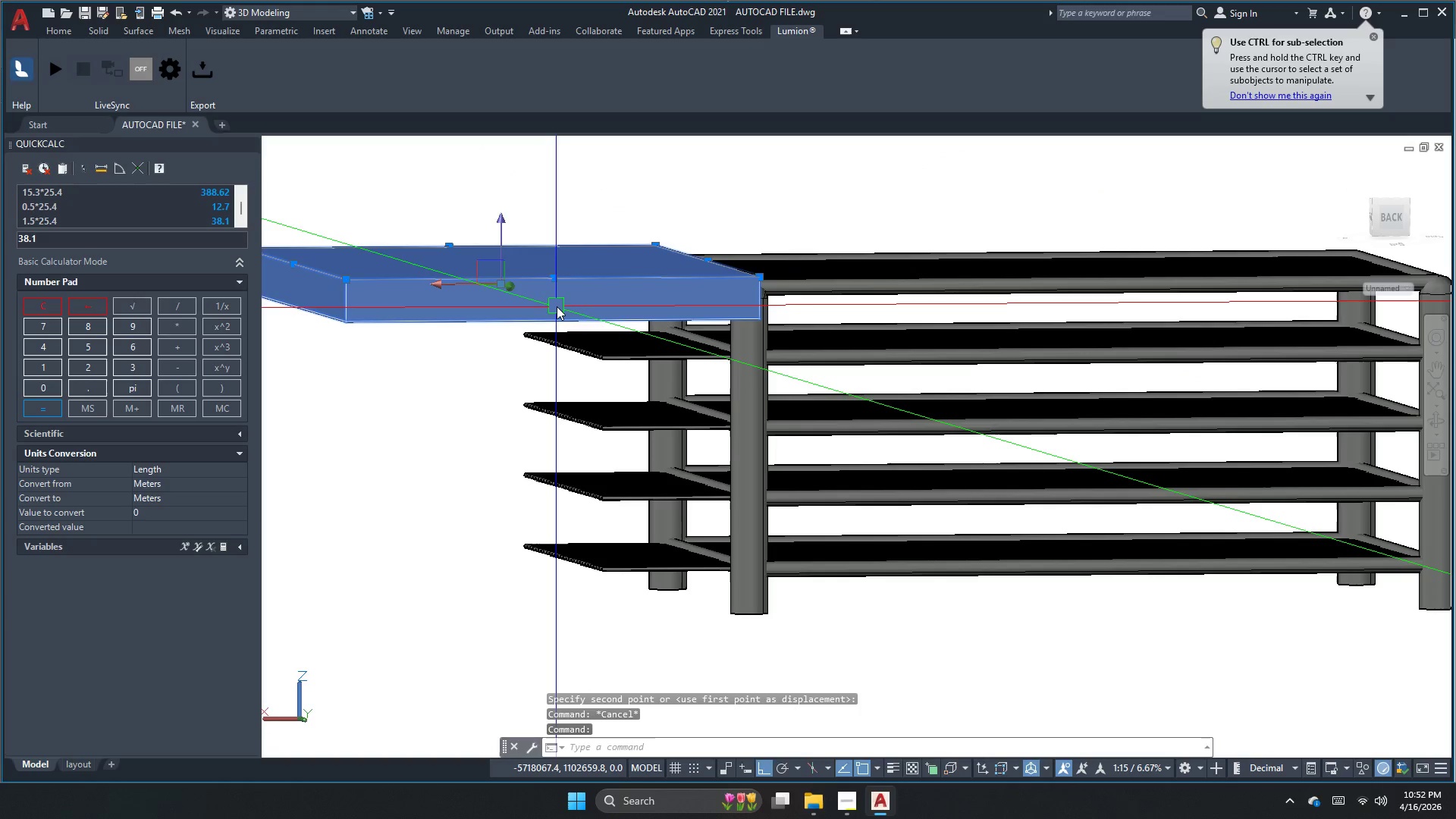 
type(co )
 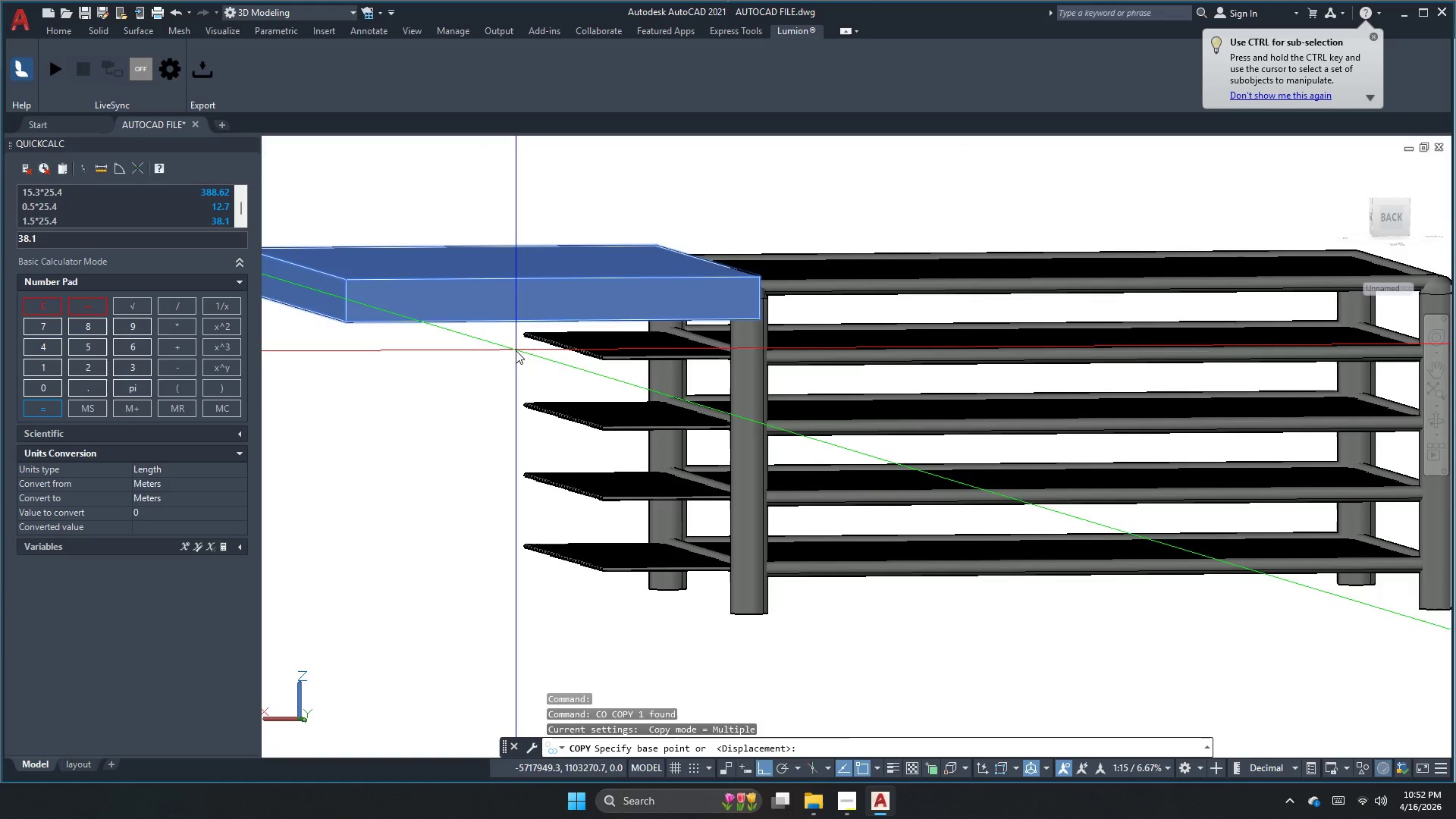 
left_click_drag(start_coordinate=[516, 350], to_coordinate=[513, 375])
 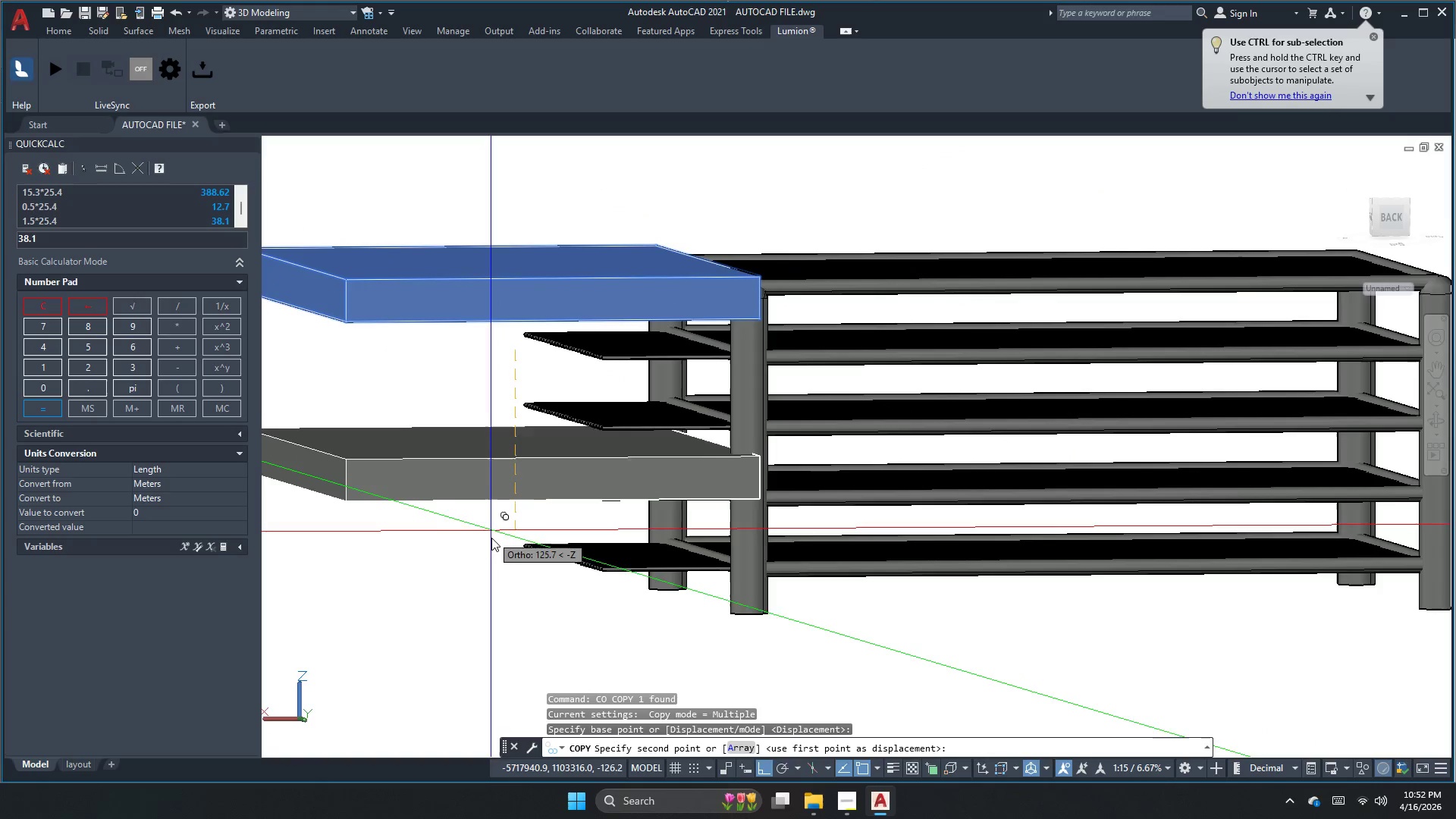 
left_click([488, 547])
 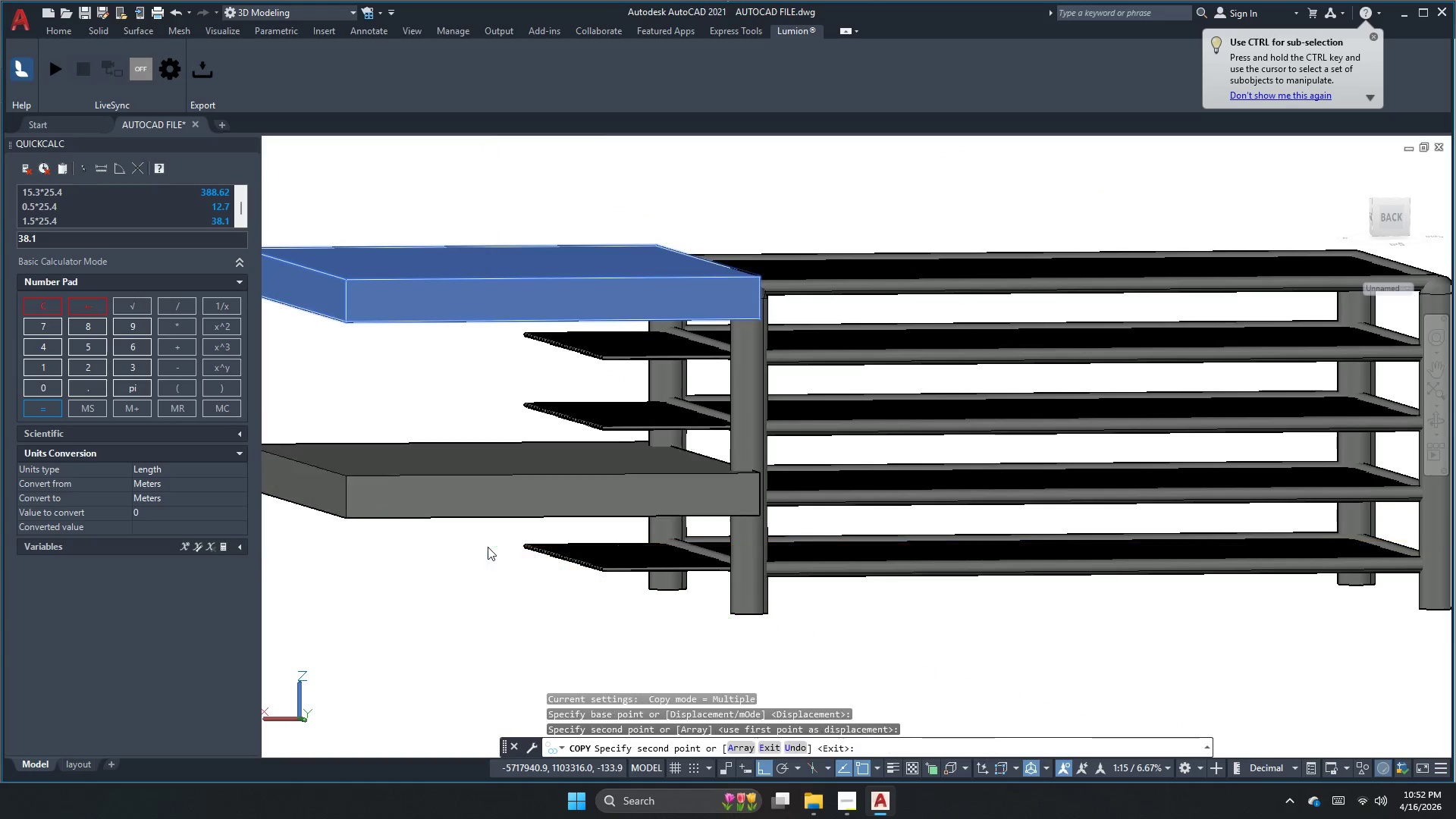 
key(Escape)
 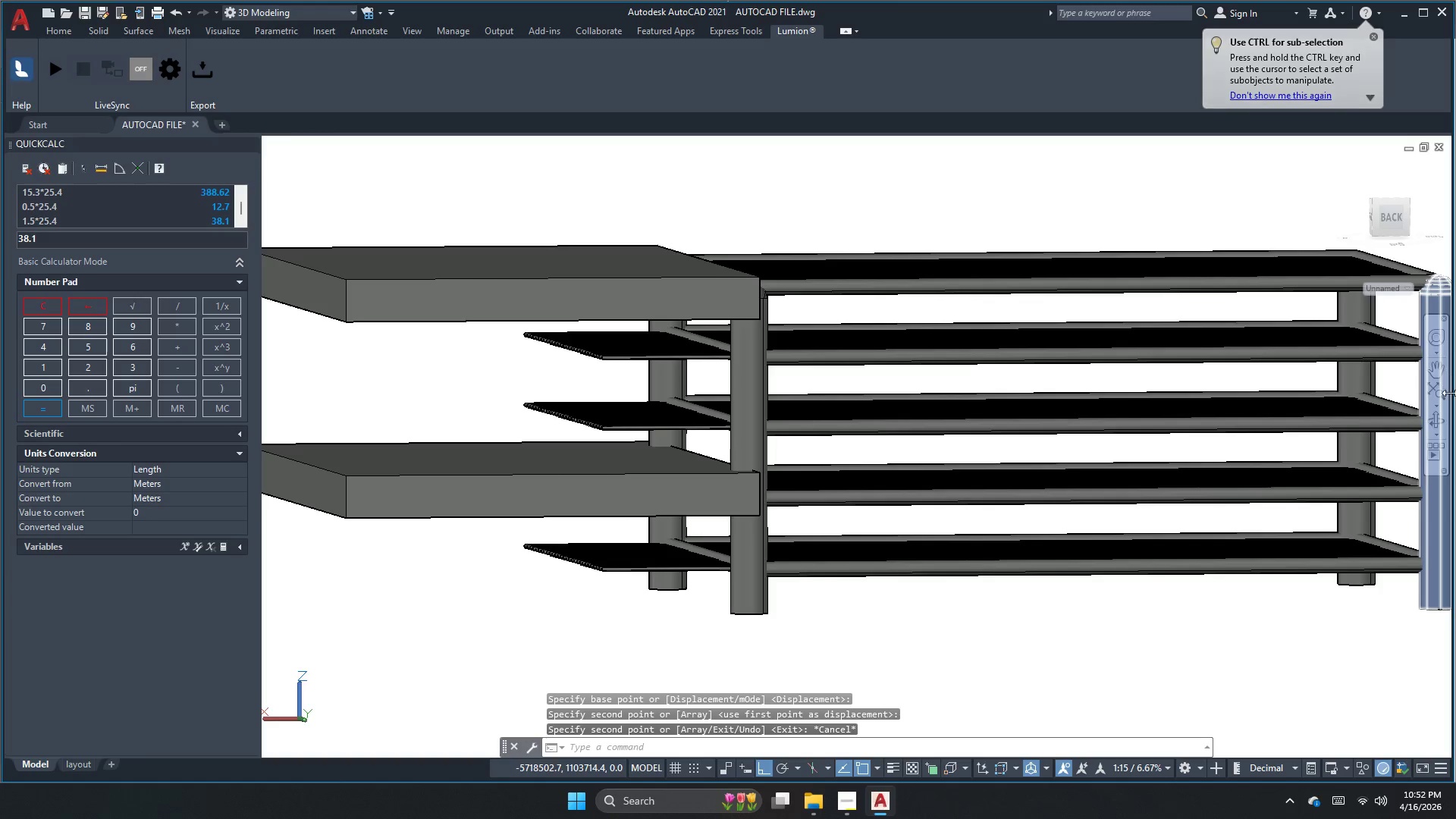 
key(Escape)
 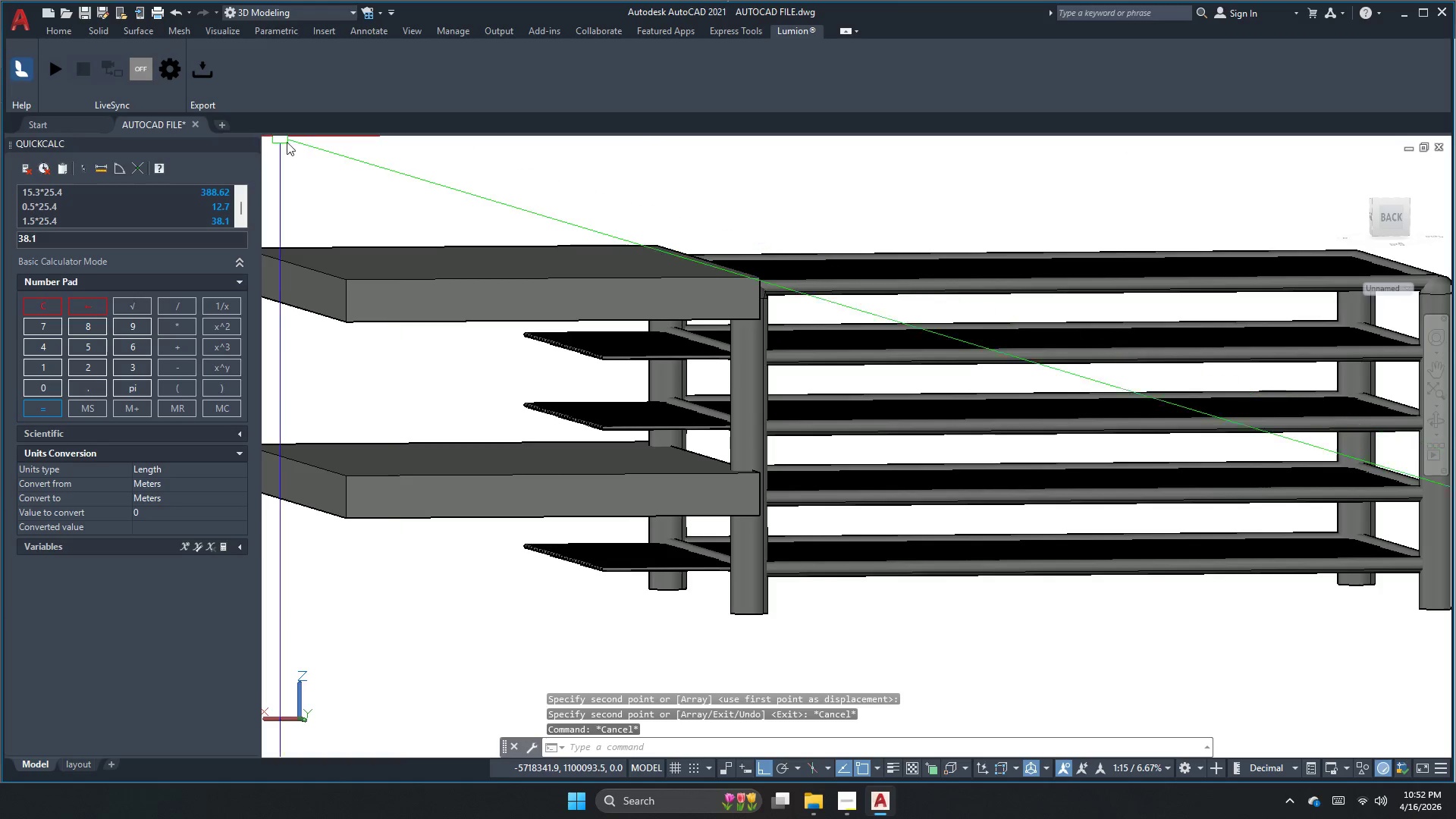 
left_click([306, 146])
 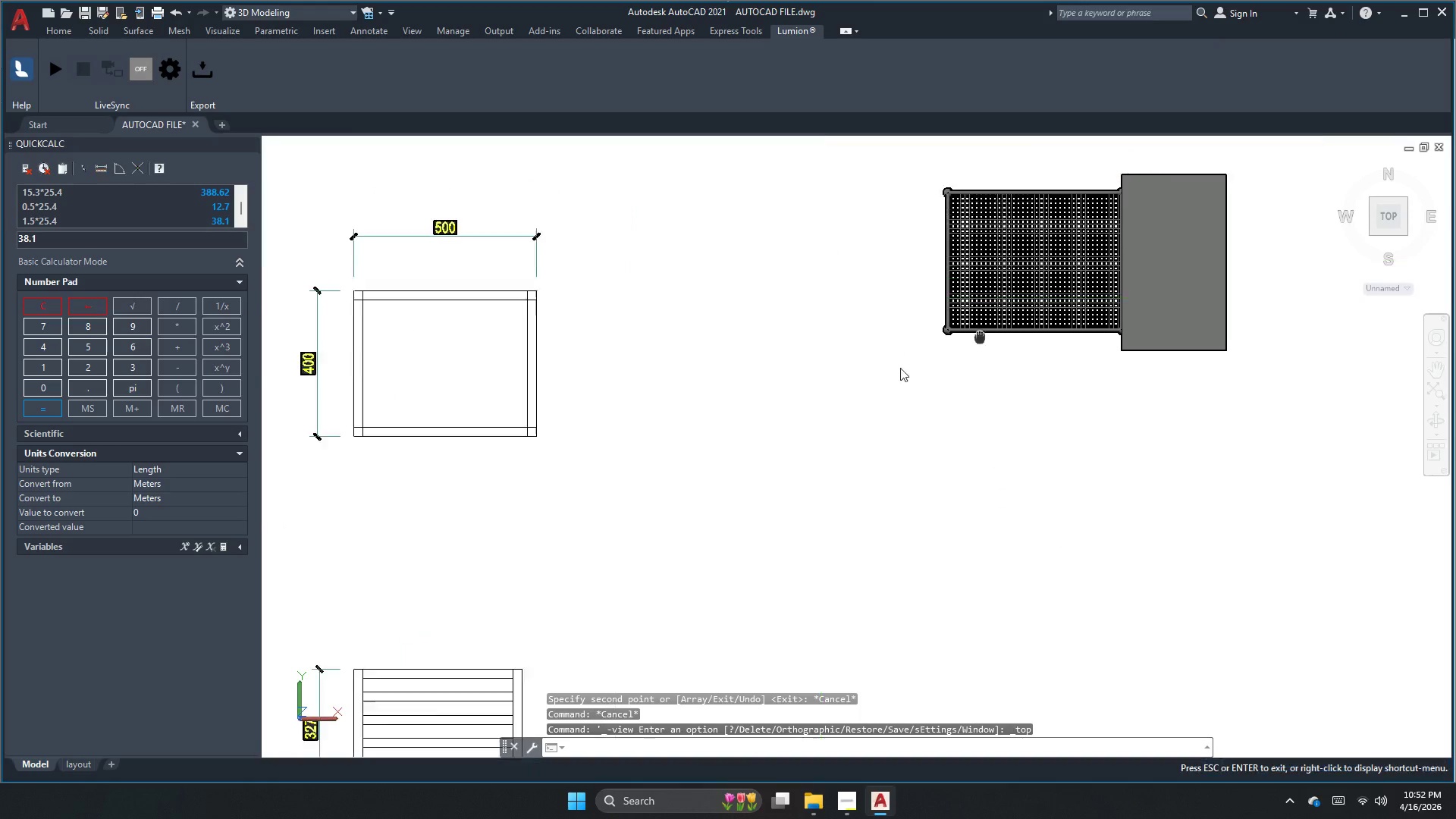 
scroll: coordinate [973, 317], scroll_direction: up, amount: 3.0
 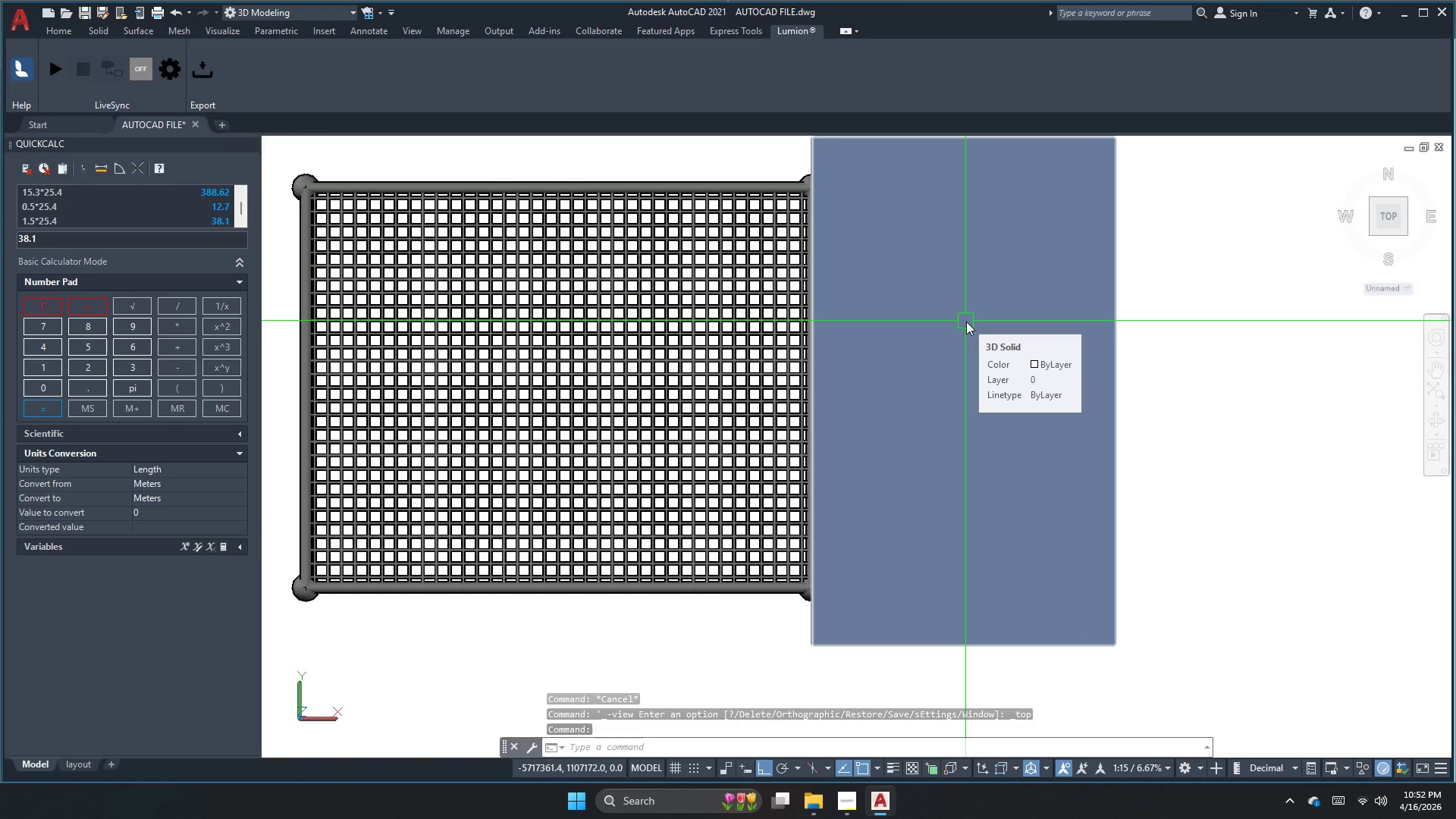 
key(Escape)
 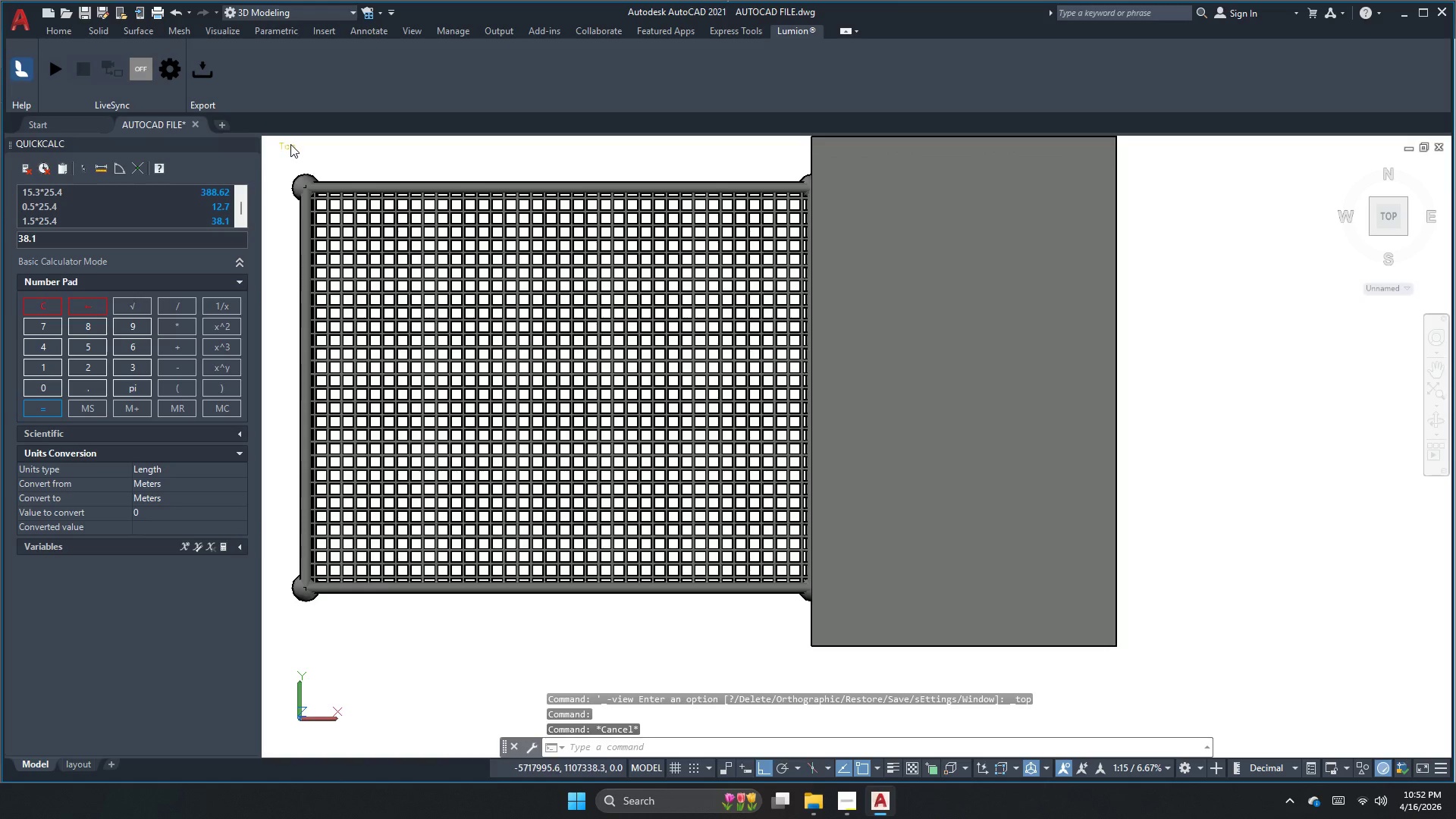 
left_click([298, 145])
 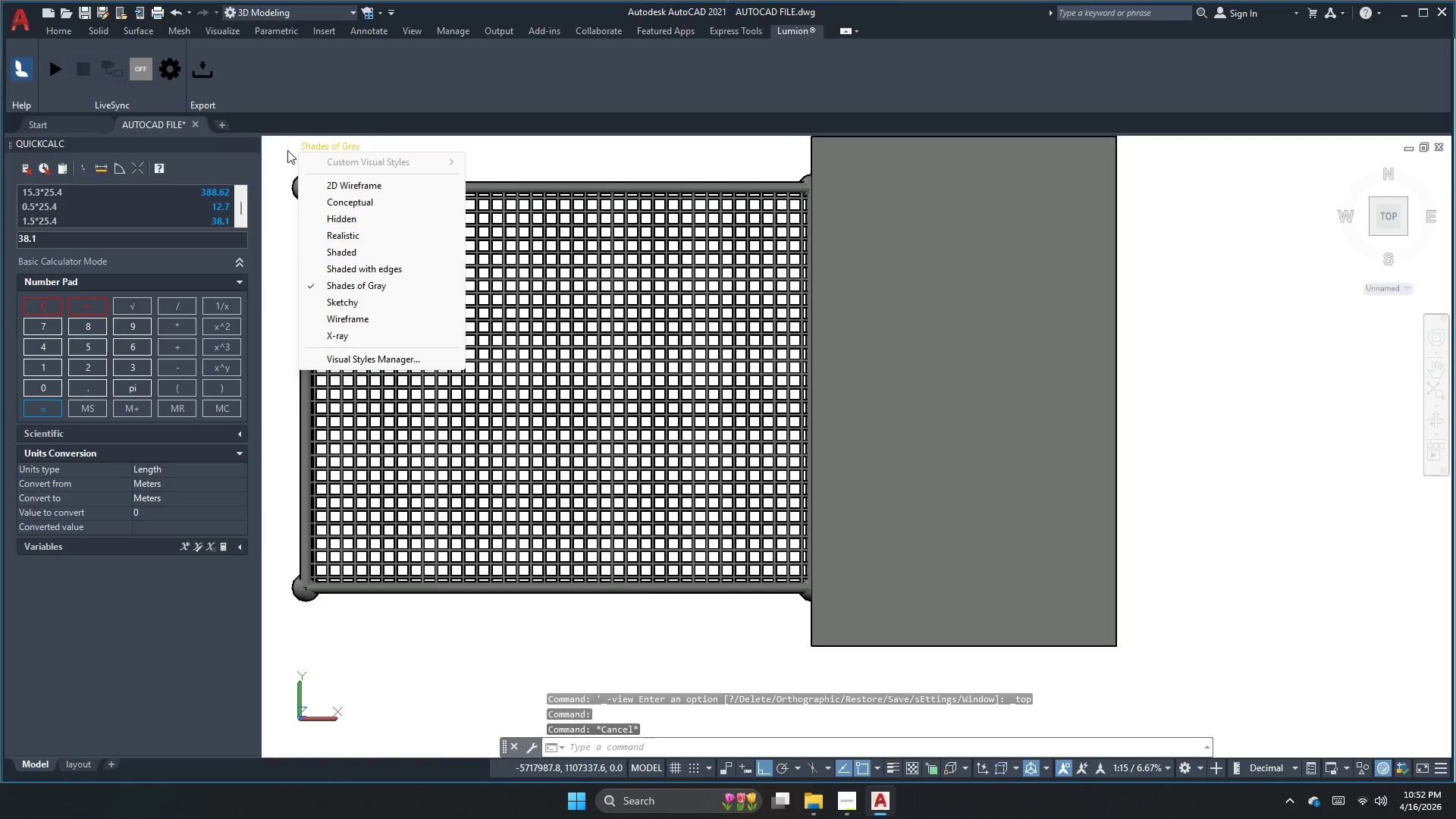 
key(Escape)
 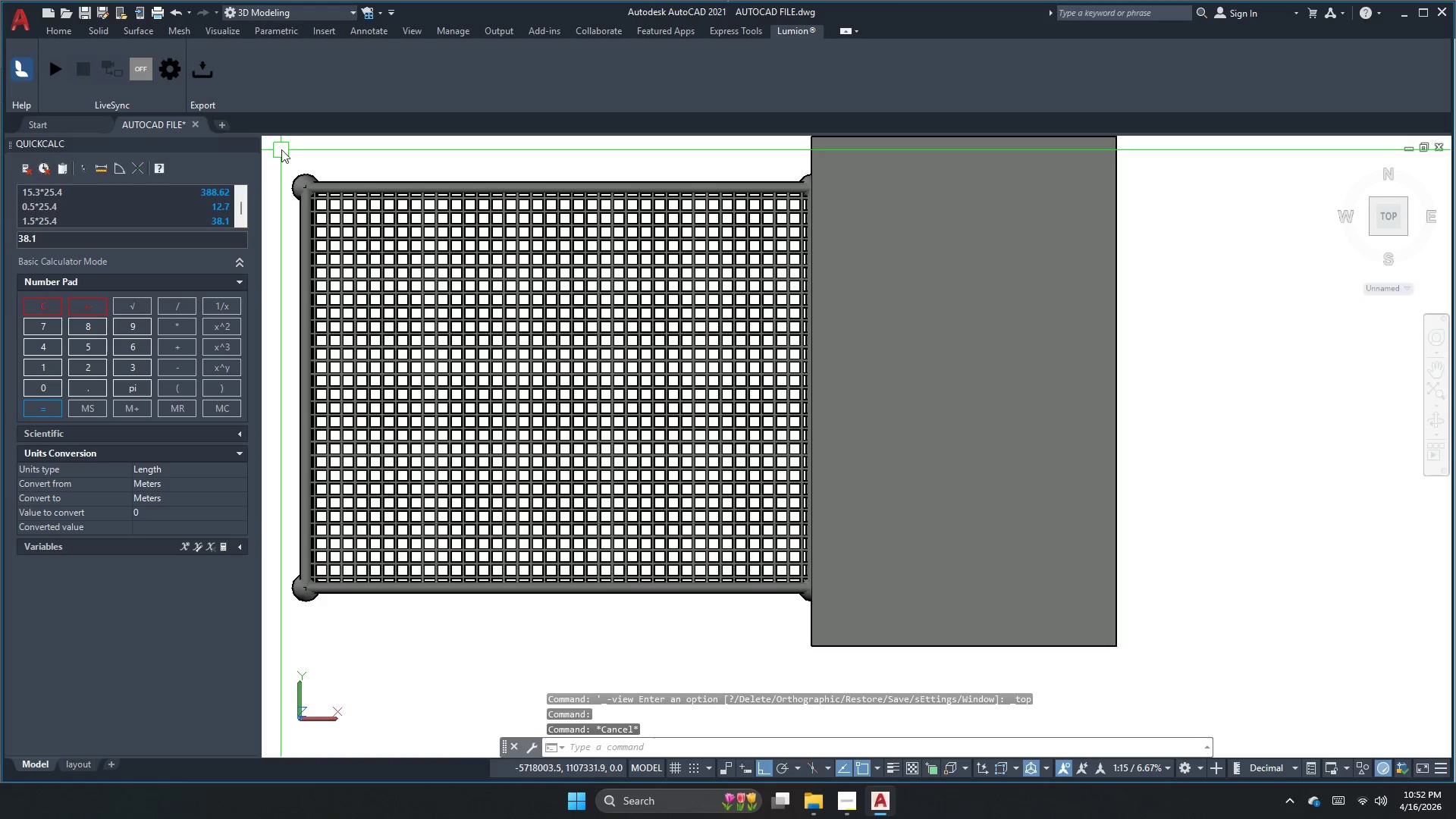 
left_click([283, 147])
 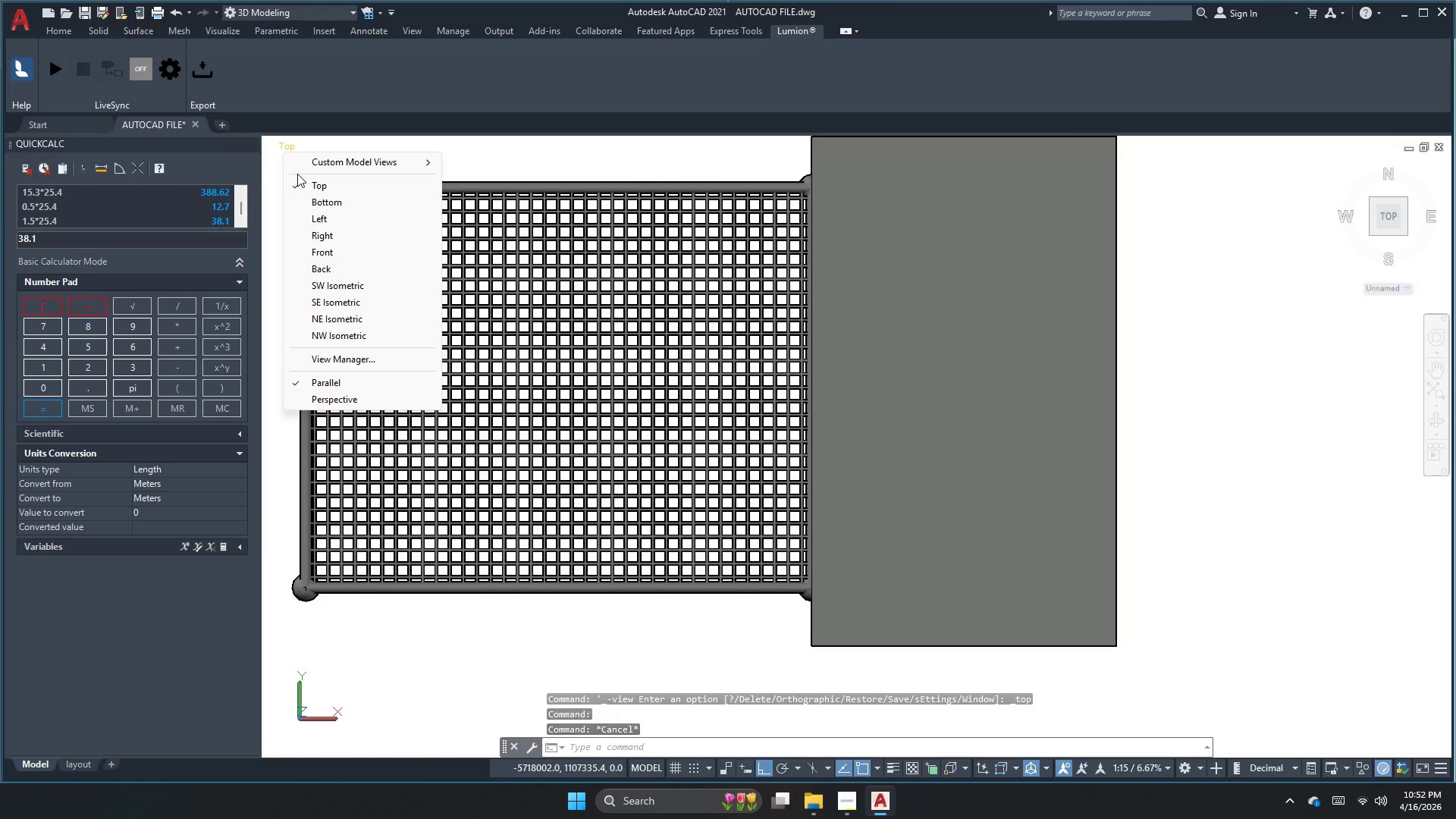 
key(Escape)
 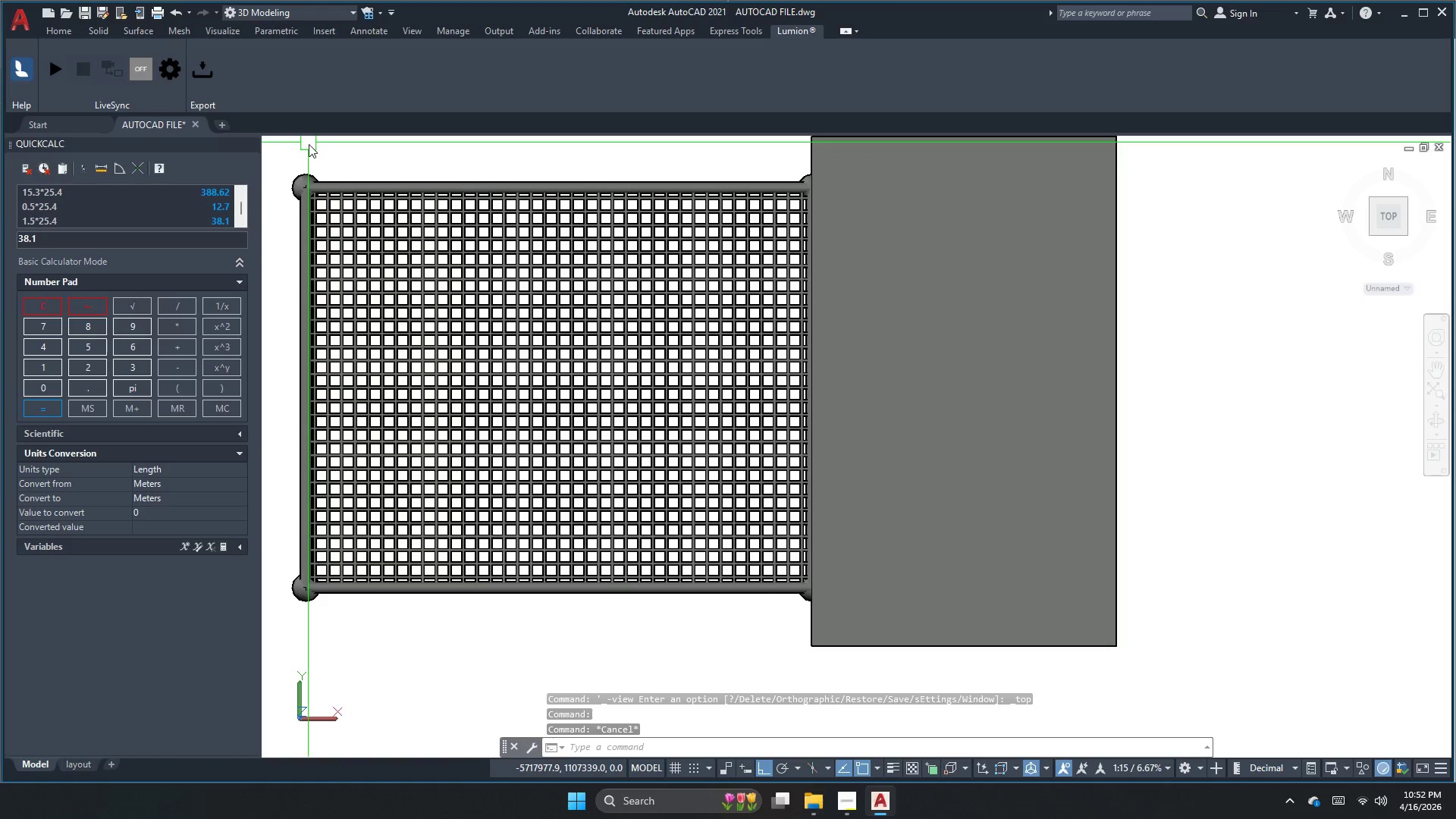 
left_click([310, 146])
 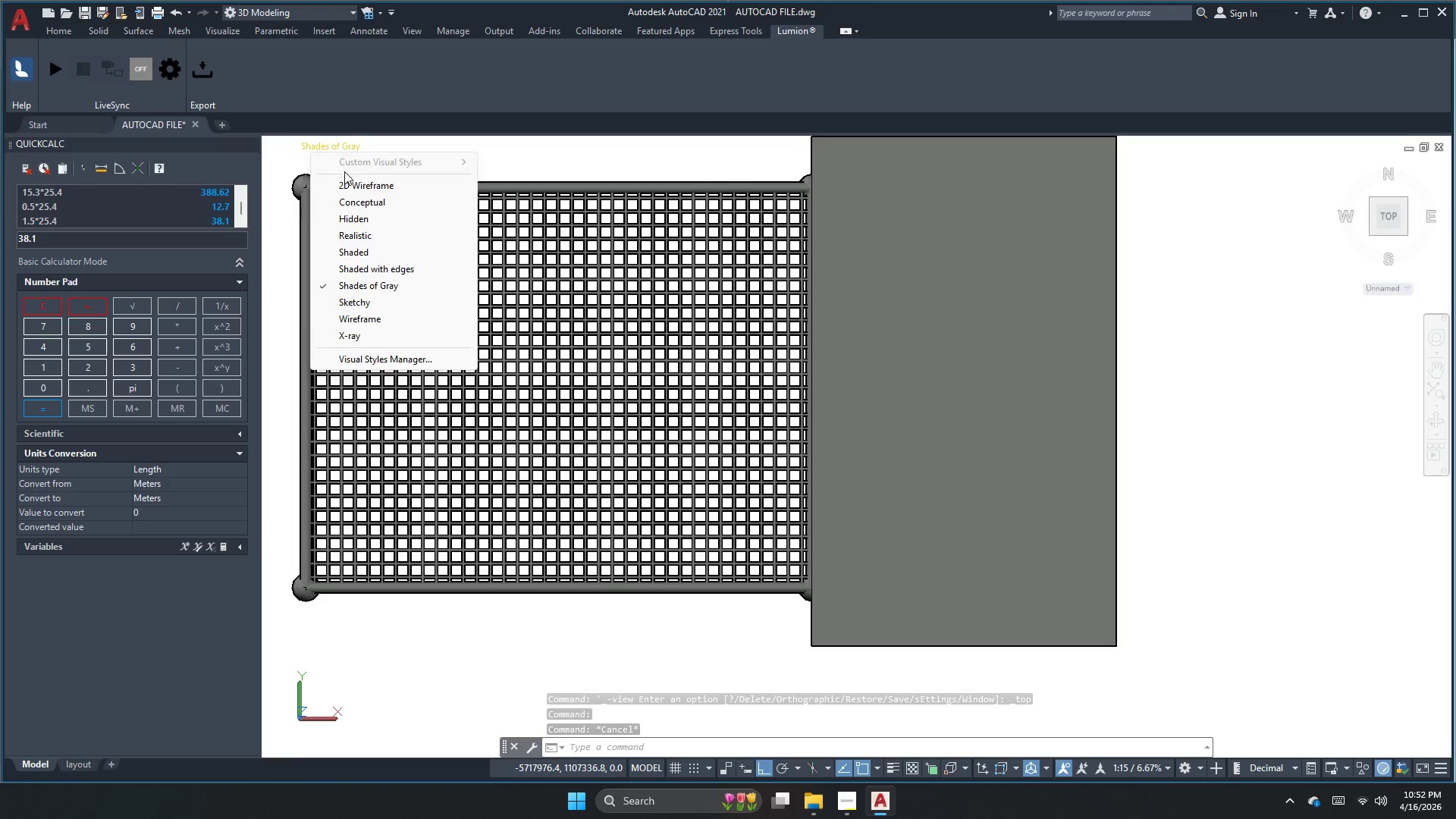 
left_click([348, 187])
 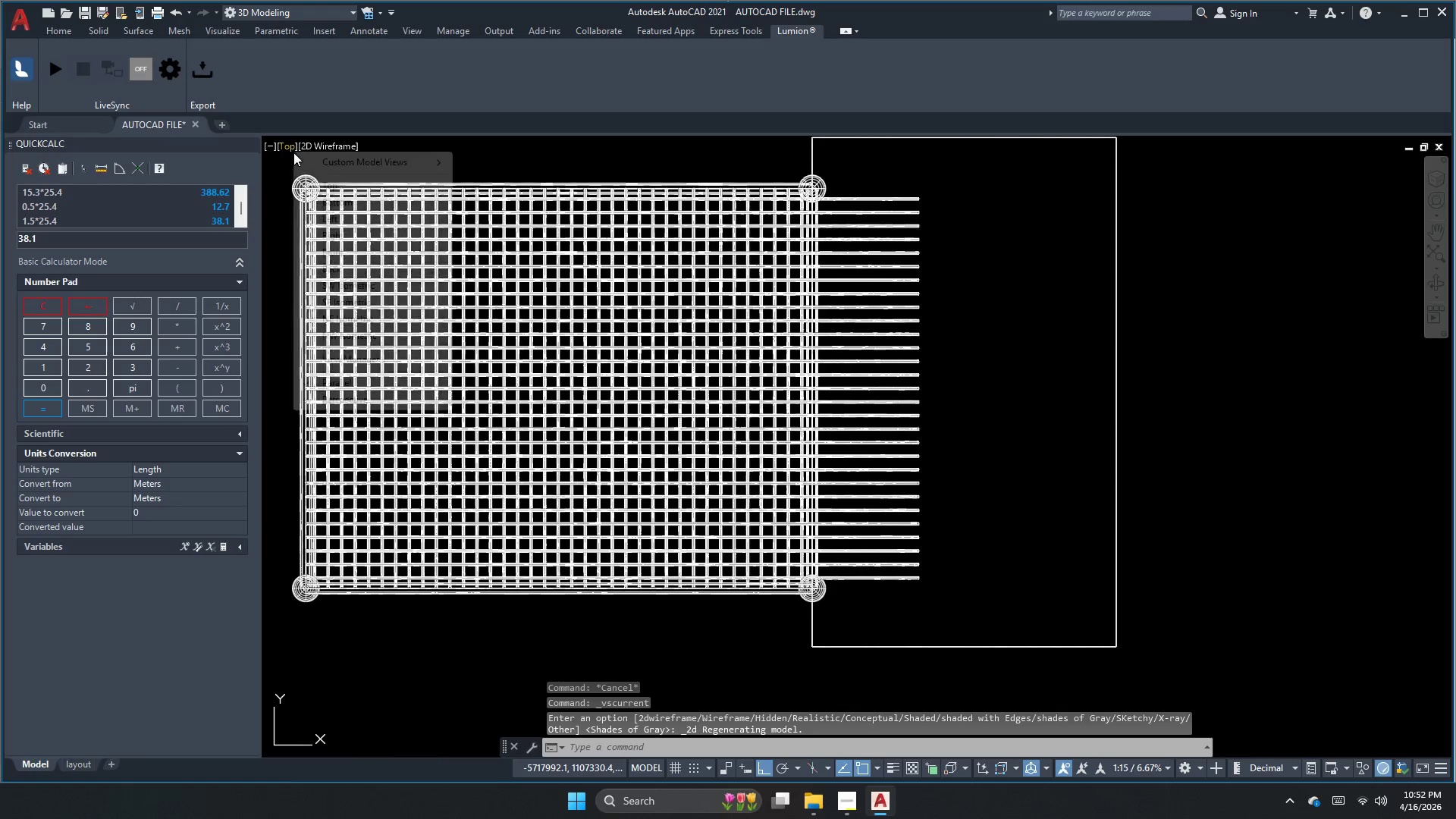 
key(Escape)
 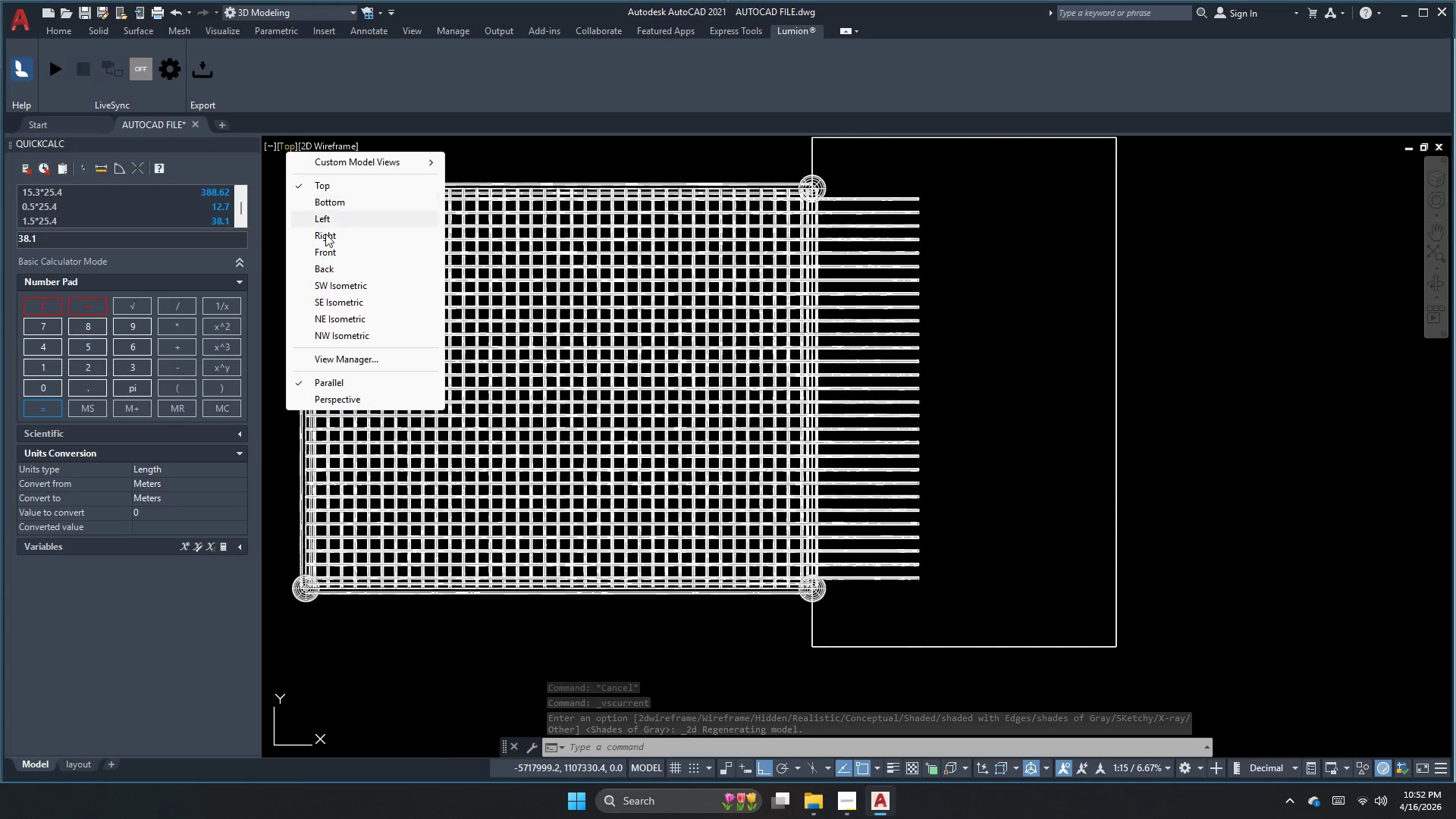 
left_click([331, 281])
 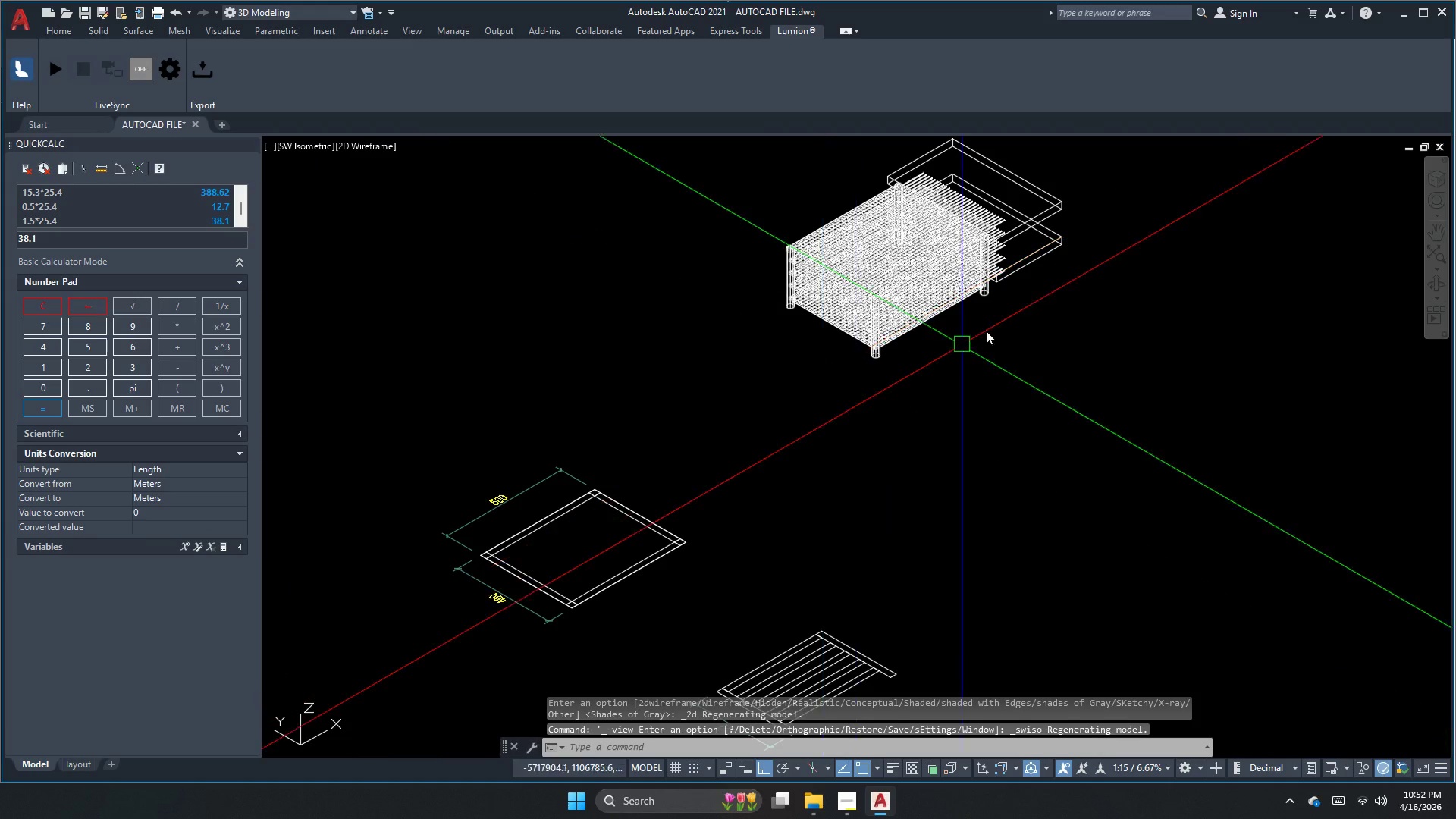 
key(Escape)
 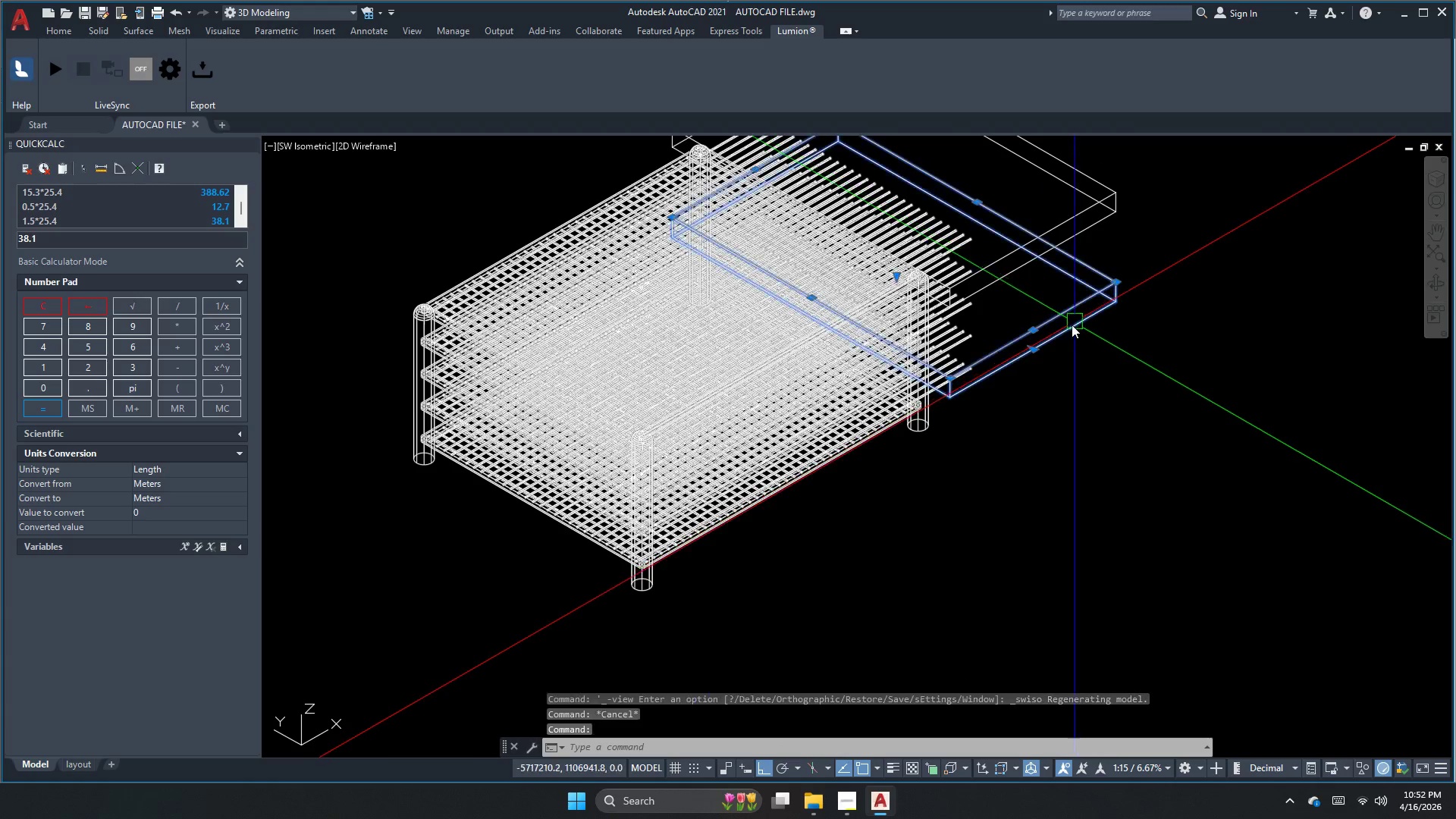 
scroll: coordinate [1028, 208], scroll_direction: up, amount: 2.0
 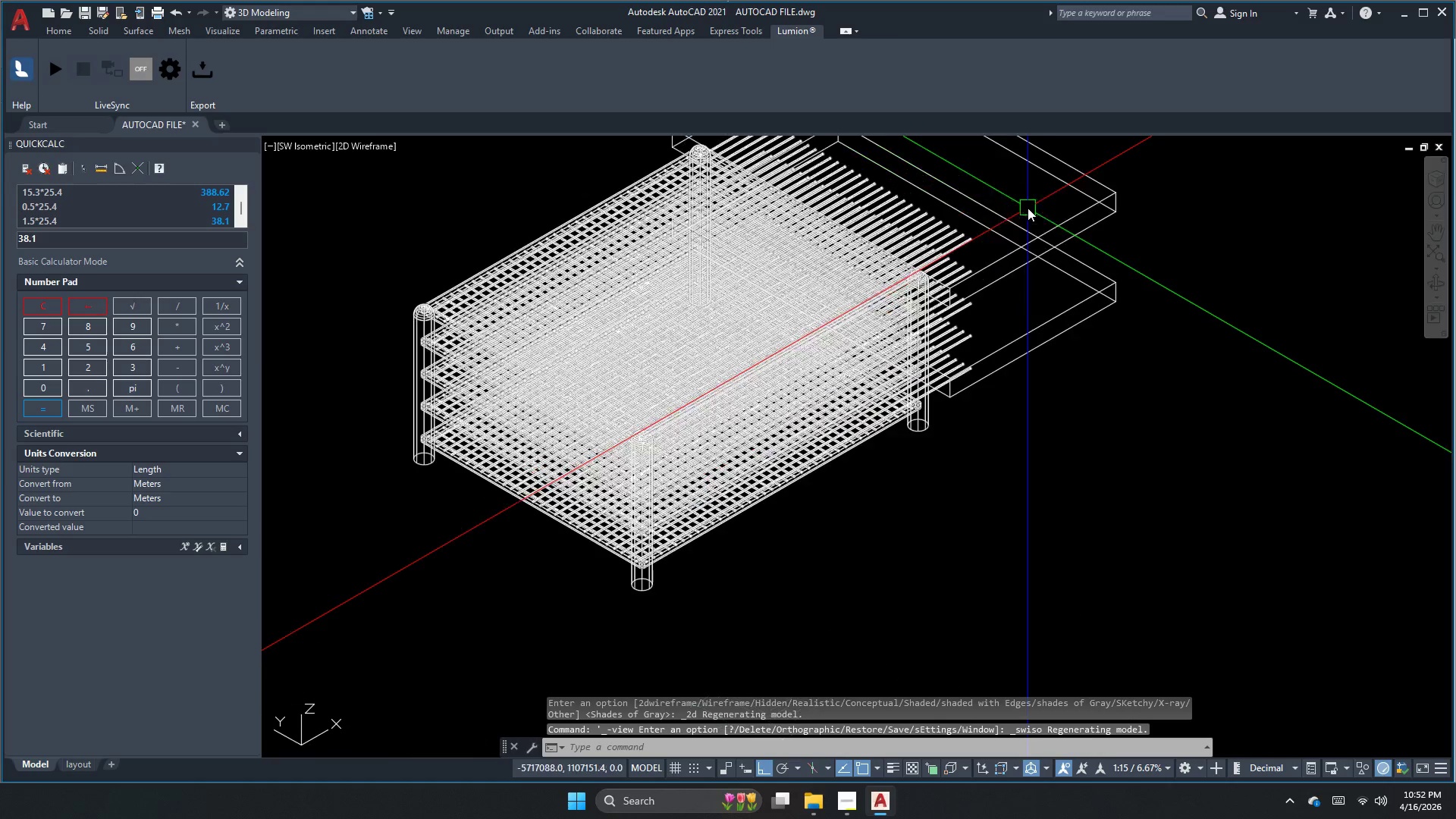 
key(E)
 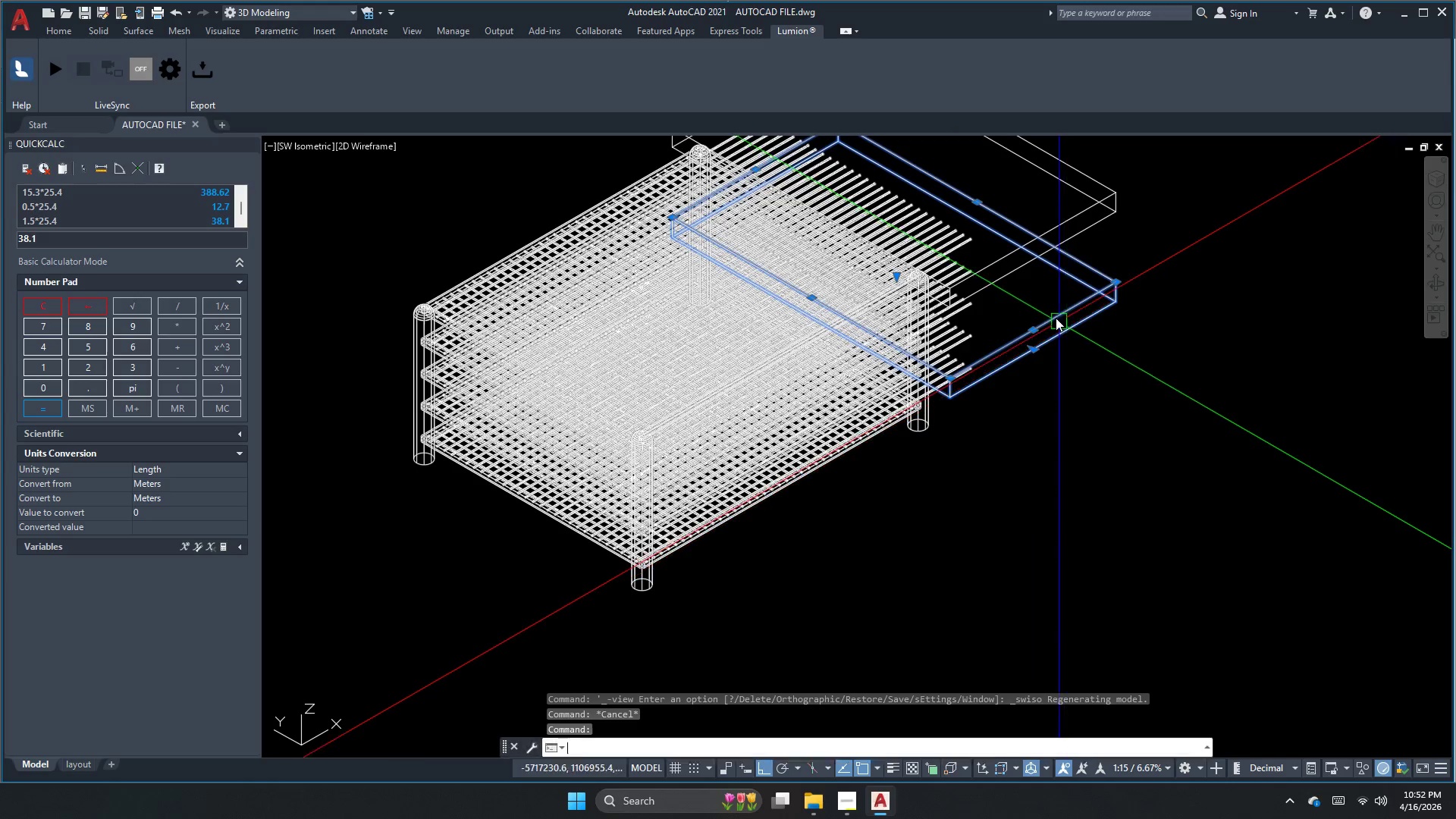 
key(Space)
 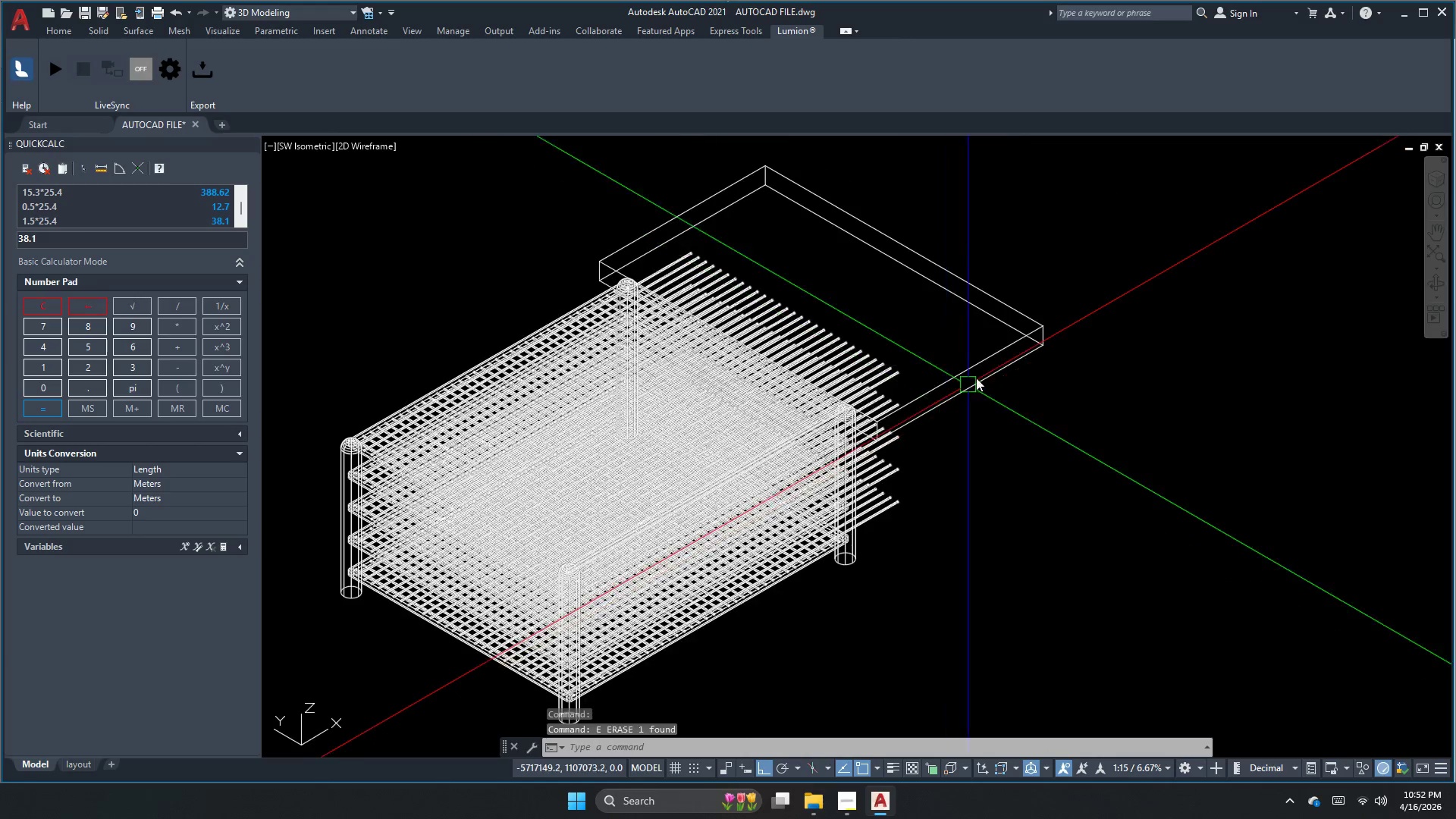 
key(Escape)
 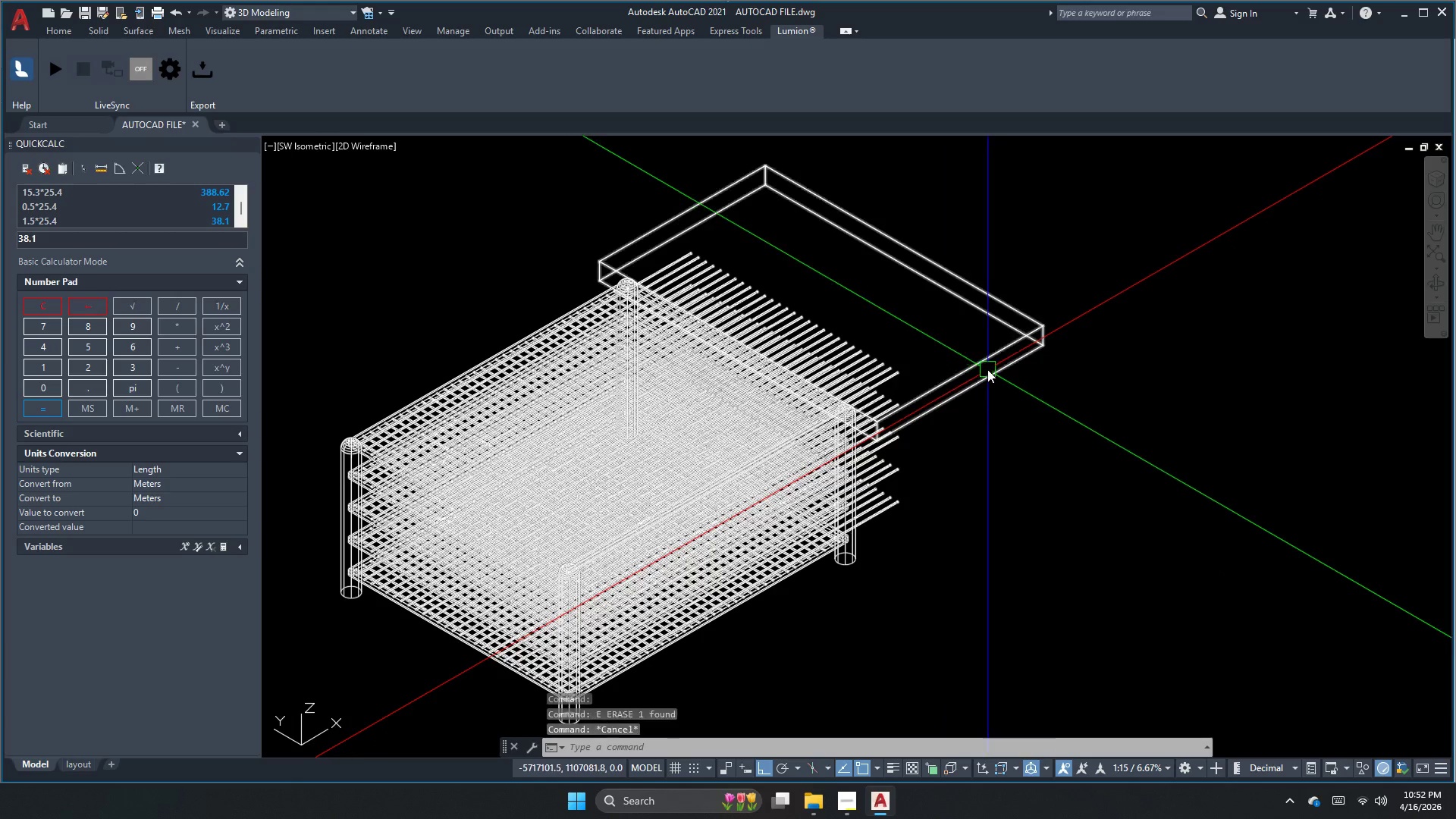 
left_click([987, 369])
 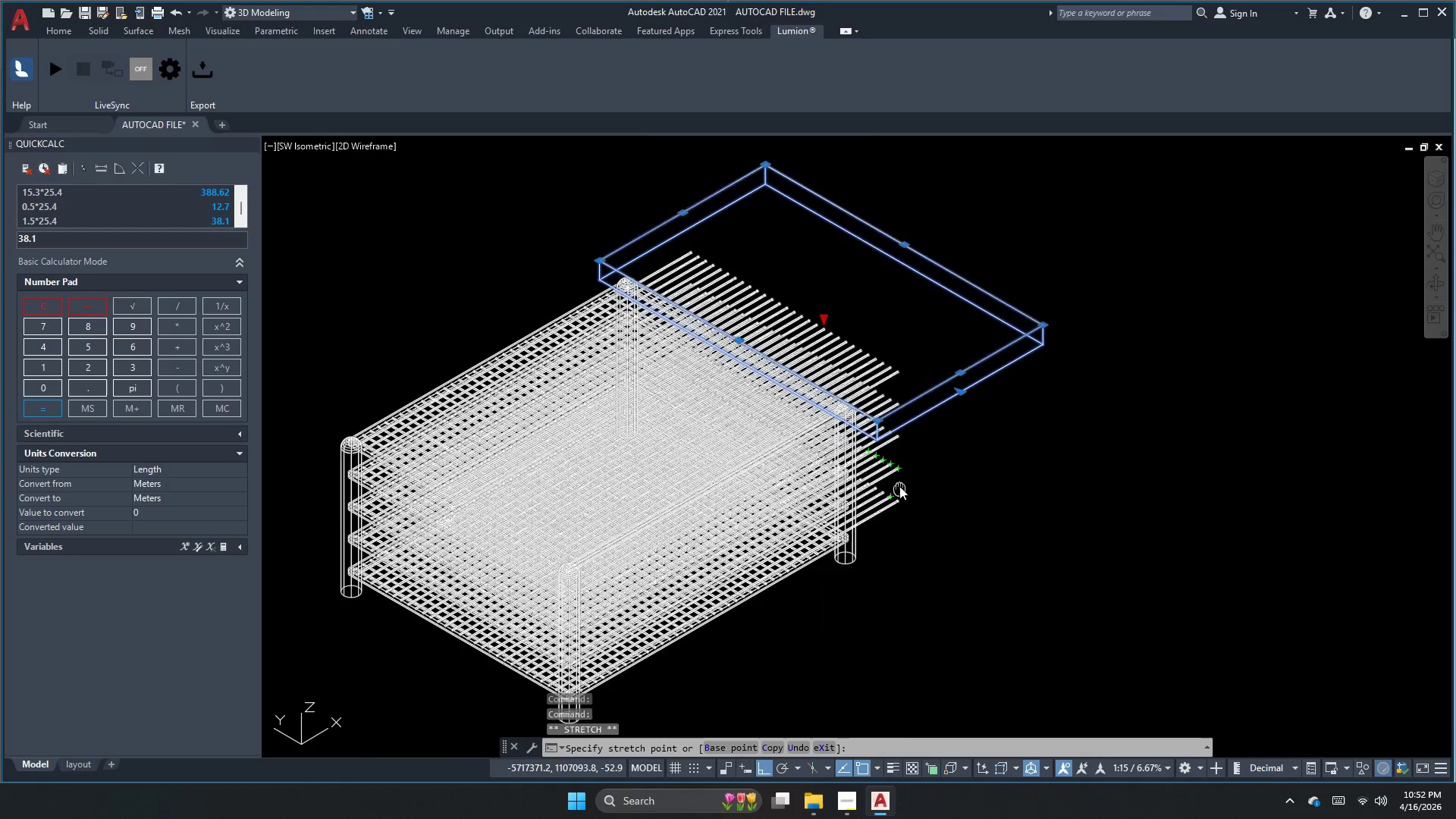 
key(Escape)
 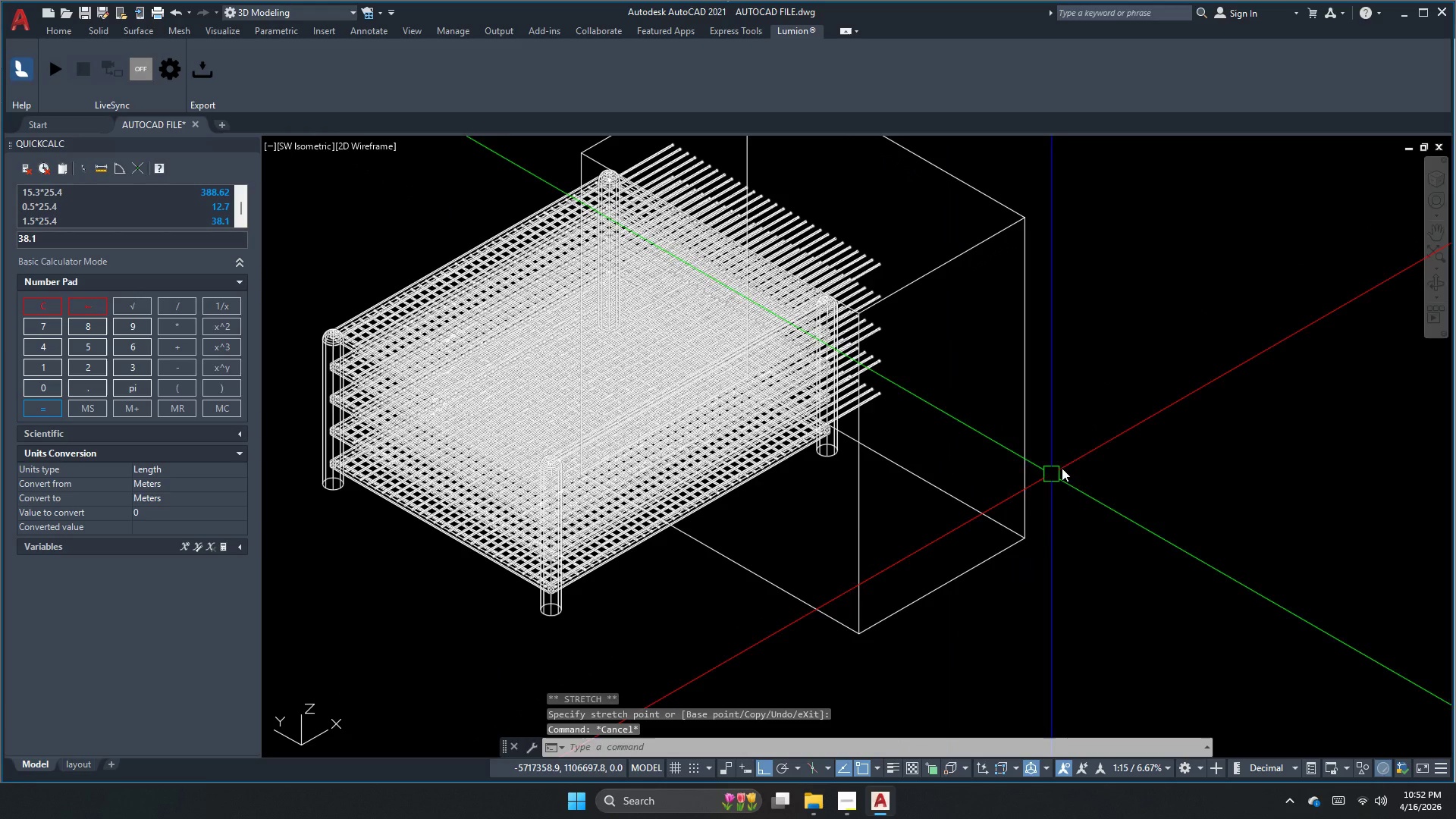 
left_click_drag(start_coordinate=[1065, 463], to_coordinate=[1059, 463])
 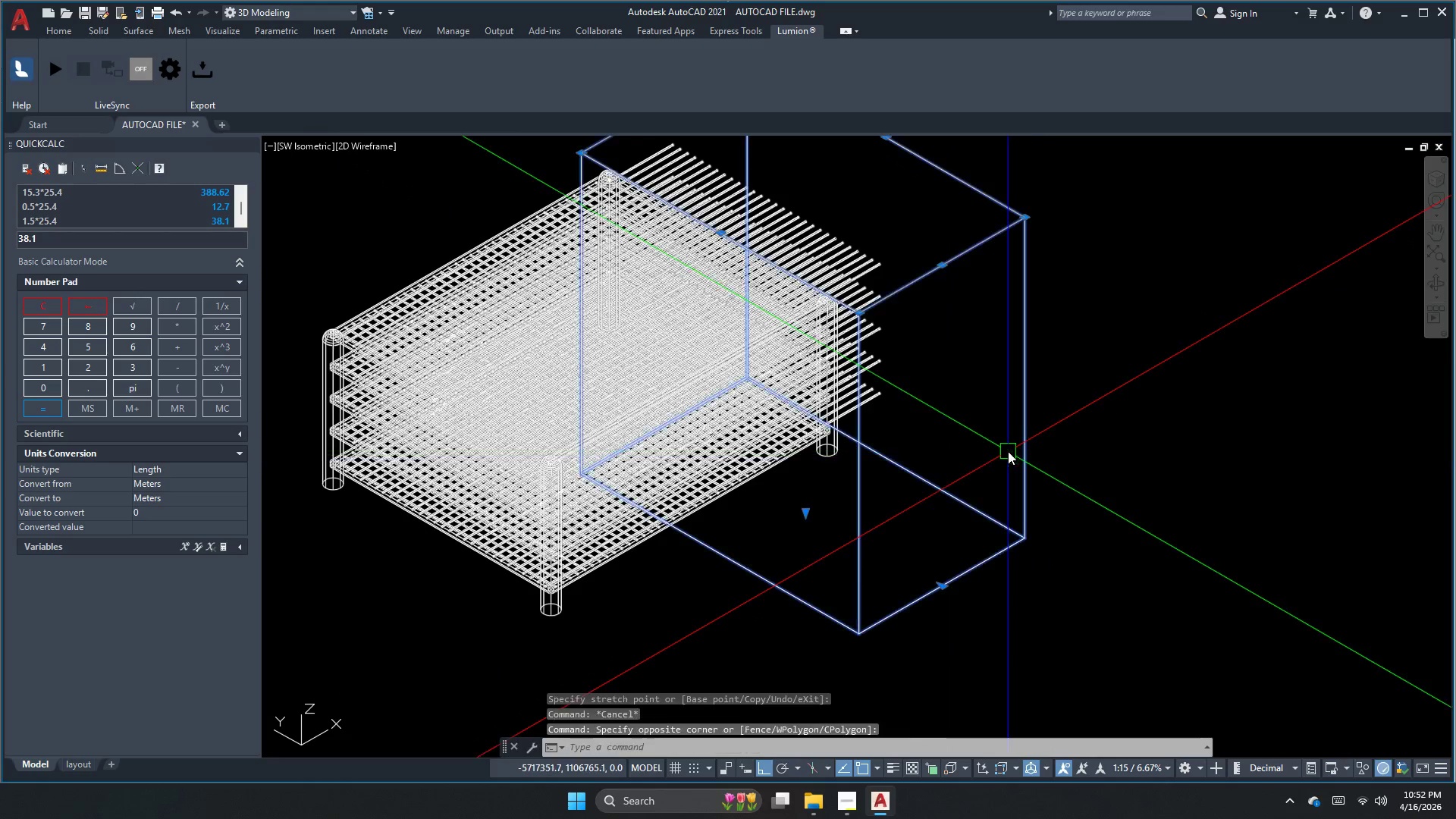 
key(M)
 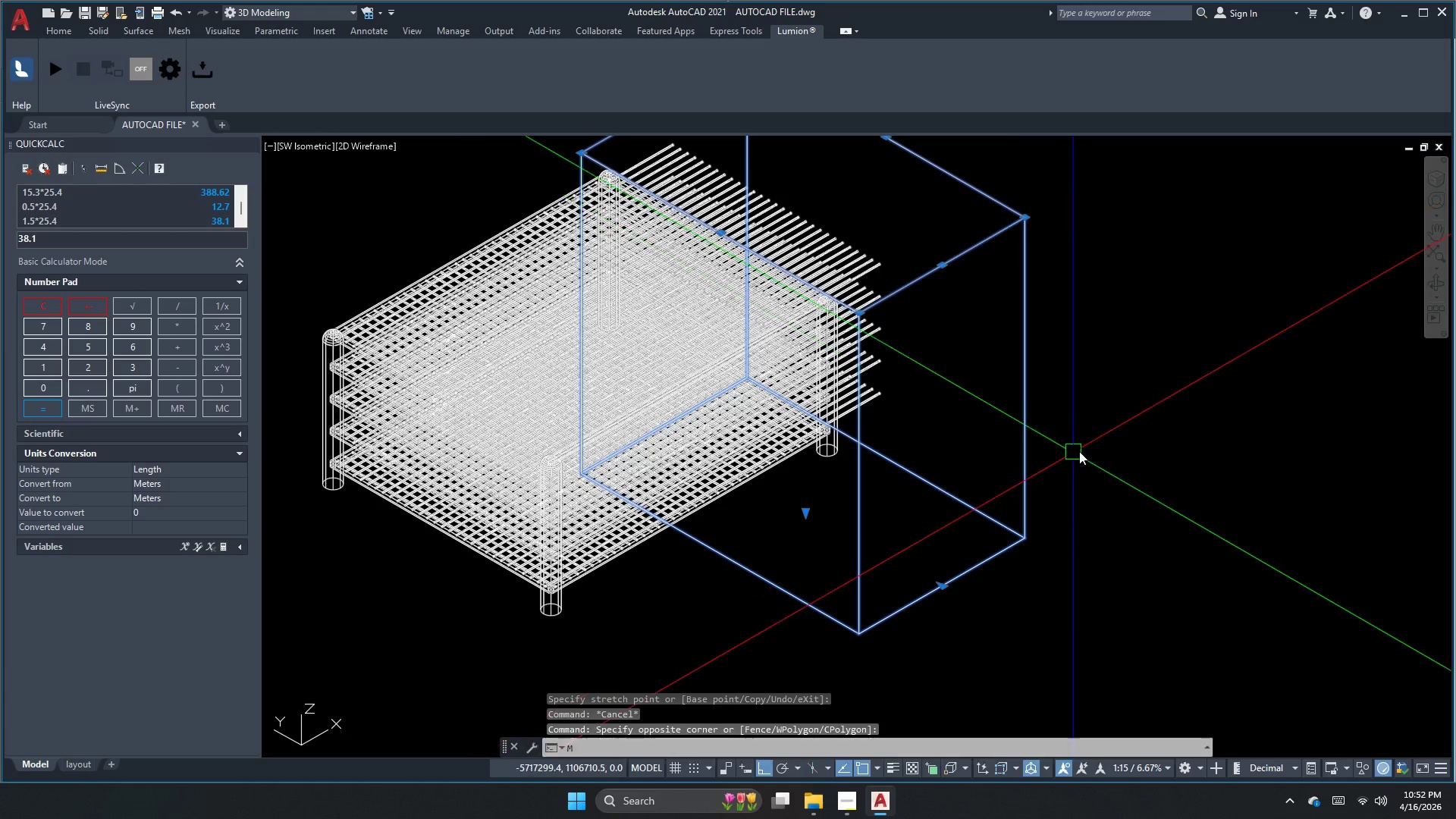 
key(Space)
 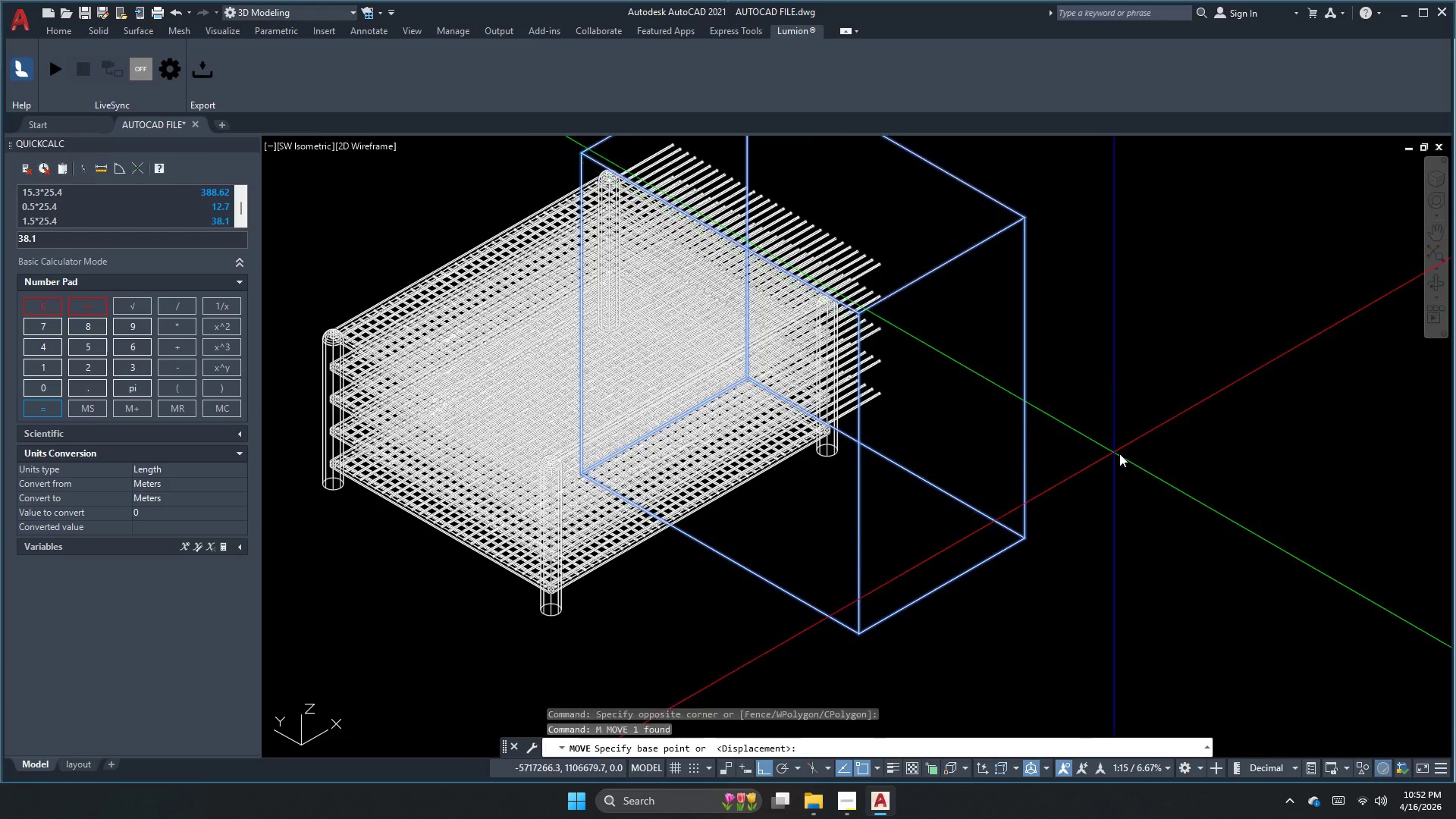 
left_click_drag(start_coordinate=[1120, 454], to_coordinate=[1120, 448])
 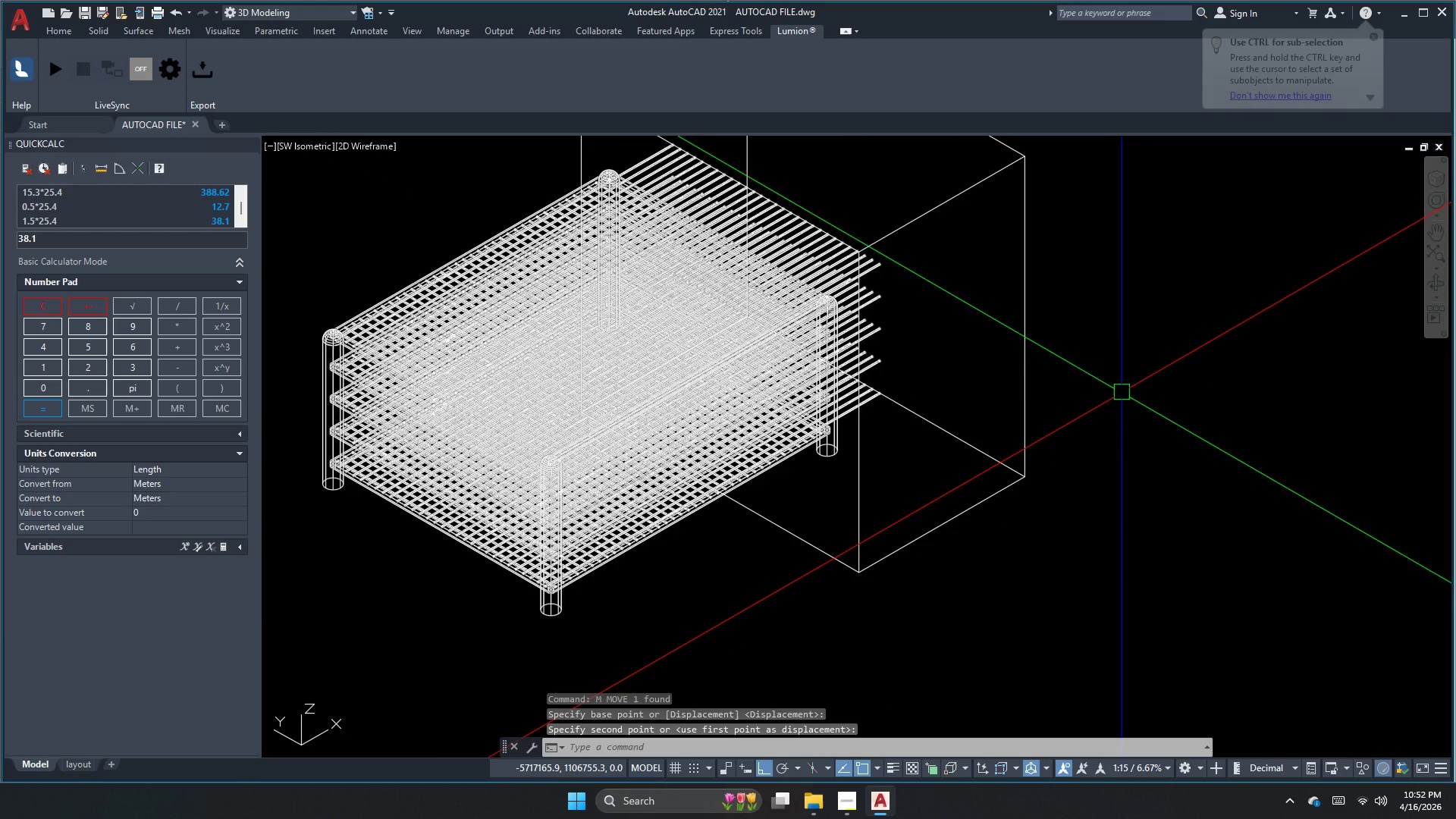 
key(Escape)
 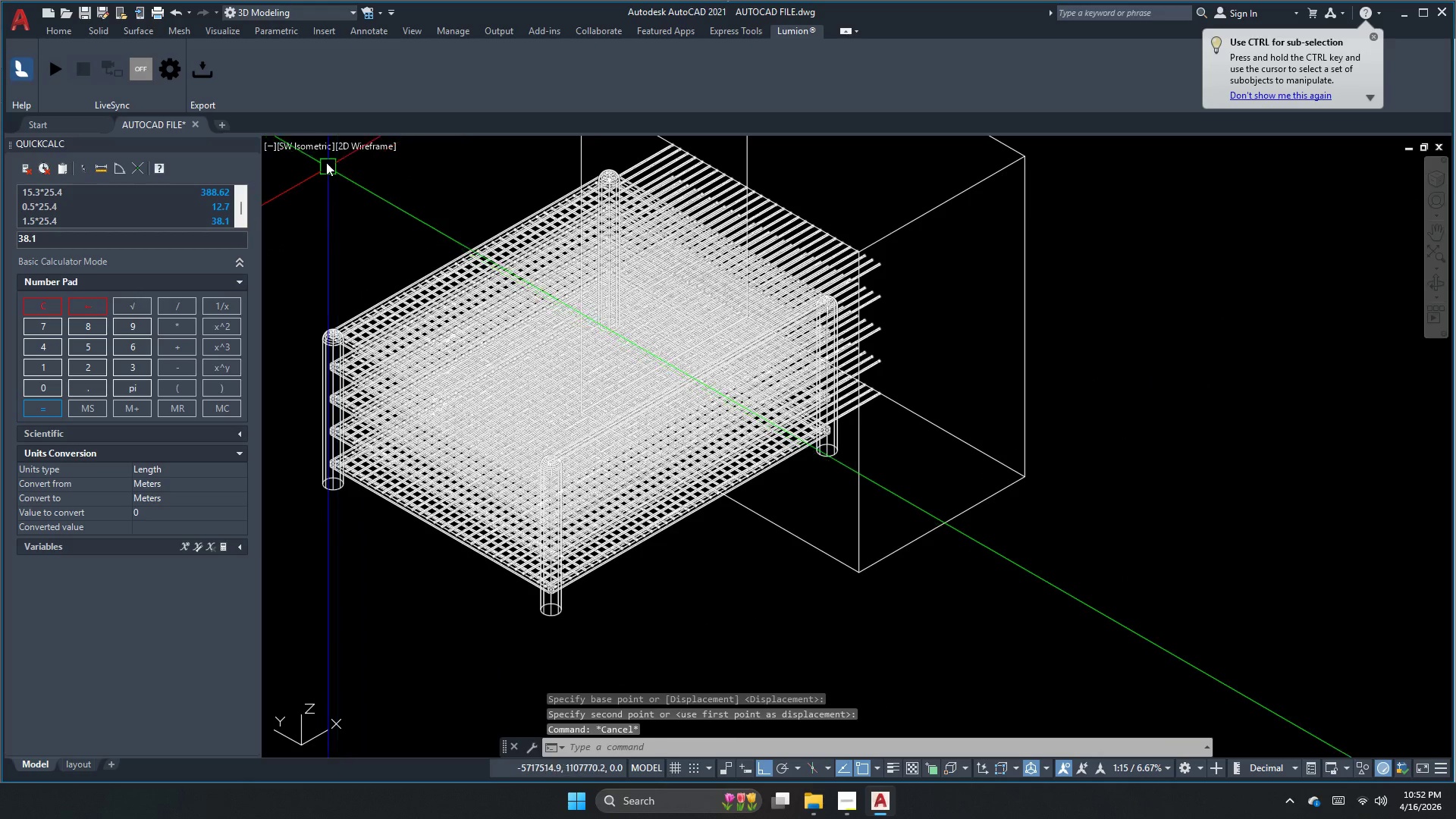 
left_click([321, 141])
 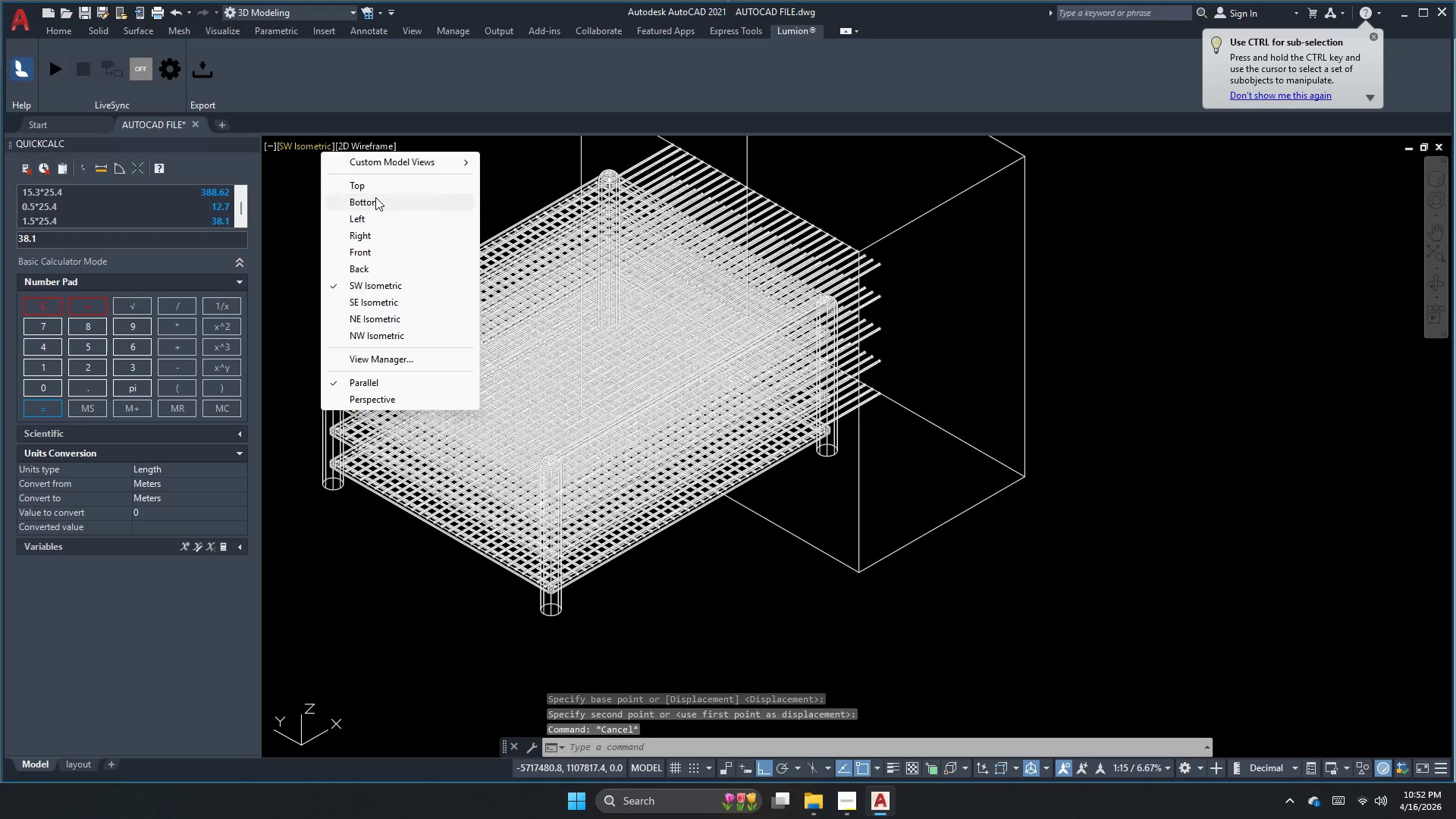 
left_click([378, 188])
 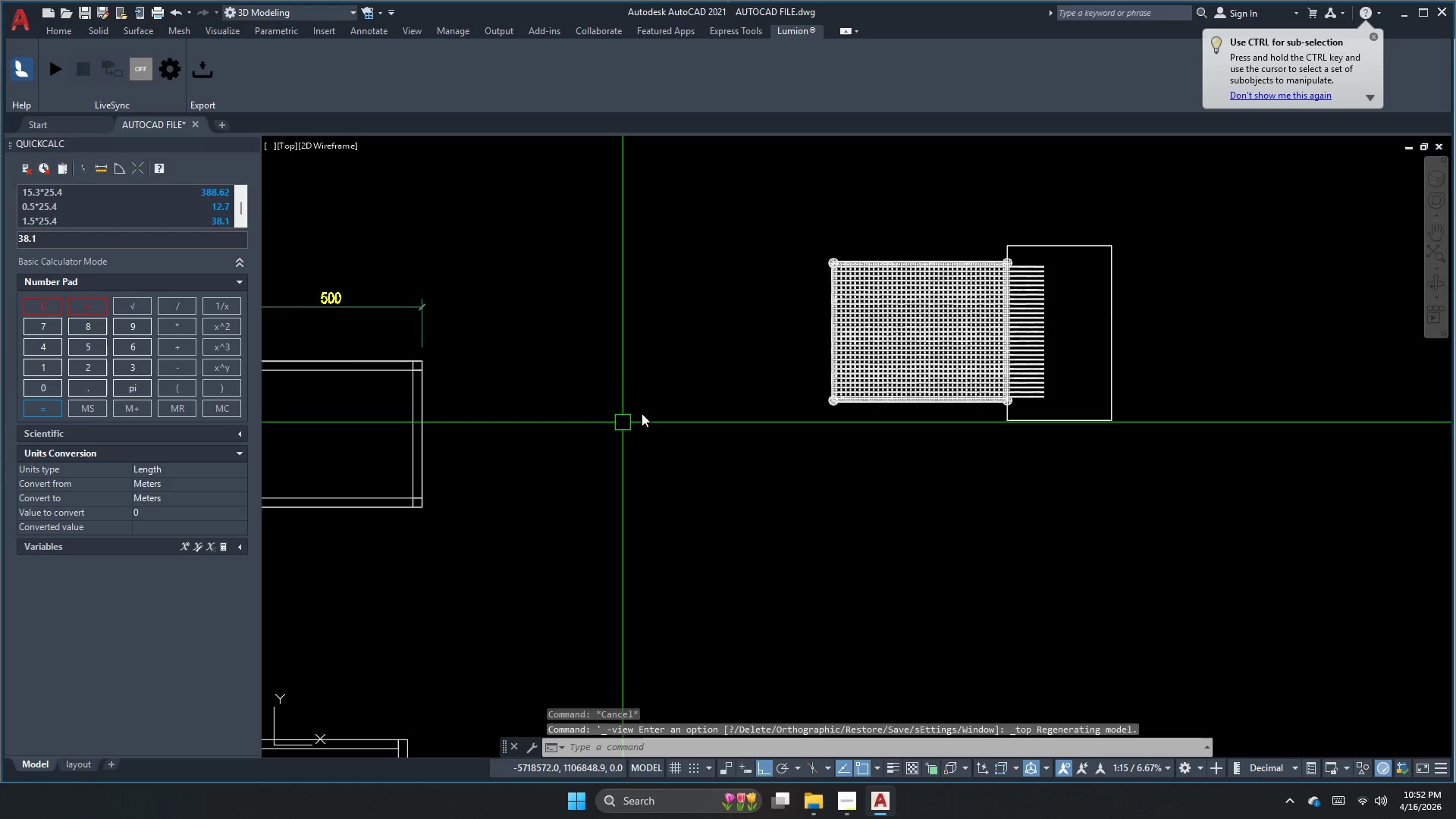 
key(Escape)
 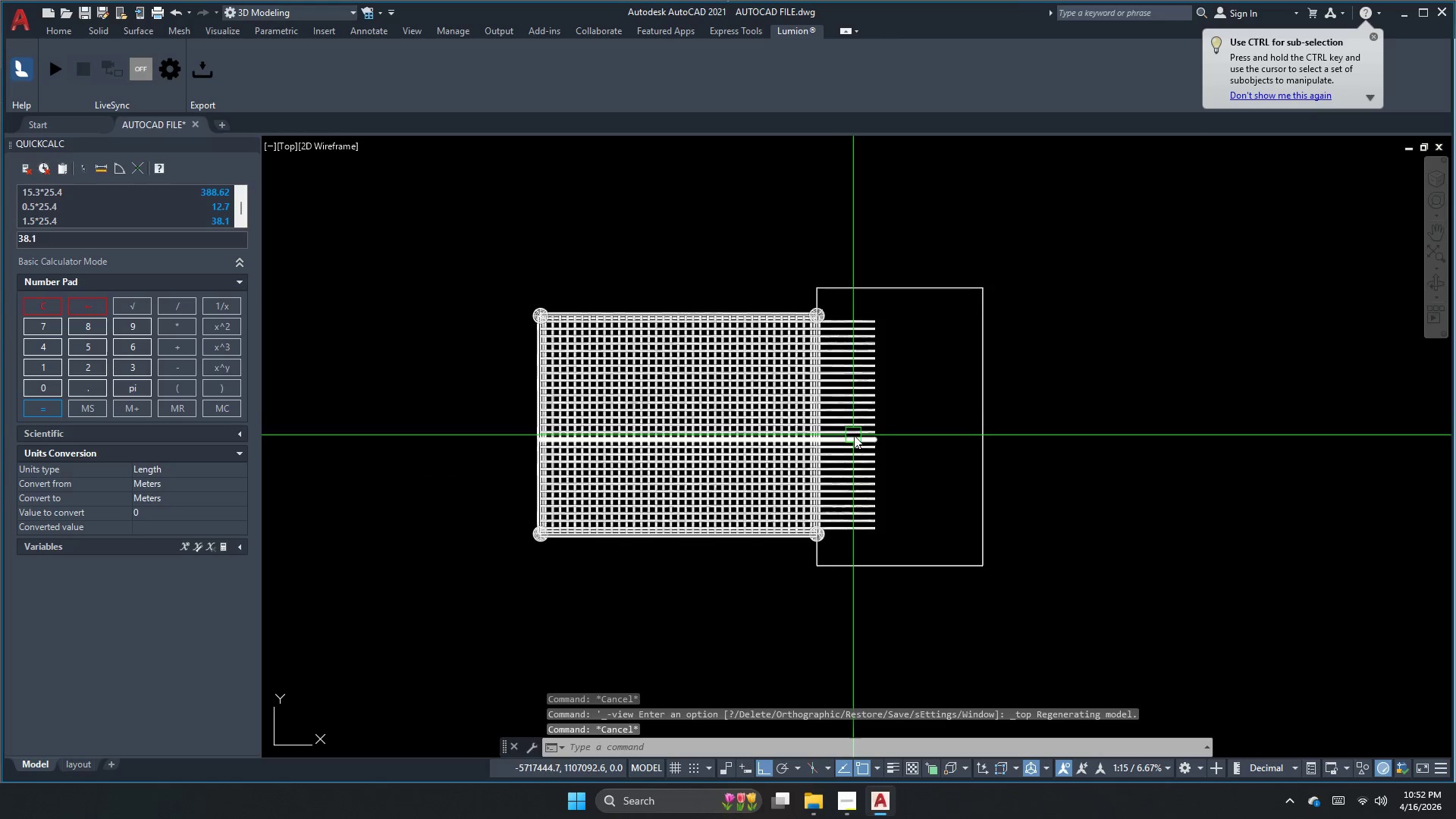 
key(Escape)
 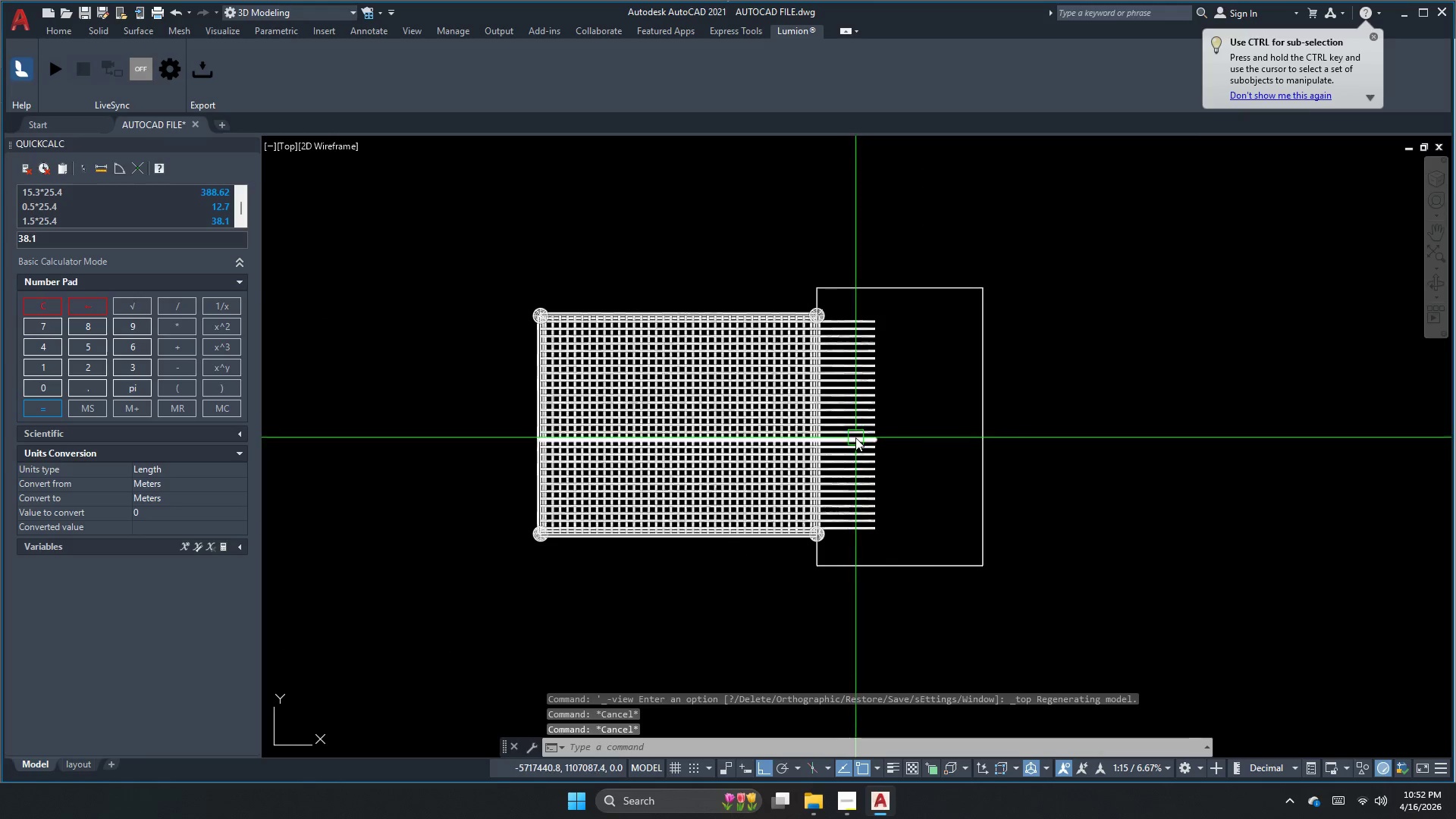 
scroll: coordinate [843, 431], scroll_direction: up, amount: 1.0
 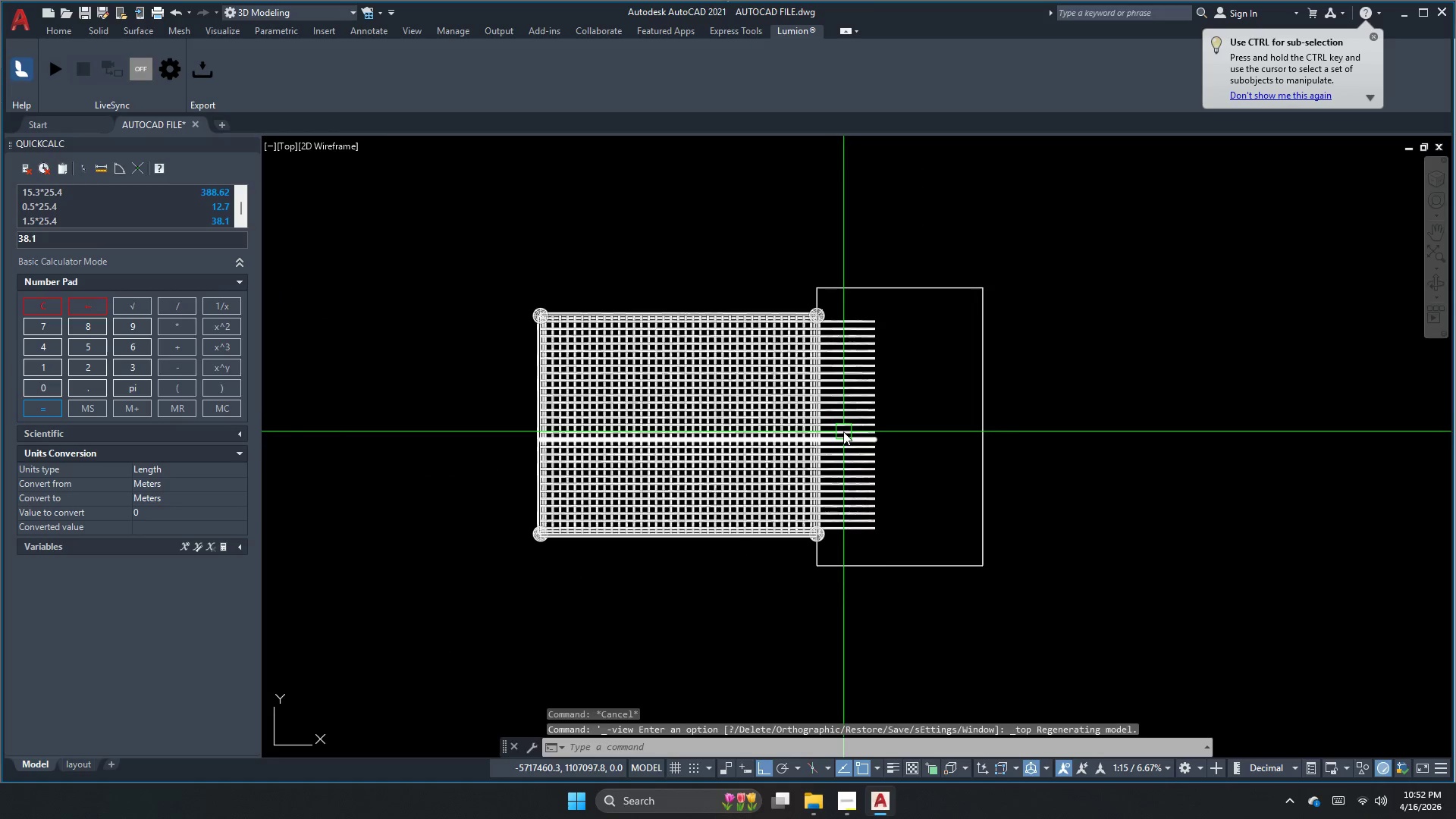 
key(Escape)
 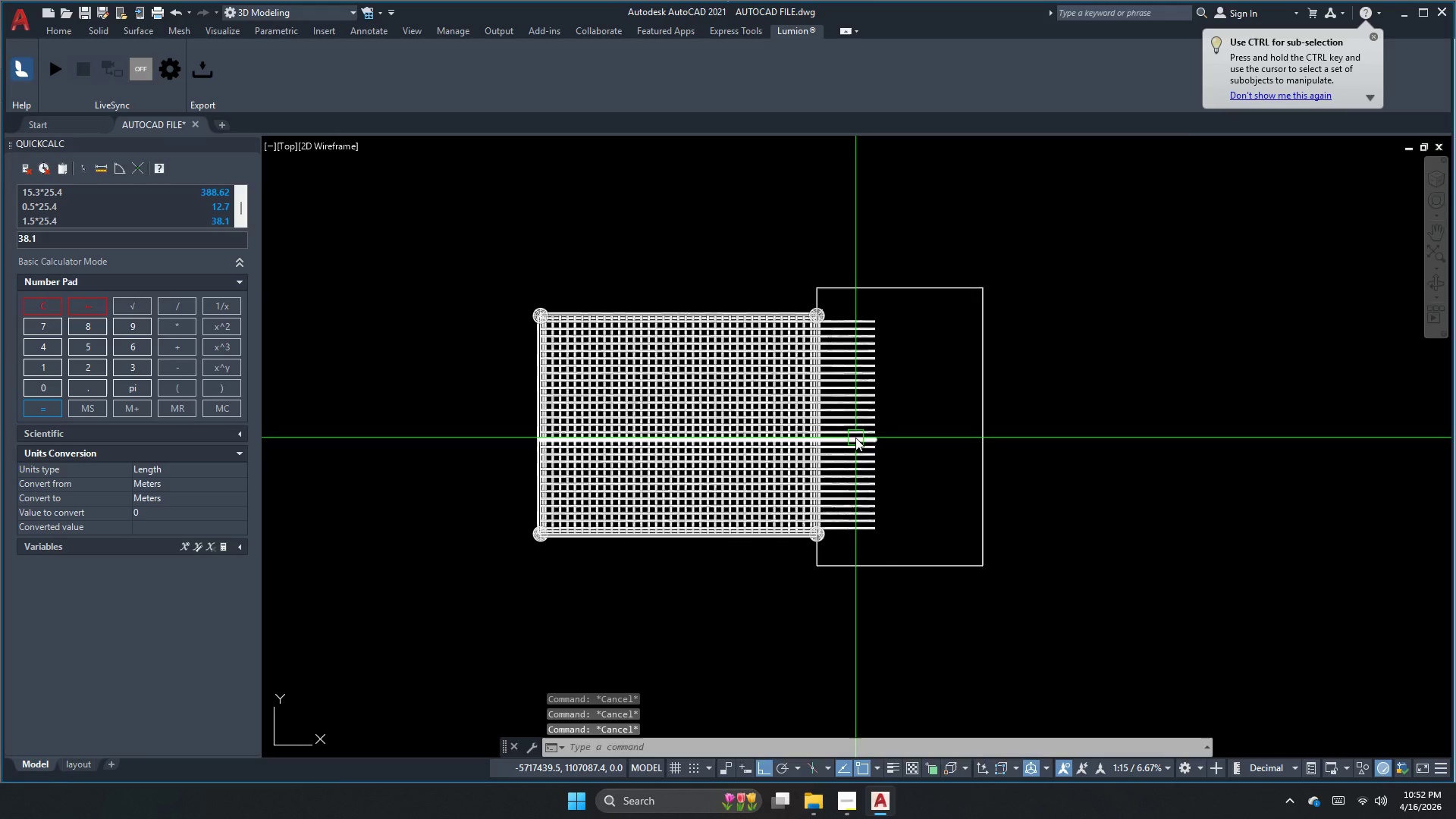 
key(S)
 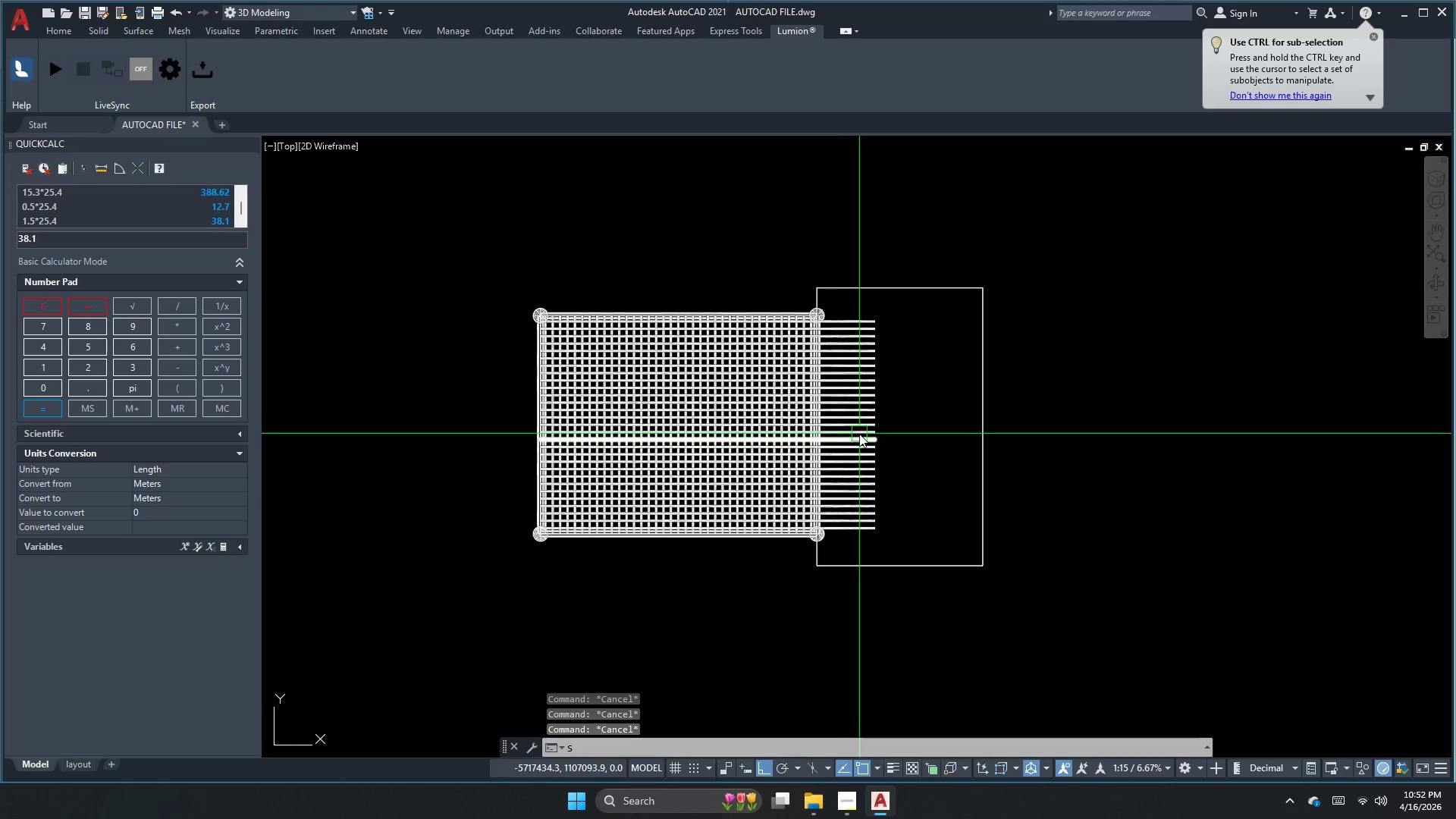 
key(U)
 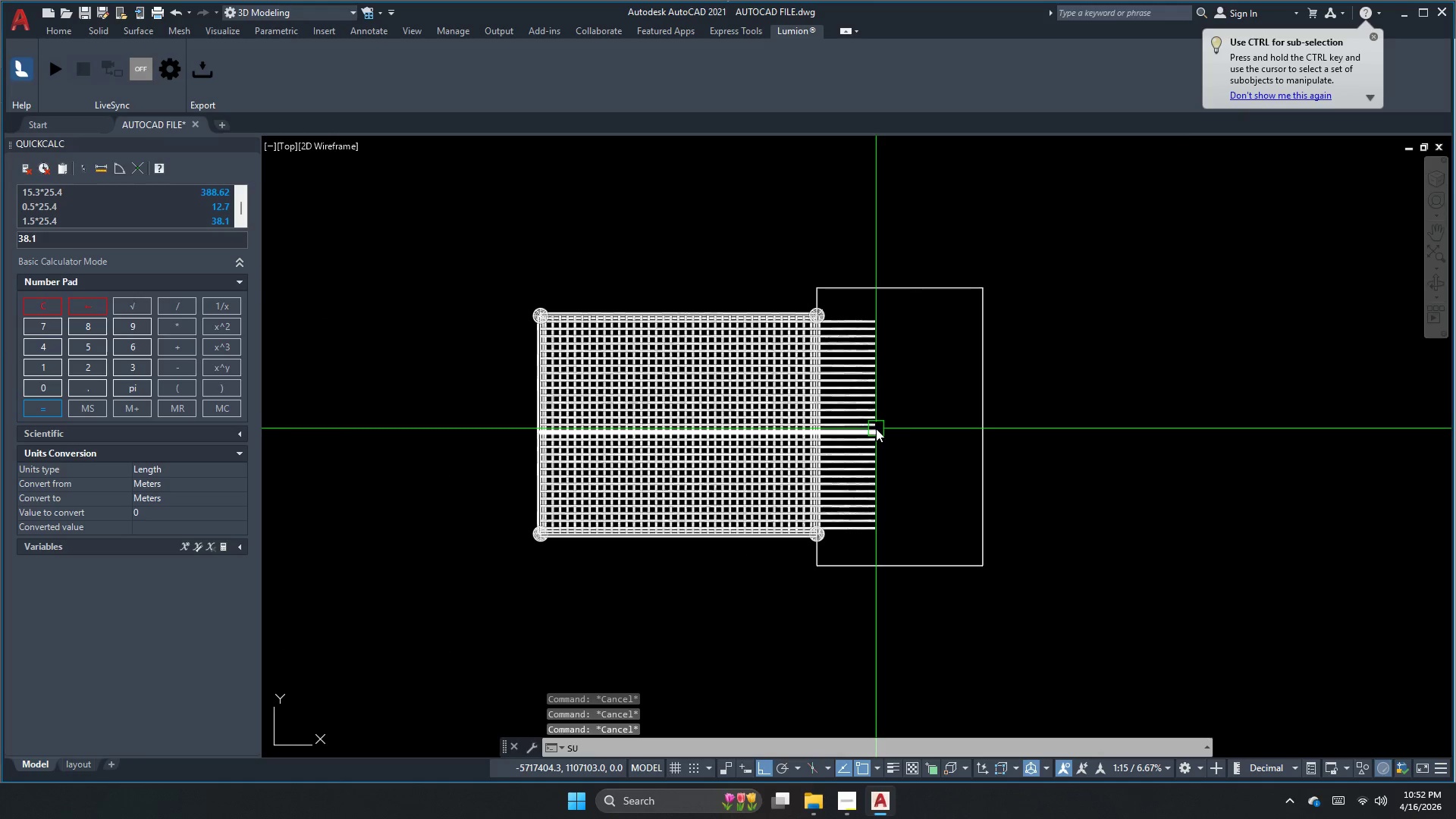 
key(Space)
 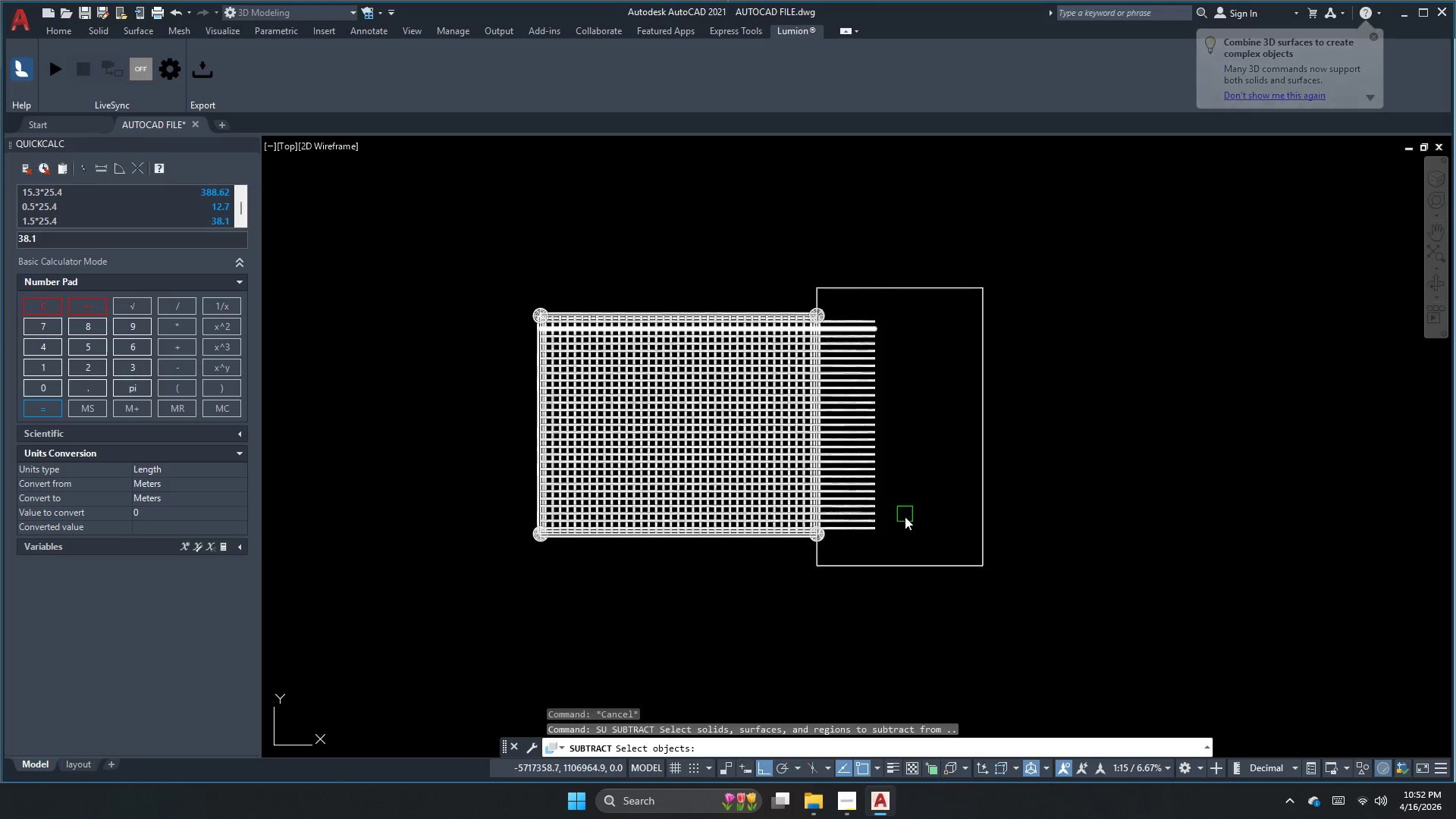 
left_click_drag(start_coordinate=[908, 541], to_coordinate=[899, 529])
 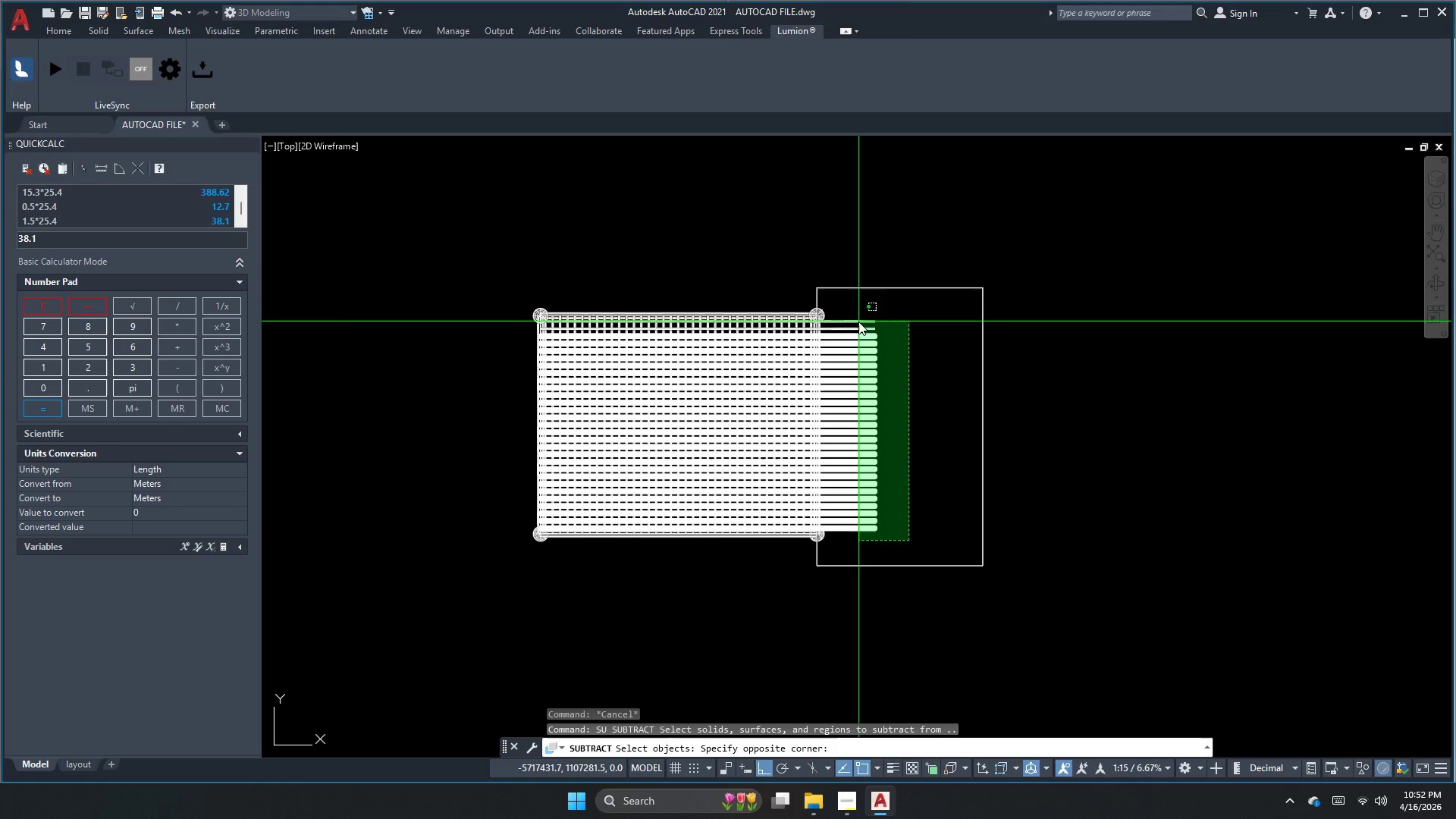 
left_click([851, 308])
 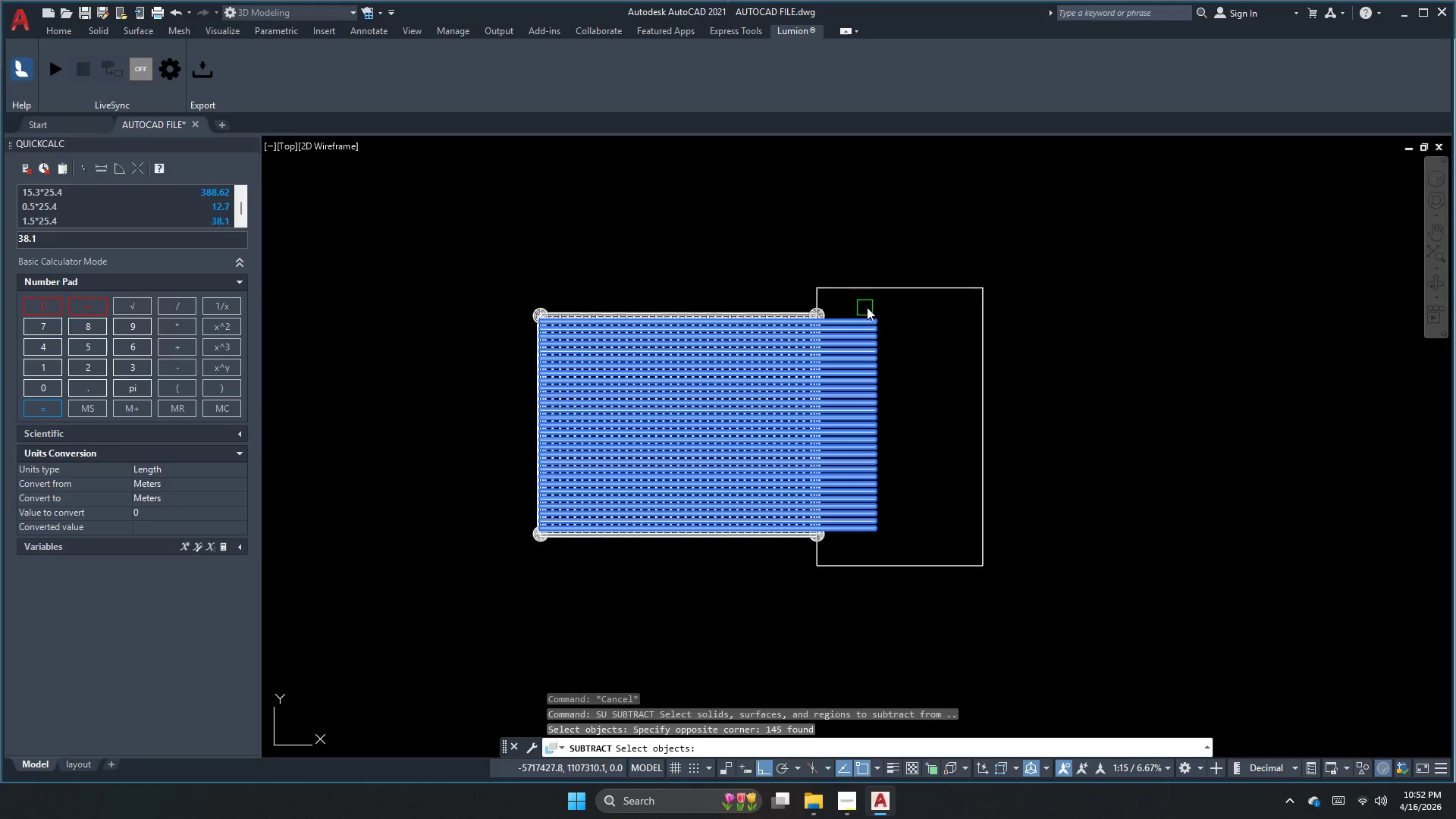 
key(Space)
 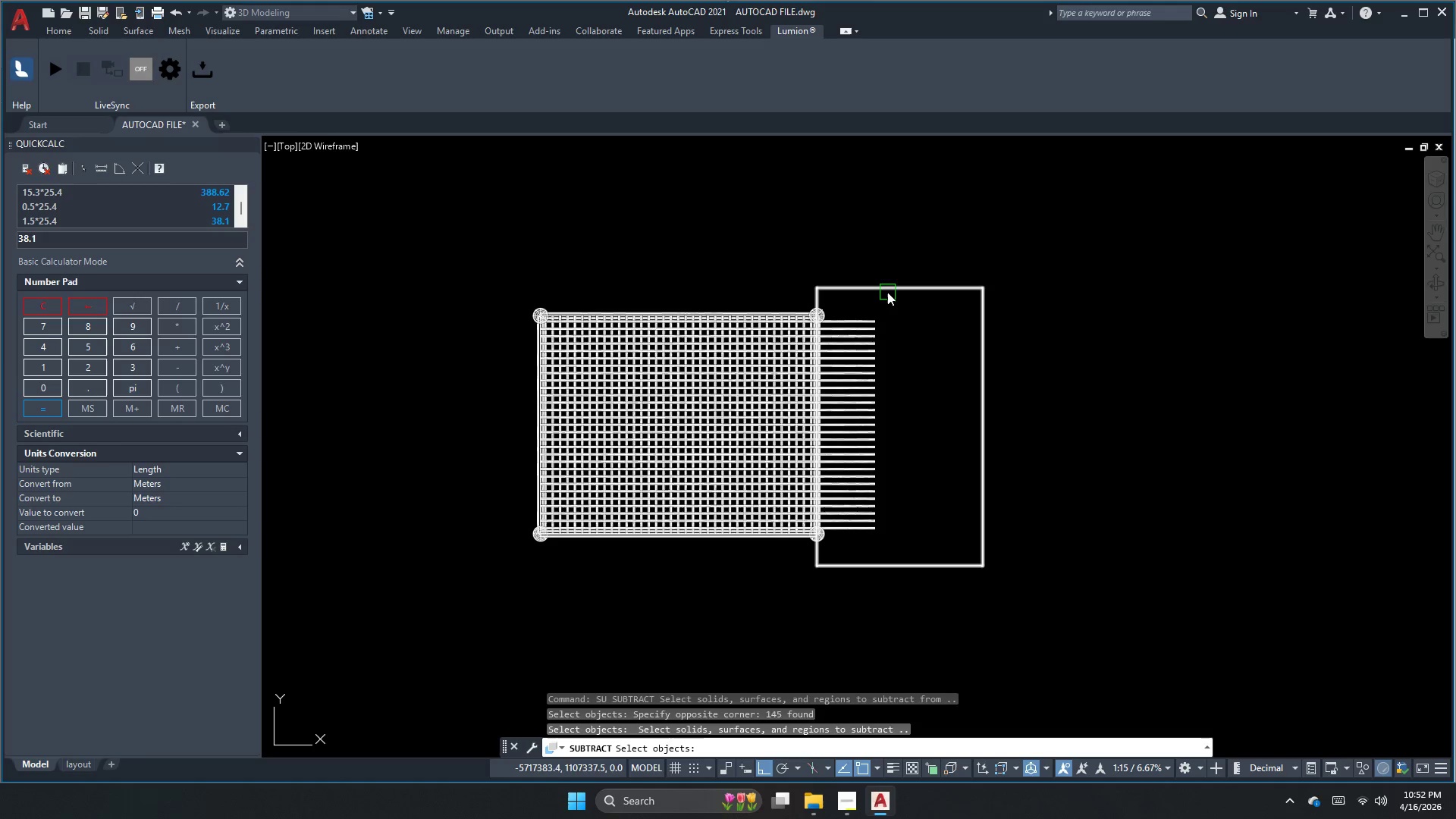 
left_click([887, 292])
 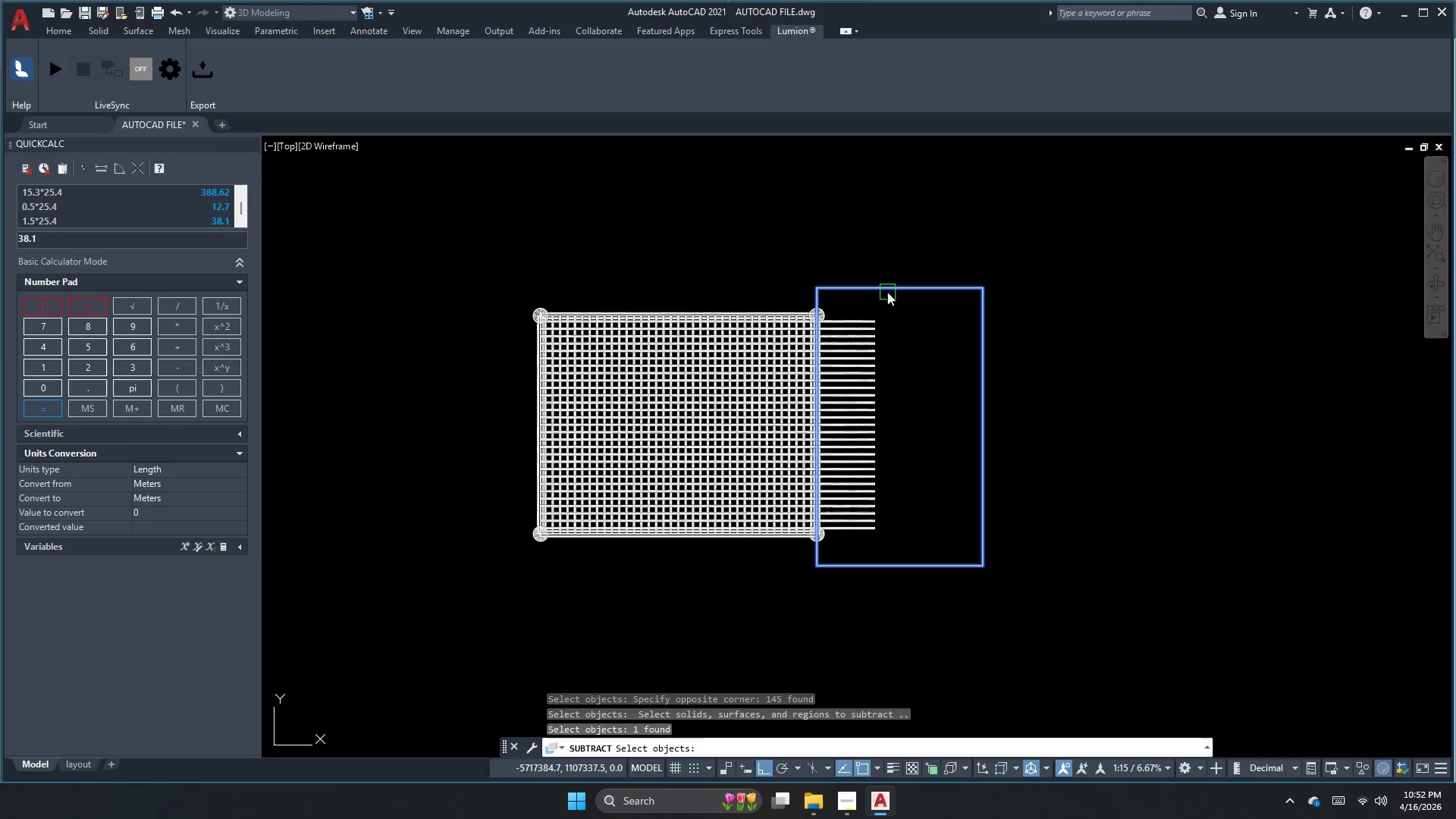 
key(Space)
 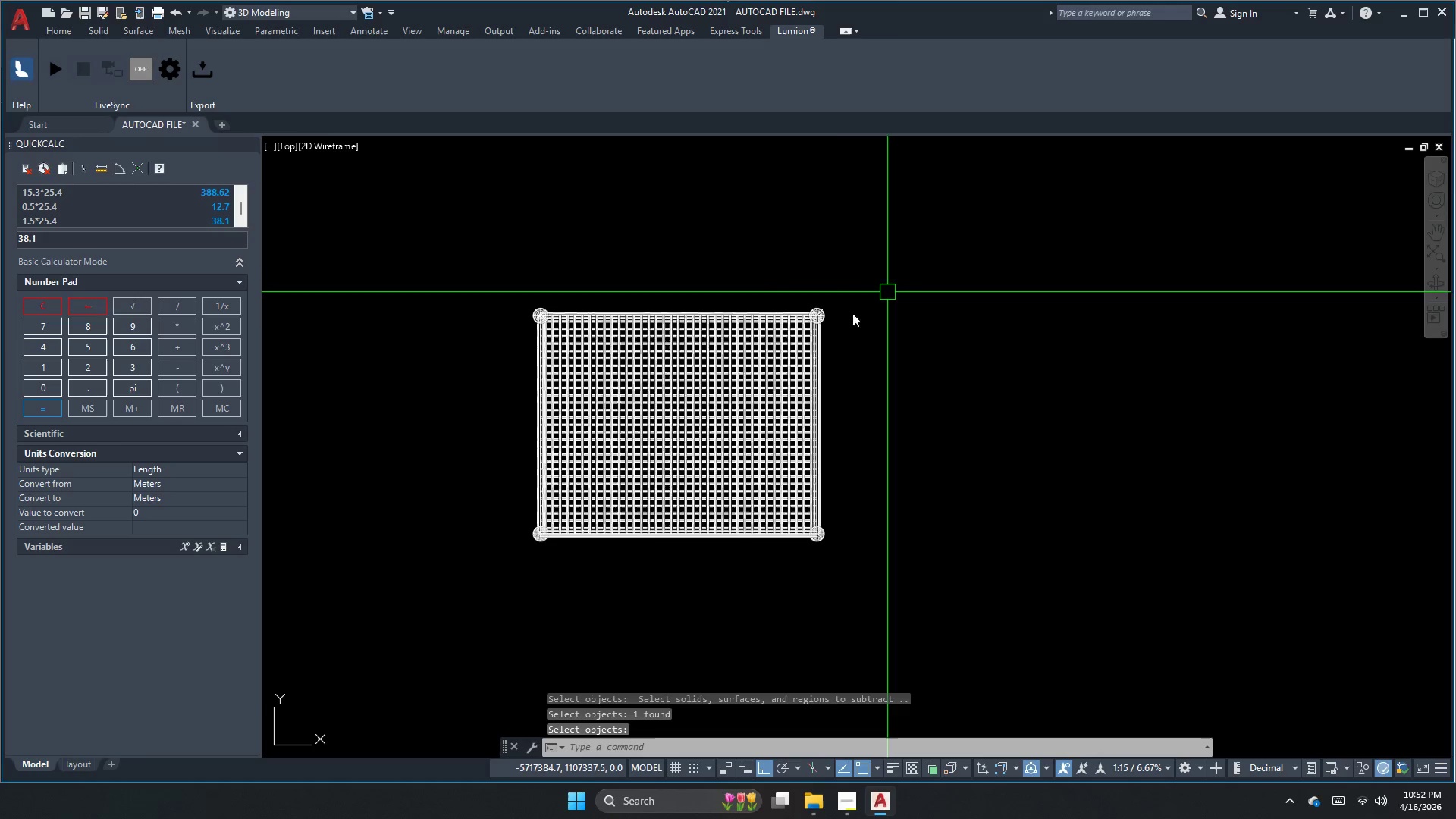 
scroll: coordinate [827, 330], scroll_direction: up, amount: 3.0
 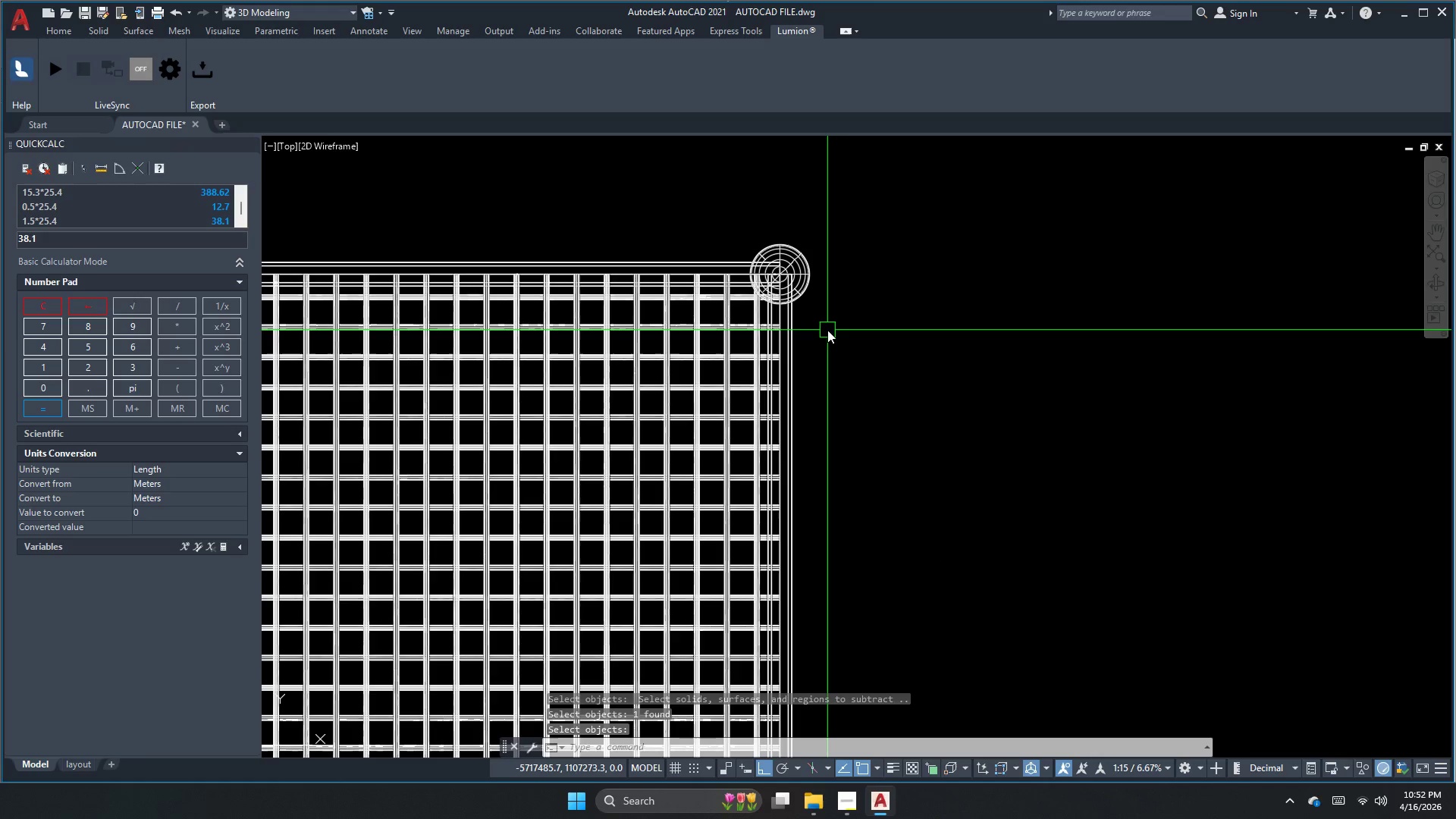 
scroll: coordinate [932, 335], scroll_direction: down, amount: 2.0
 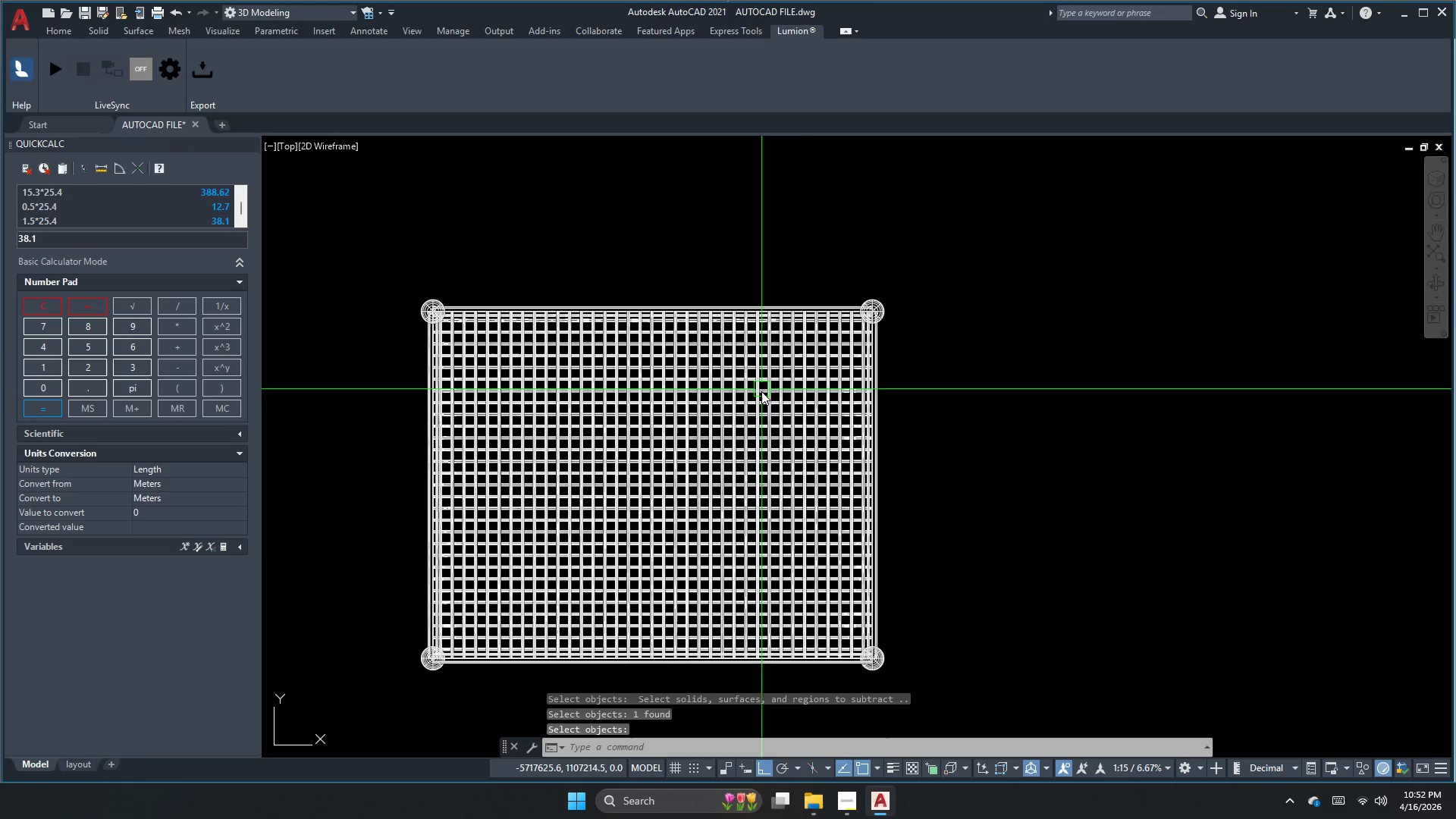 
left_click([761, 408])
 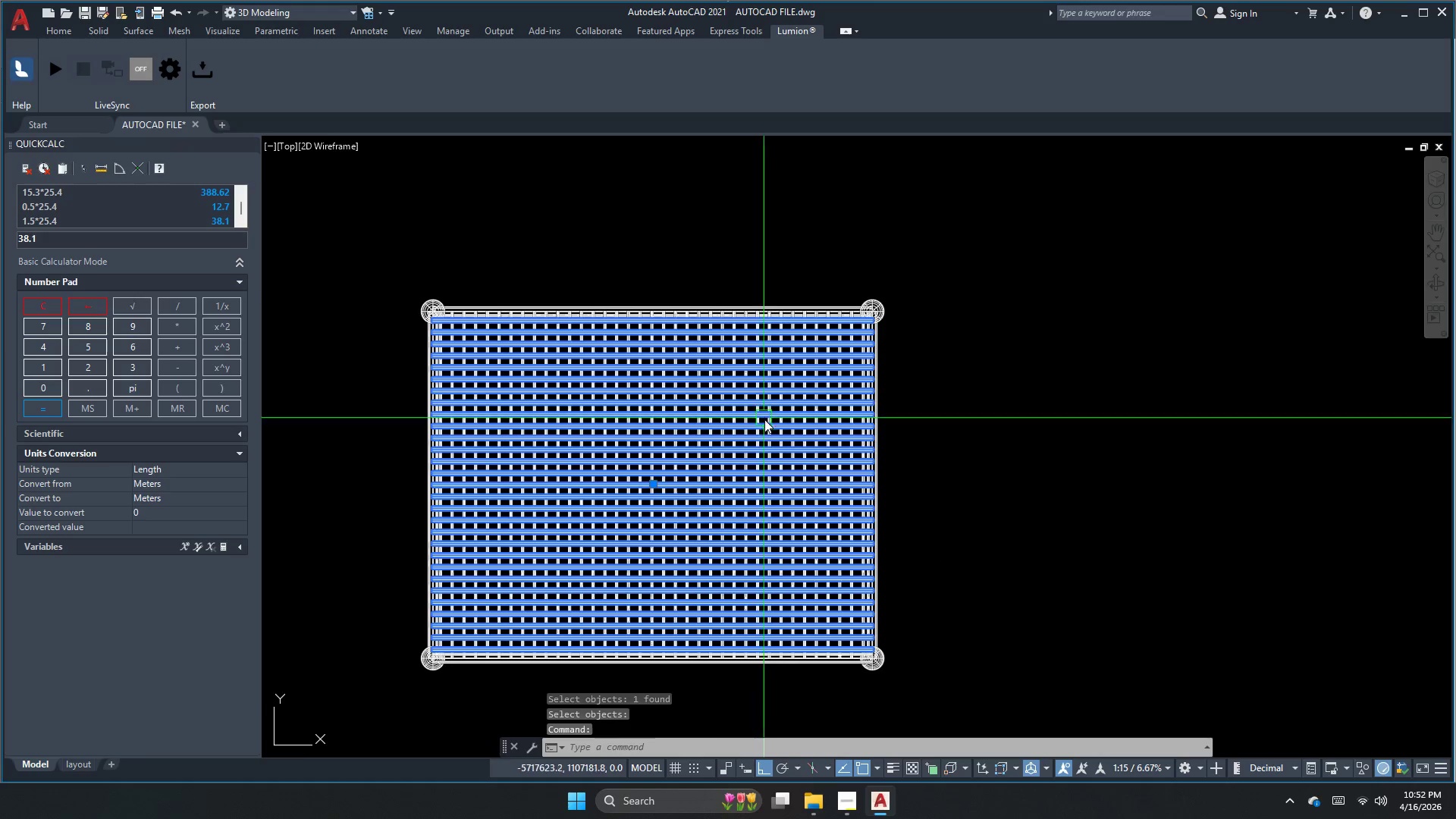 
key(Escape)
 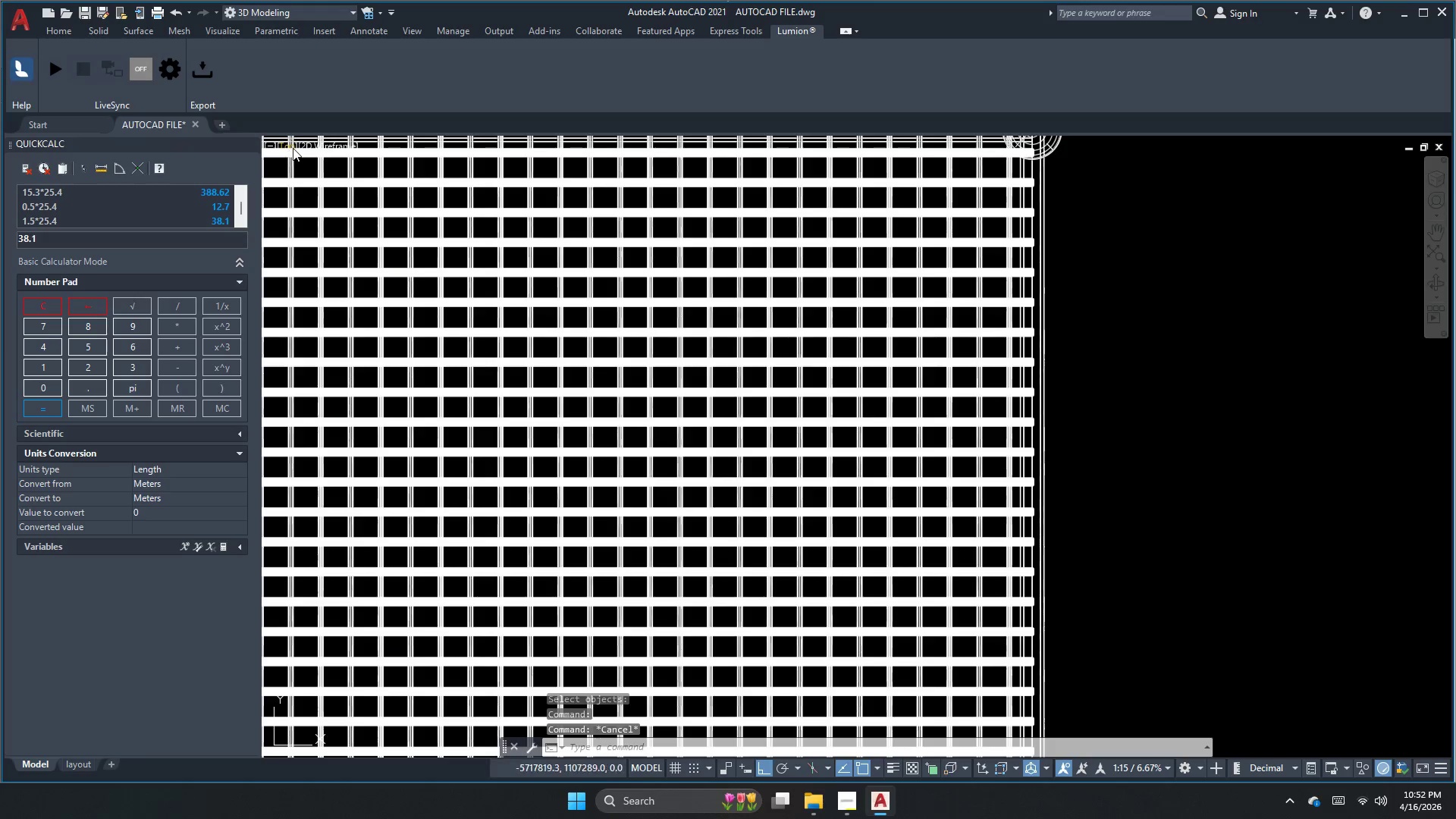 
scroll: coordinate [769, 428], scroll_direction: up, amount: 2.0
 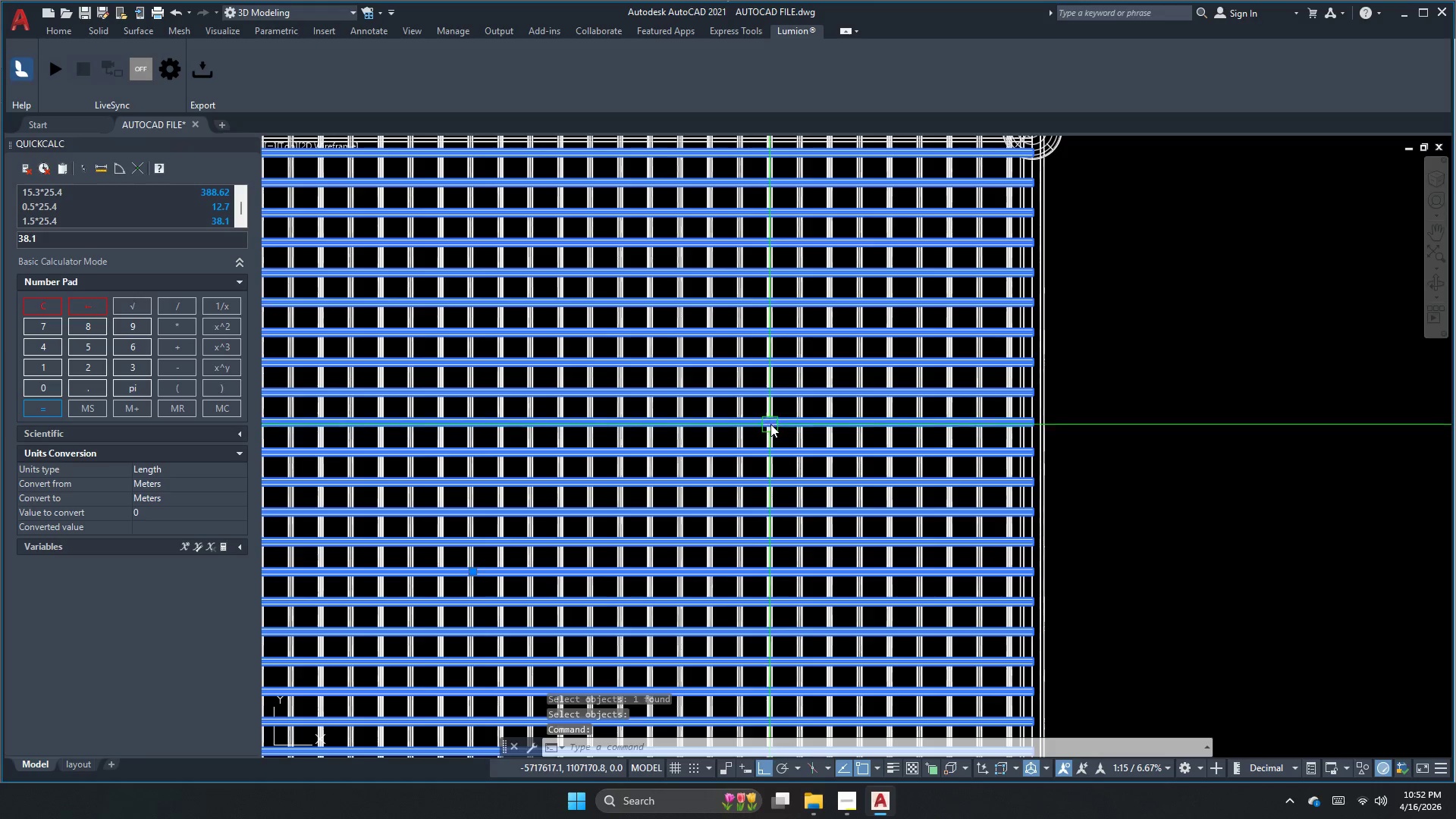 
left_click([284, 147])
 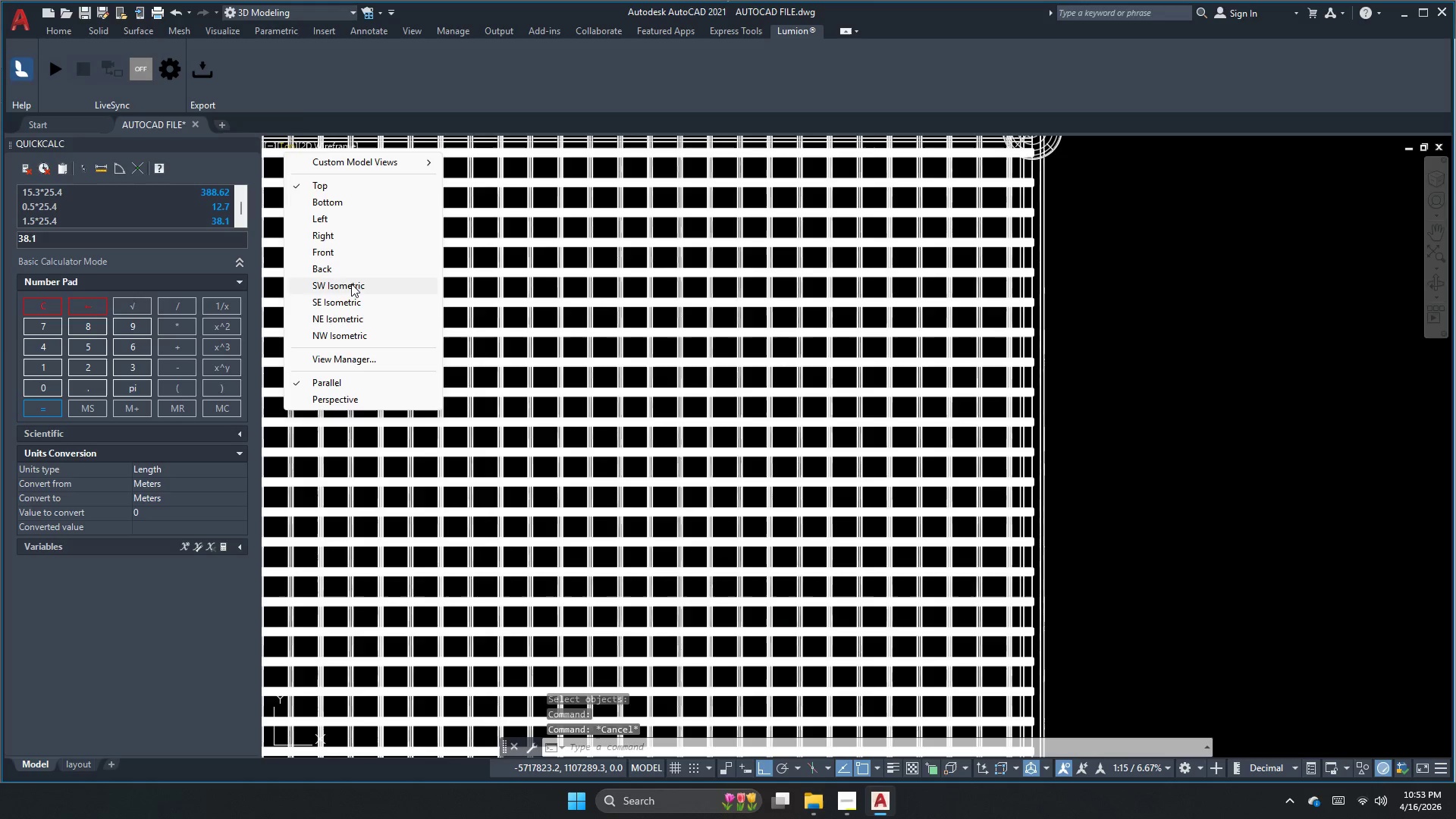 
left_click([350, 290])
 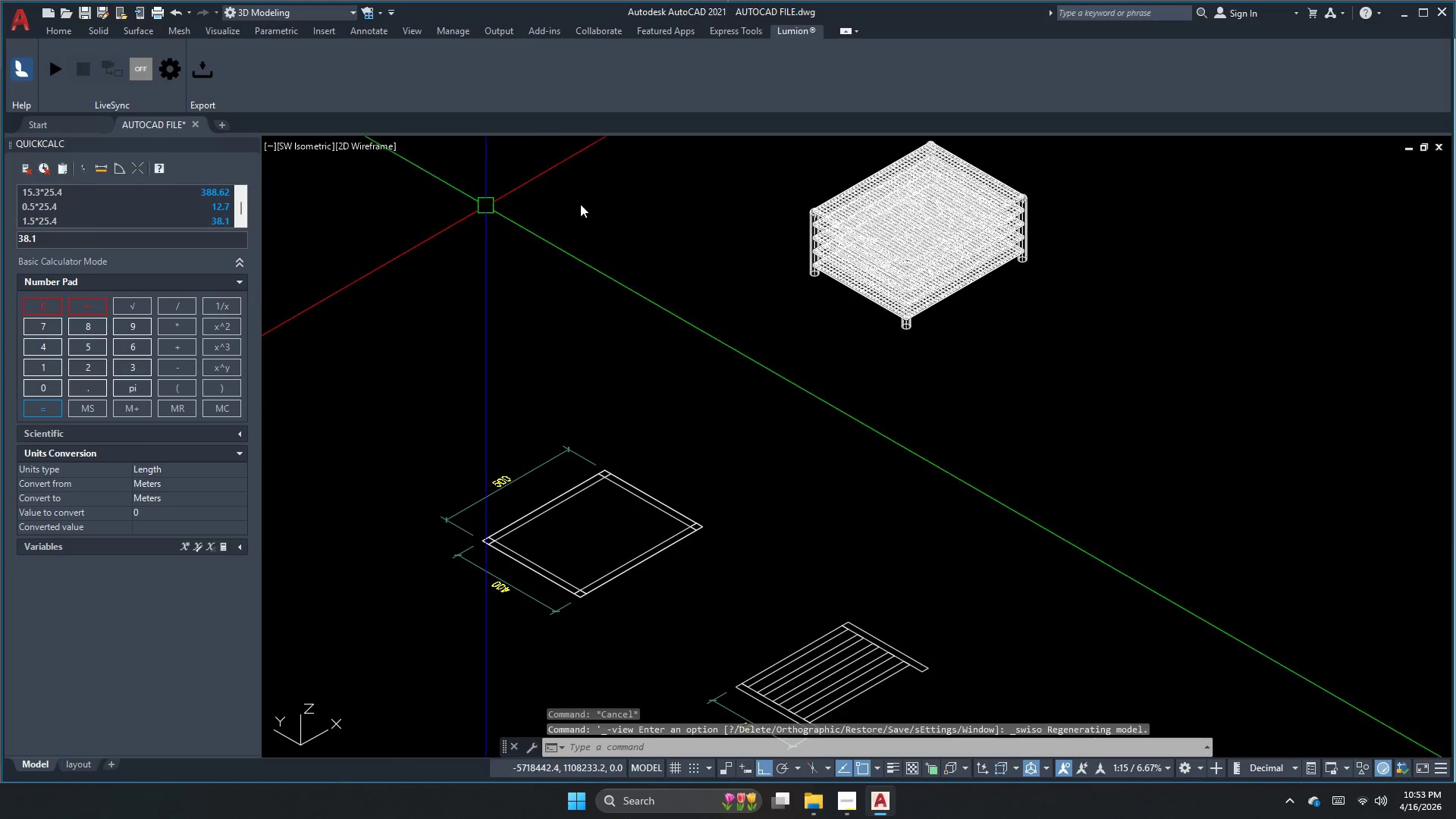 
left_click([874, 212])
 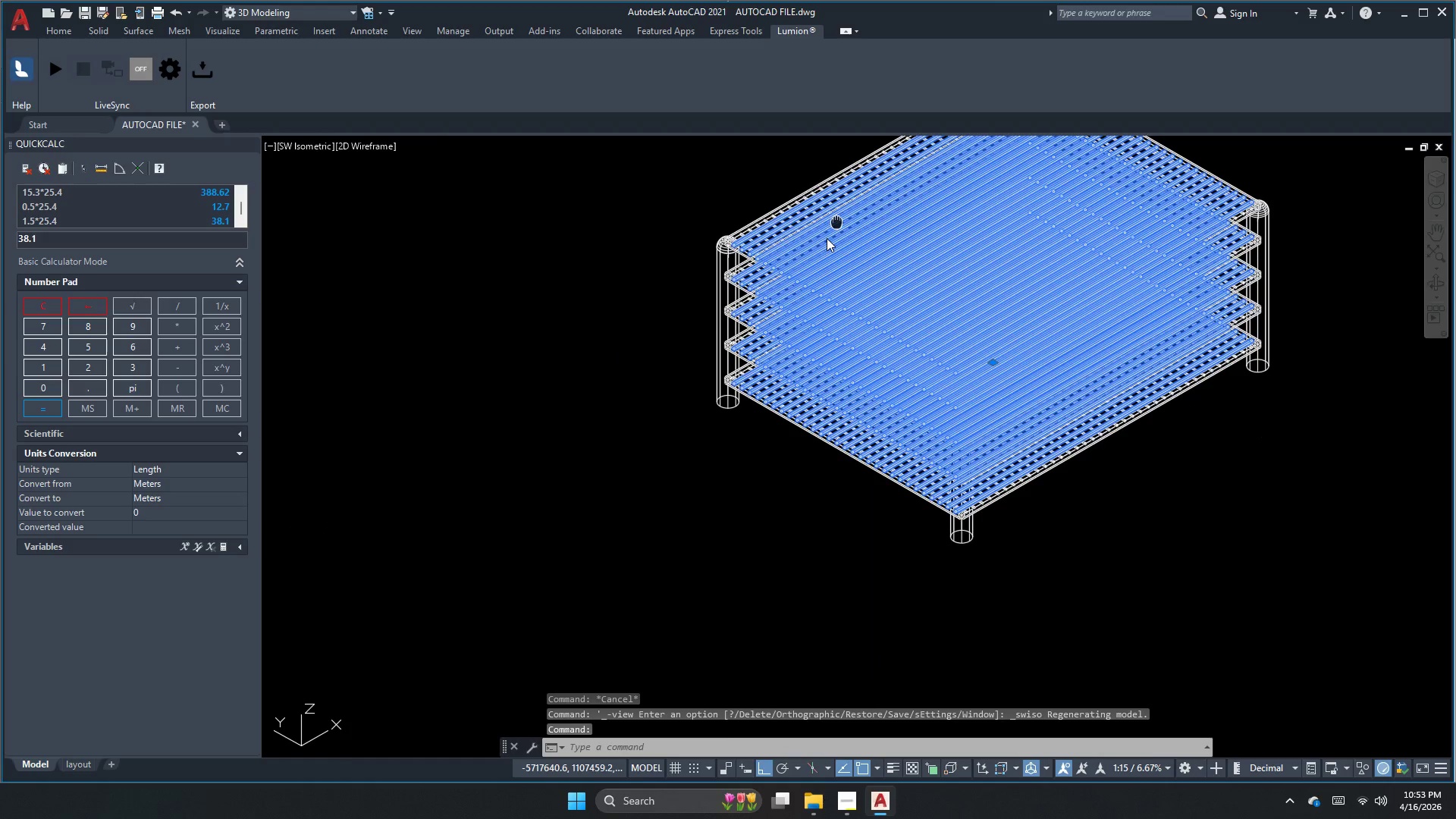 
scroll: coordinate [720, 365], scroll_direction: up, amount: 5.0
 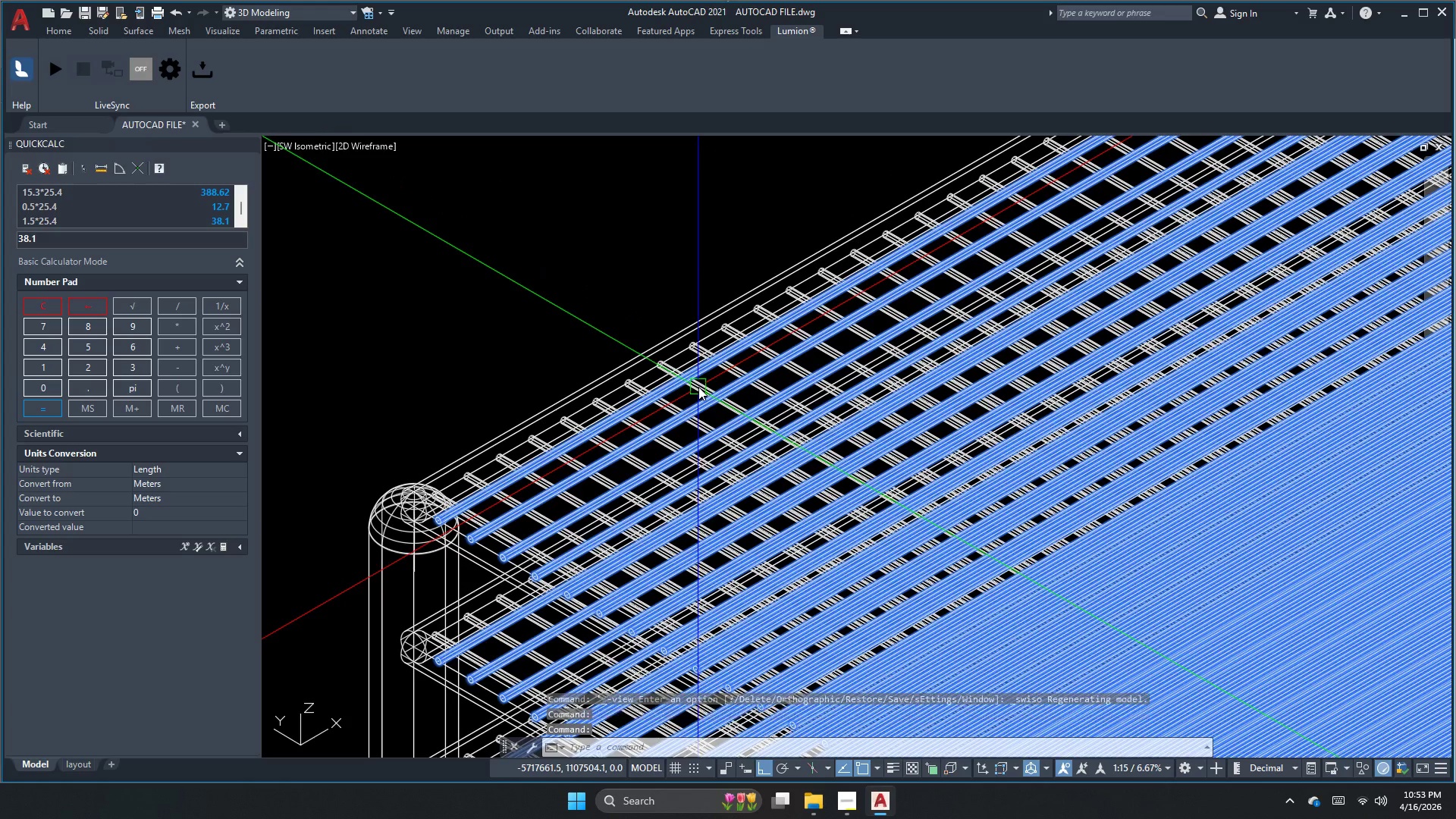 
key(Escape)
 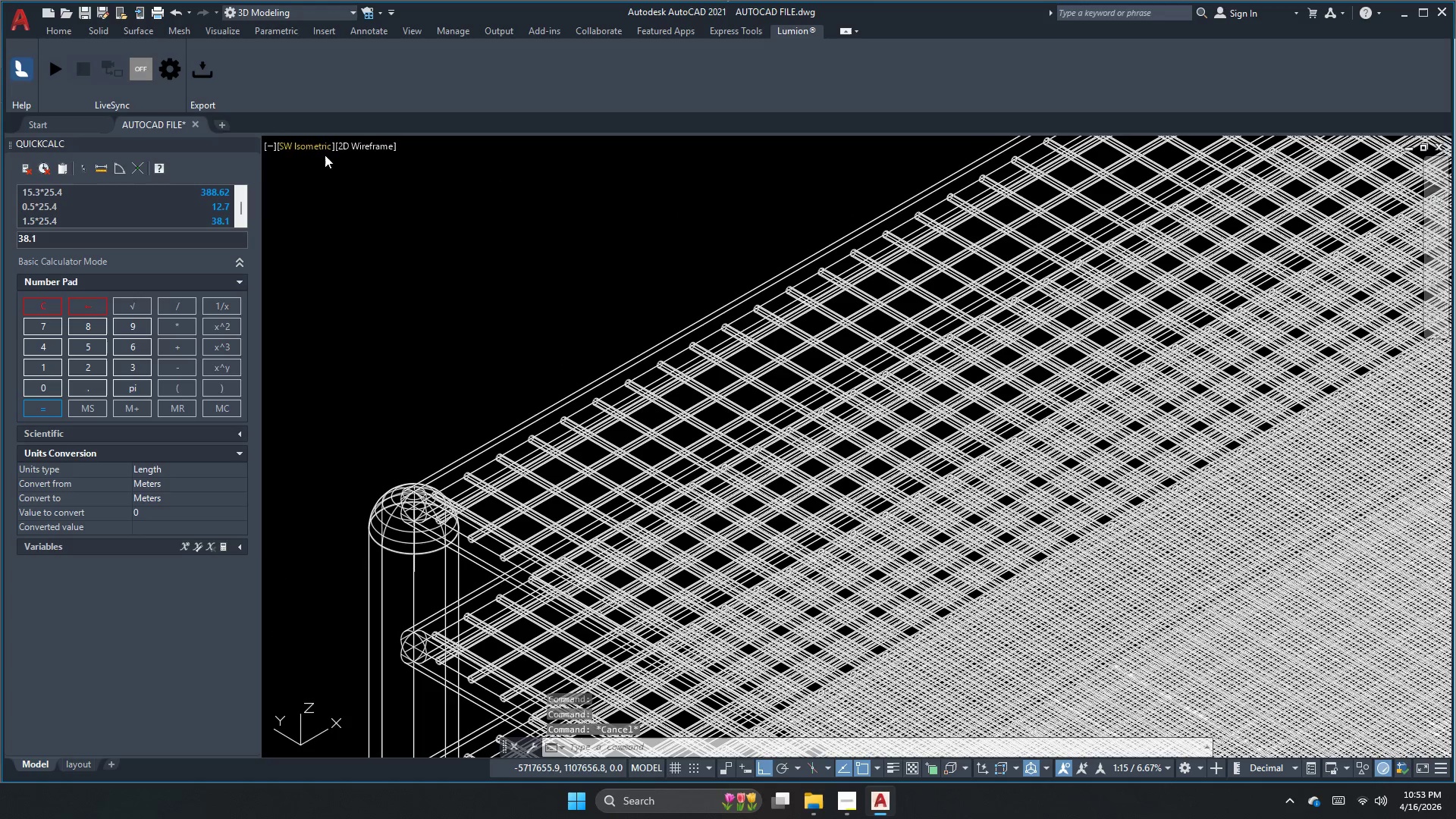 
key(Escape)
 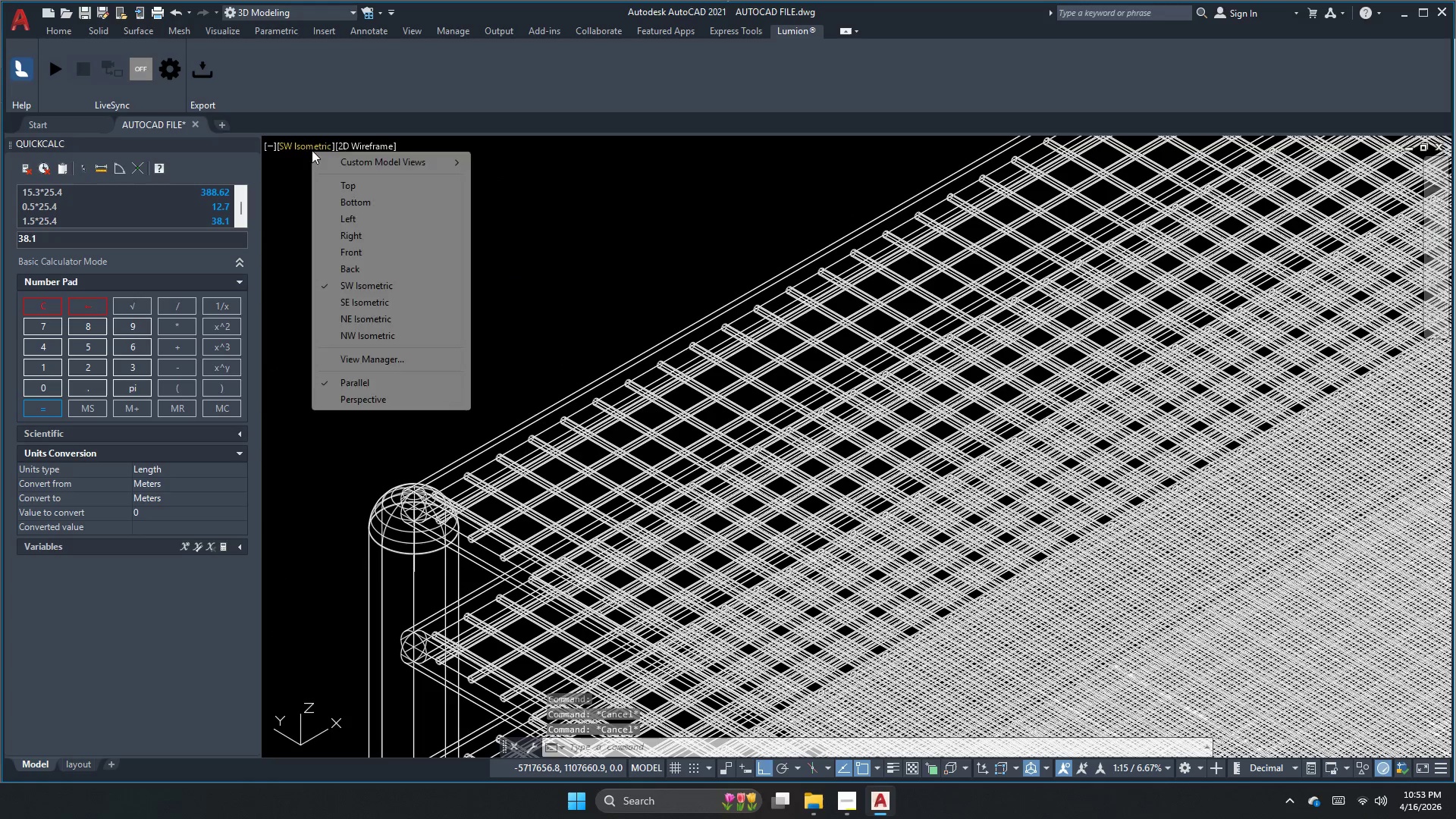 
left_click([337, 187])
 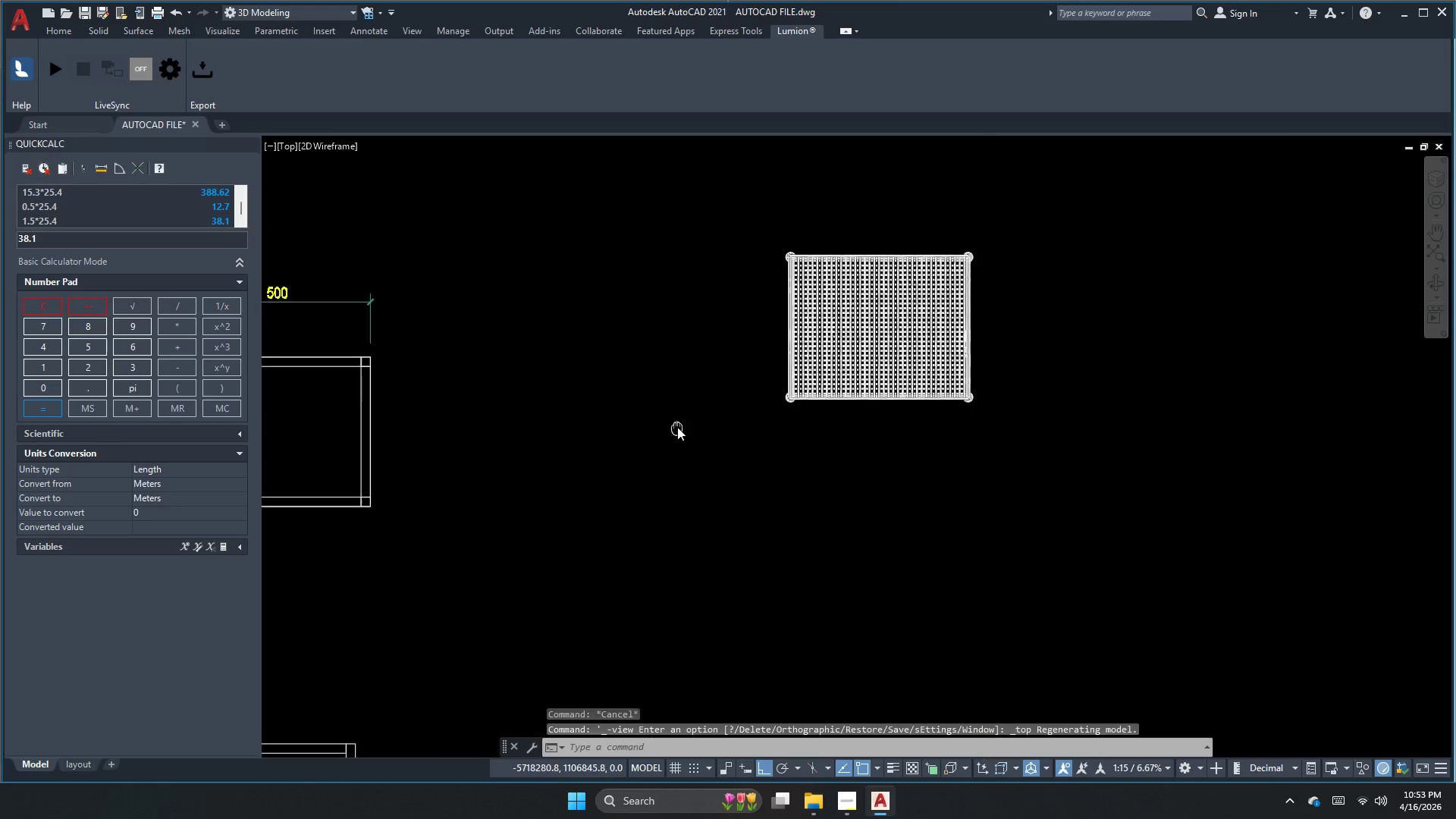 
scroll: coordinate [890, 347], scroll_direction: up, amount: 3.0
 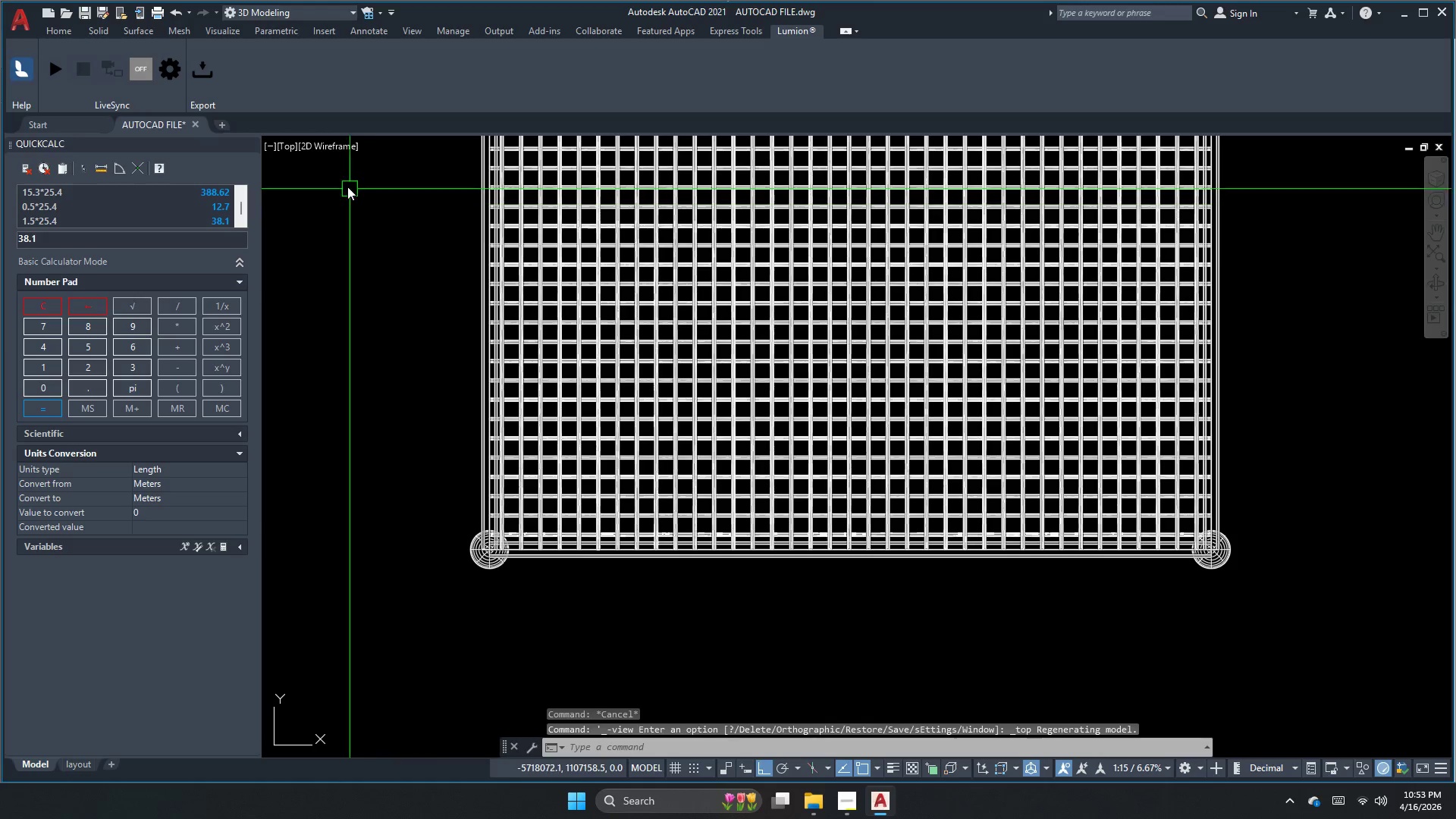 
left_click([293, 151])
 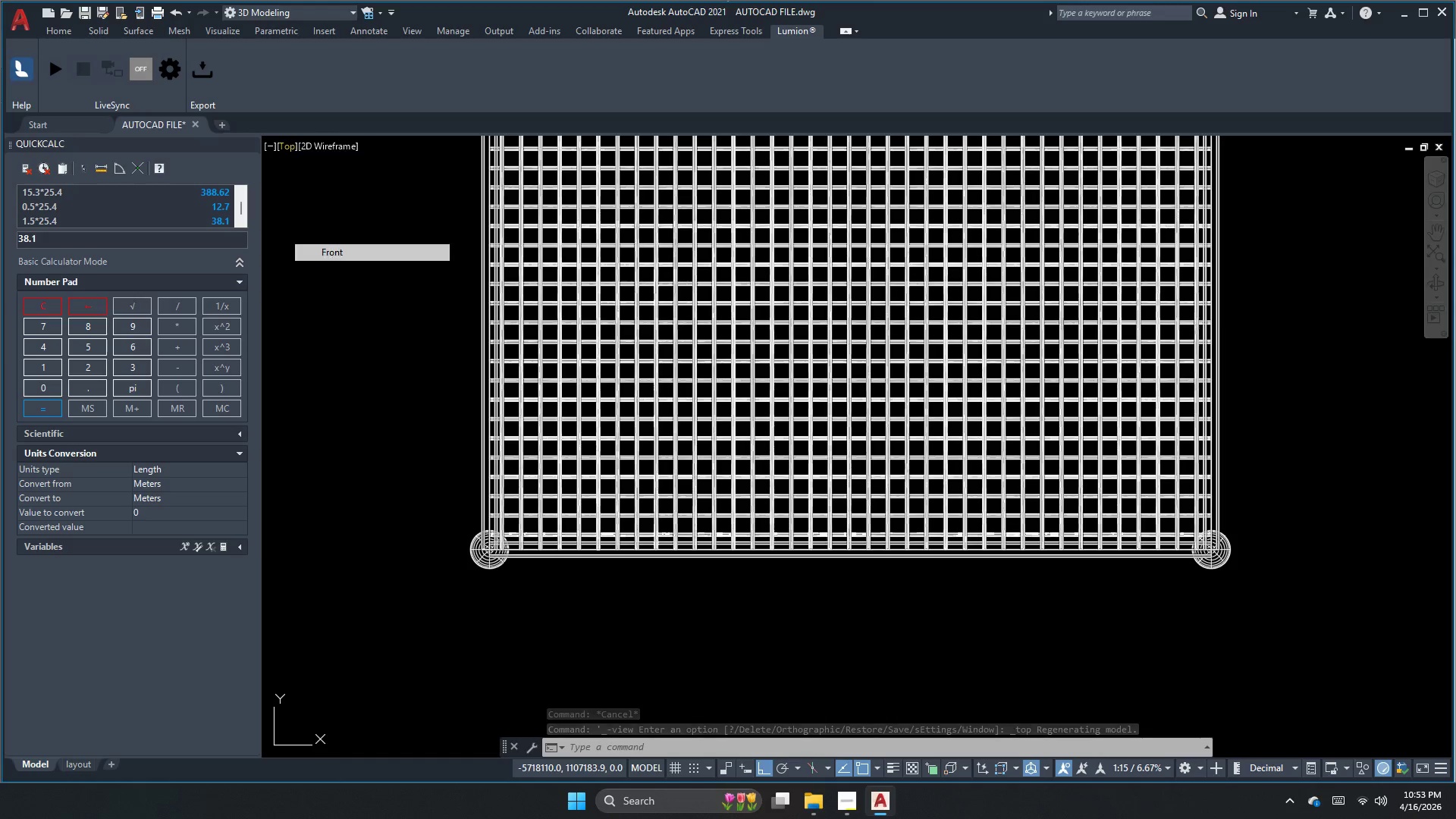 
scroll: coordinate [716, 405], scroll_direction: up, amount: 3.0
 